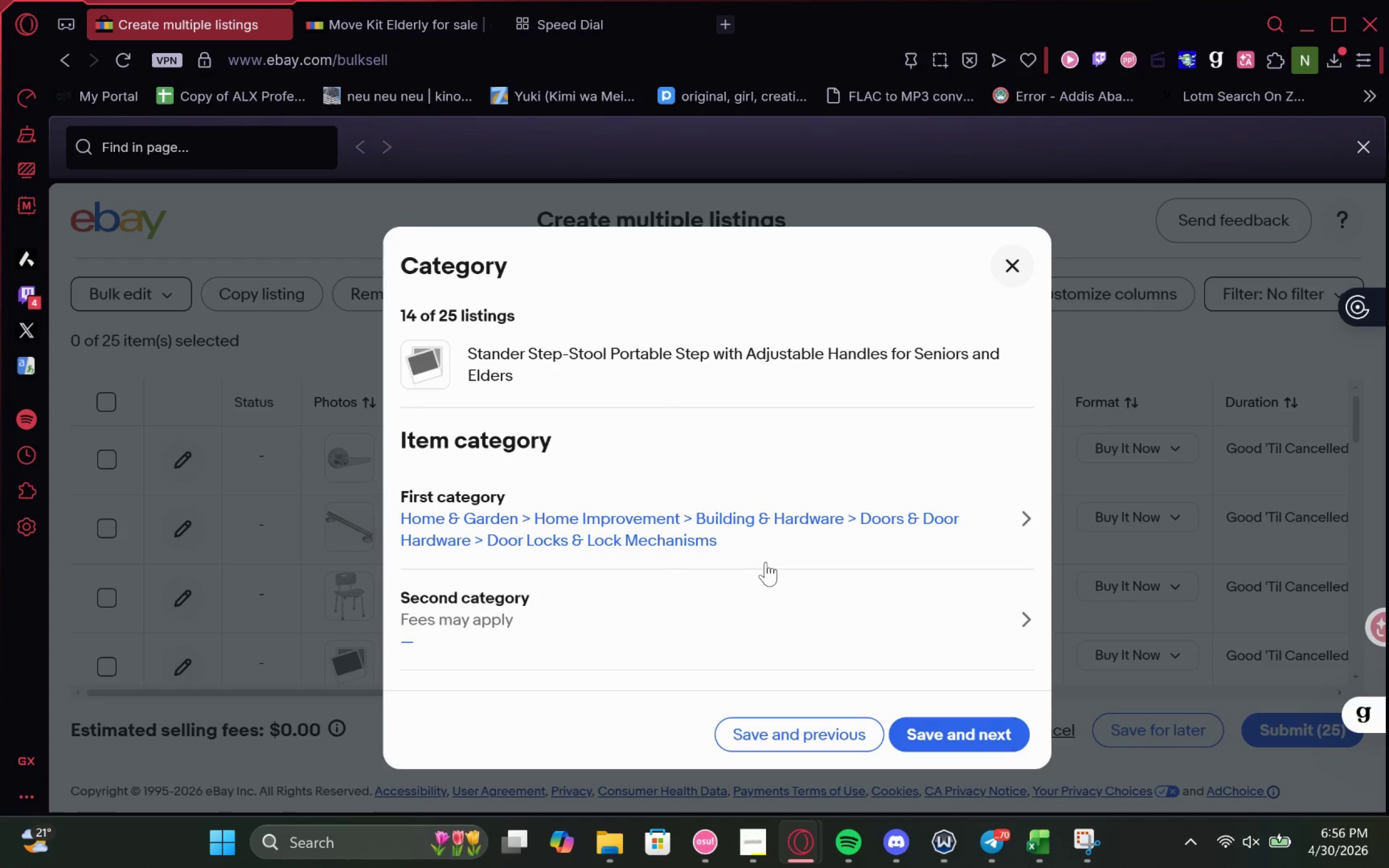 
wait(6.01)
 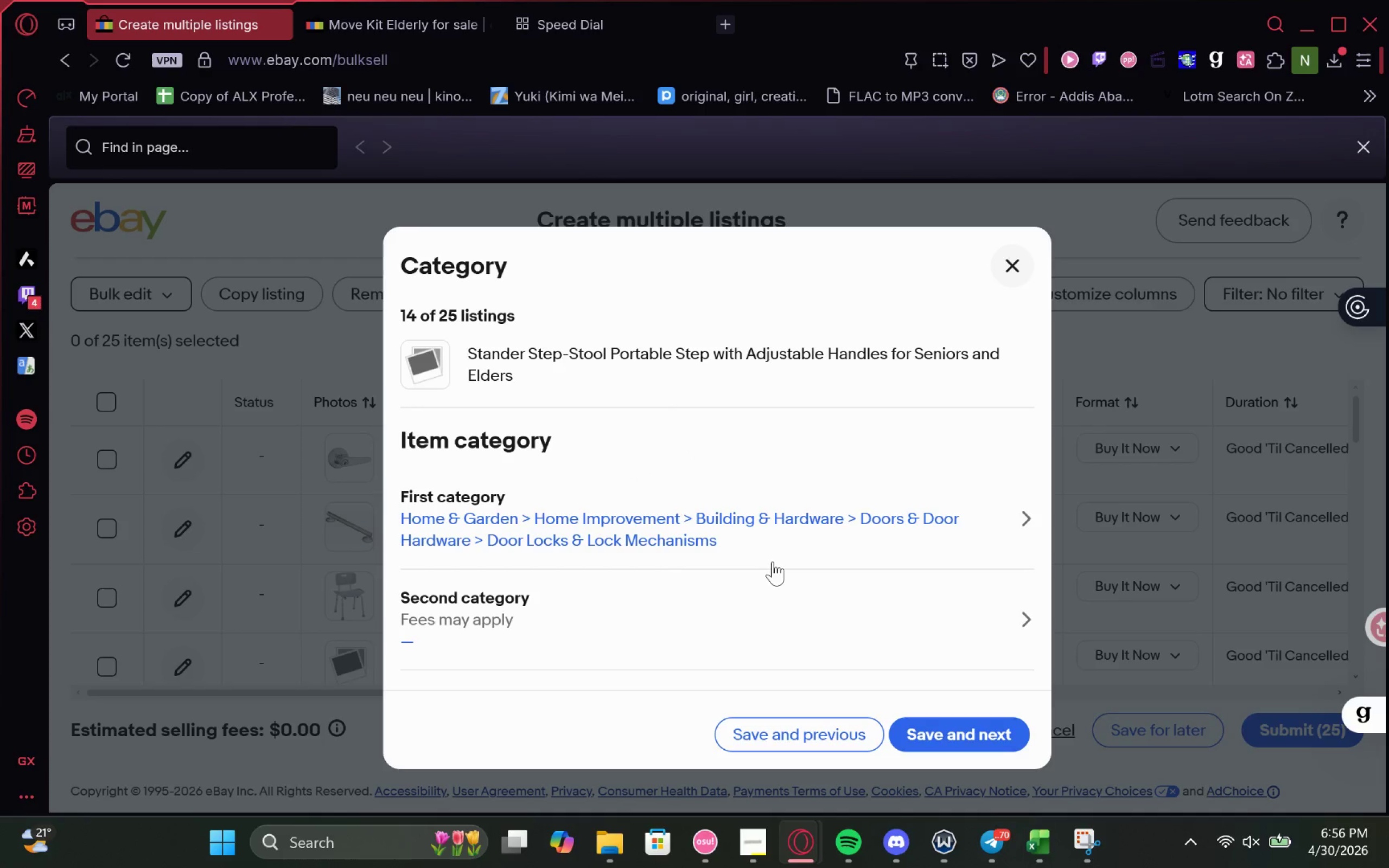 
left_click([766, 562])
 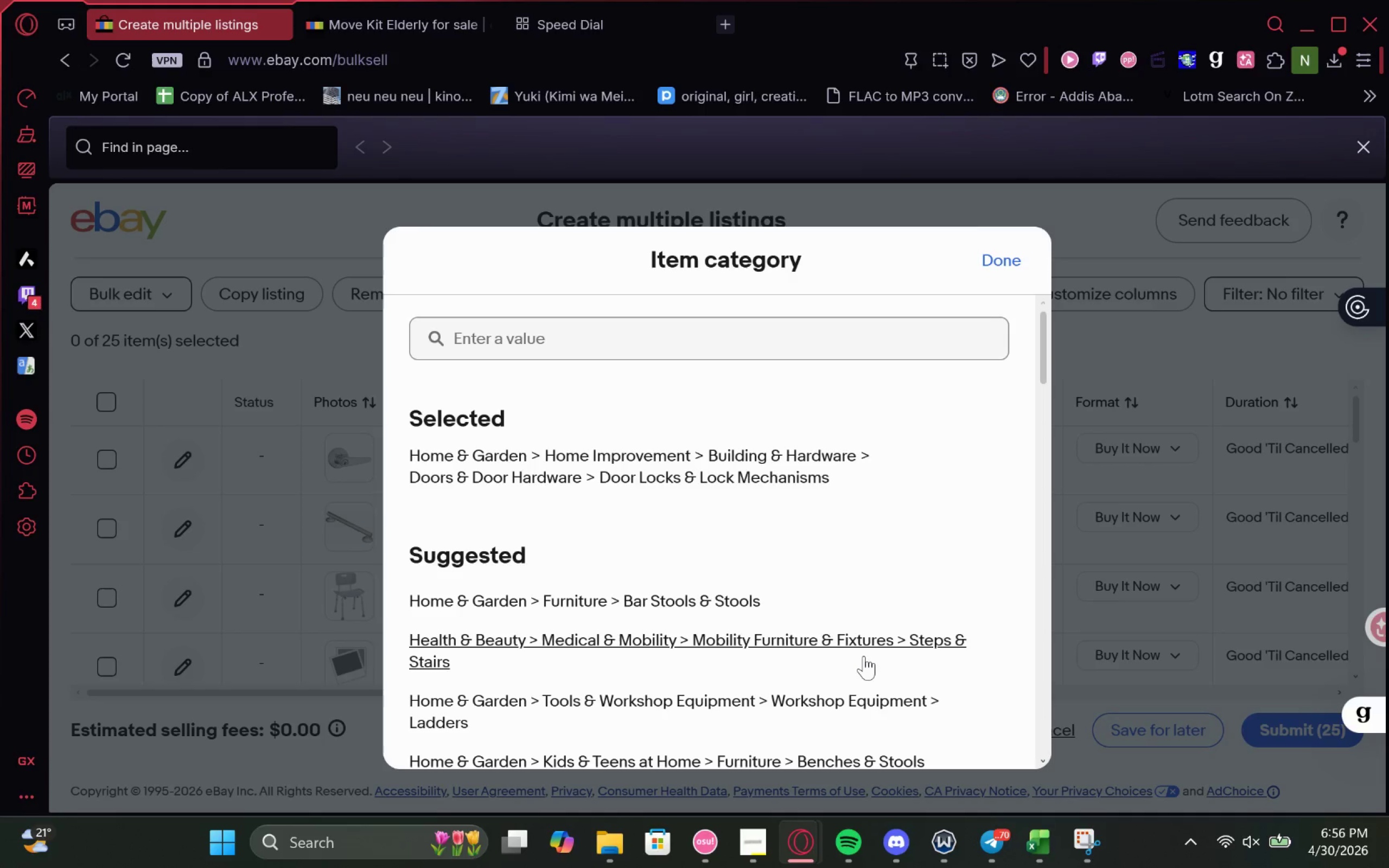 
left_click([864, 656])
 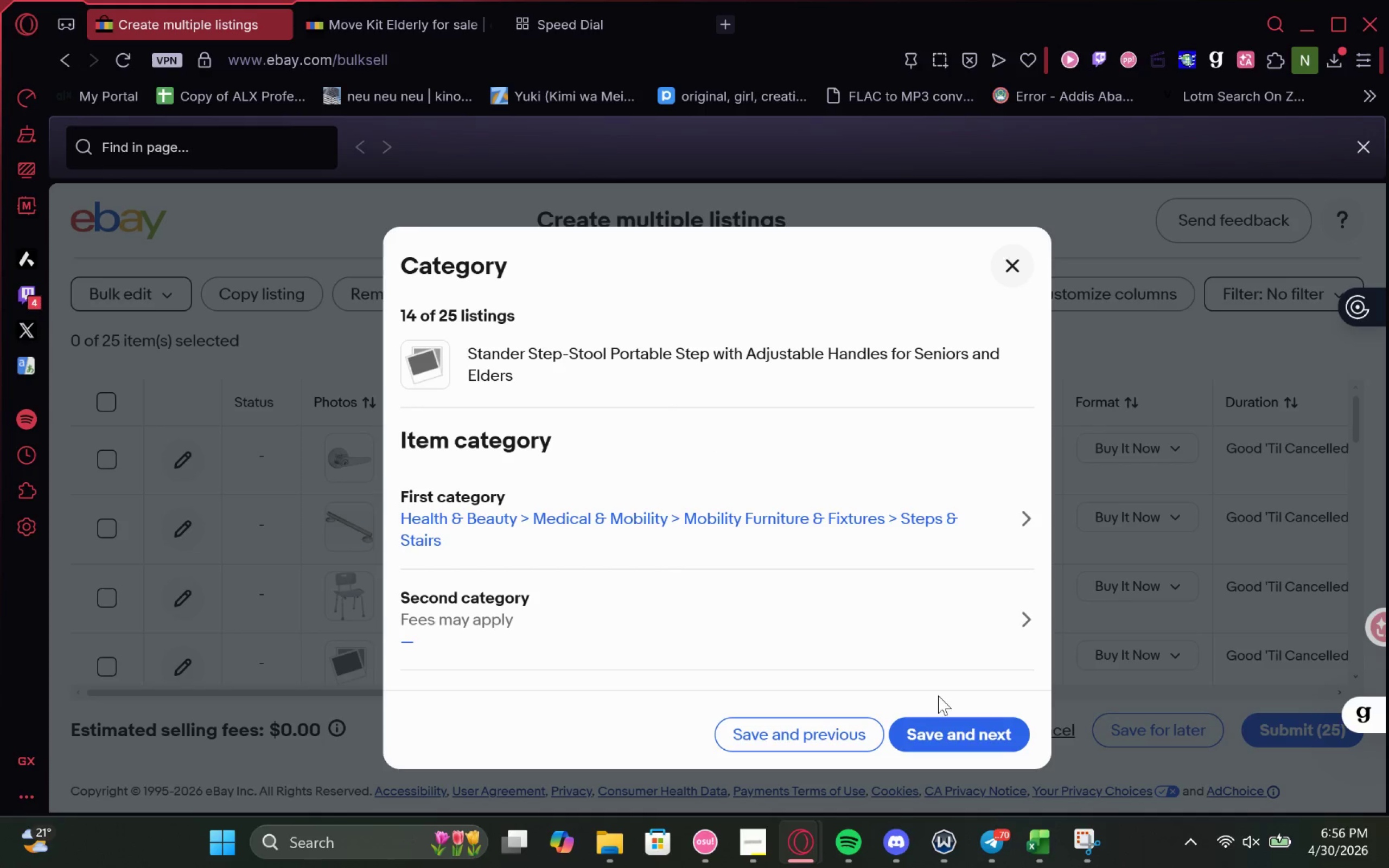 
left_click([944, 720])
 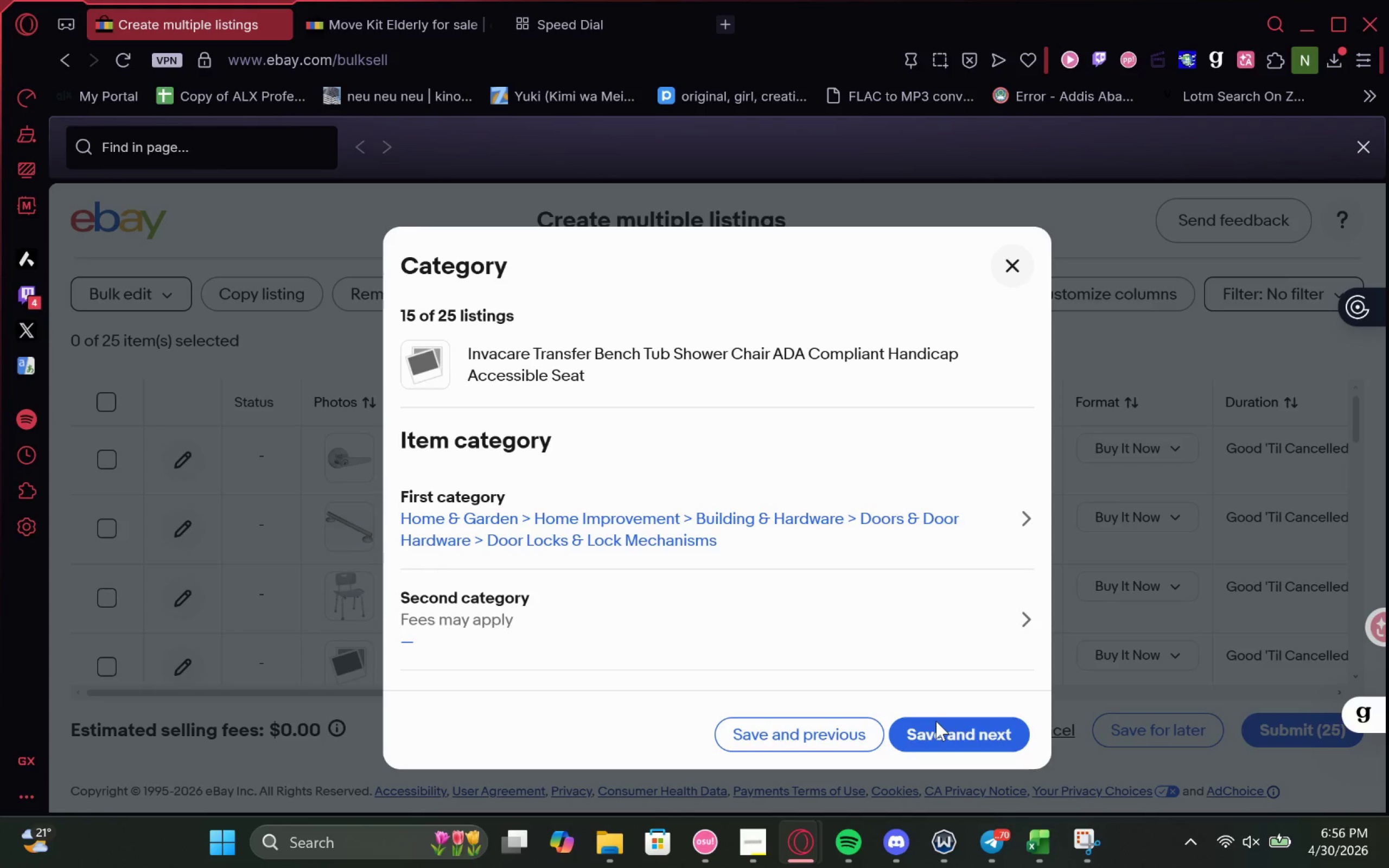 
wait(14.22)
 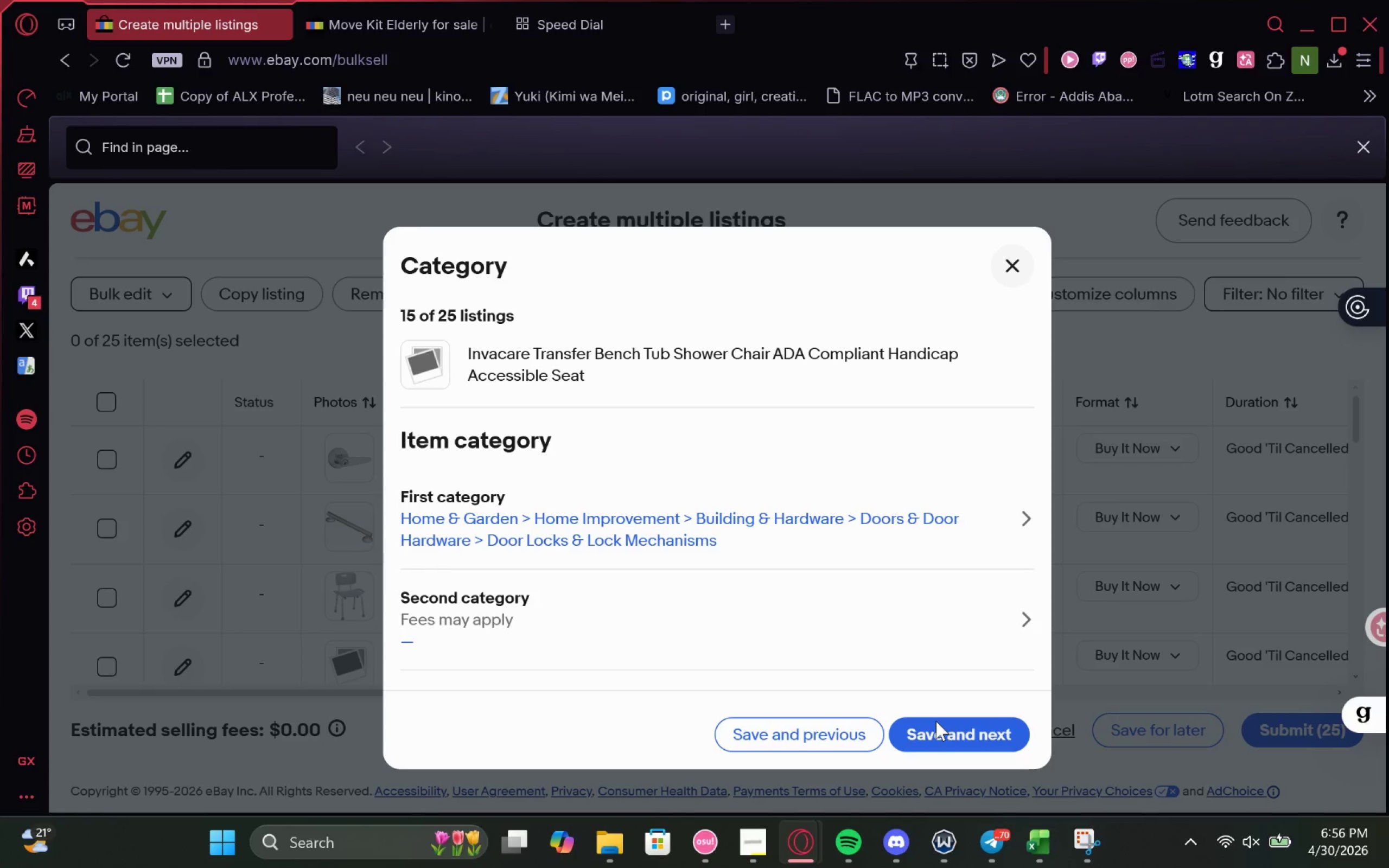 
left_click([830, 519])
 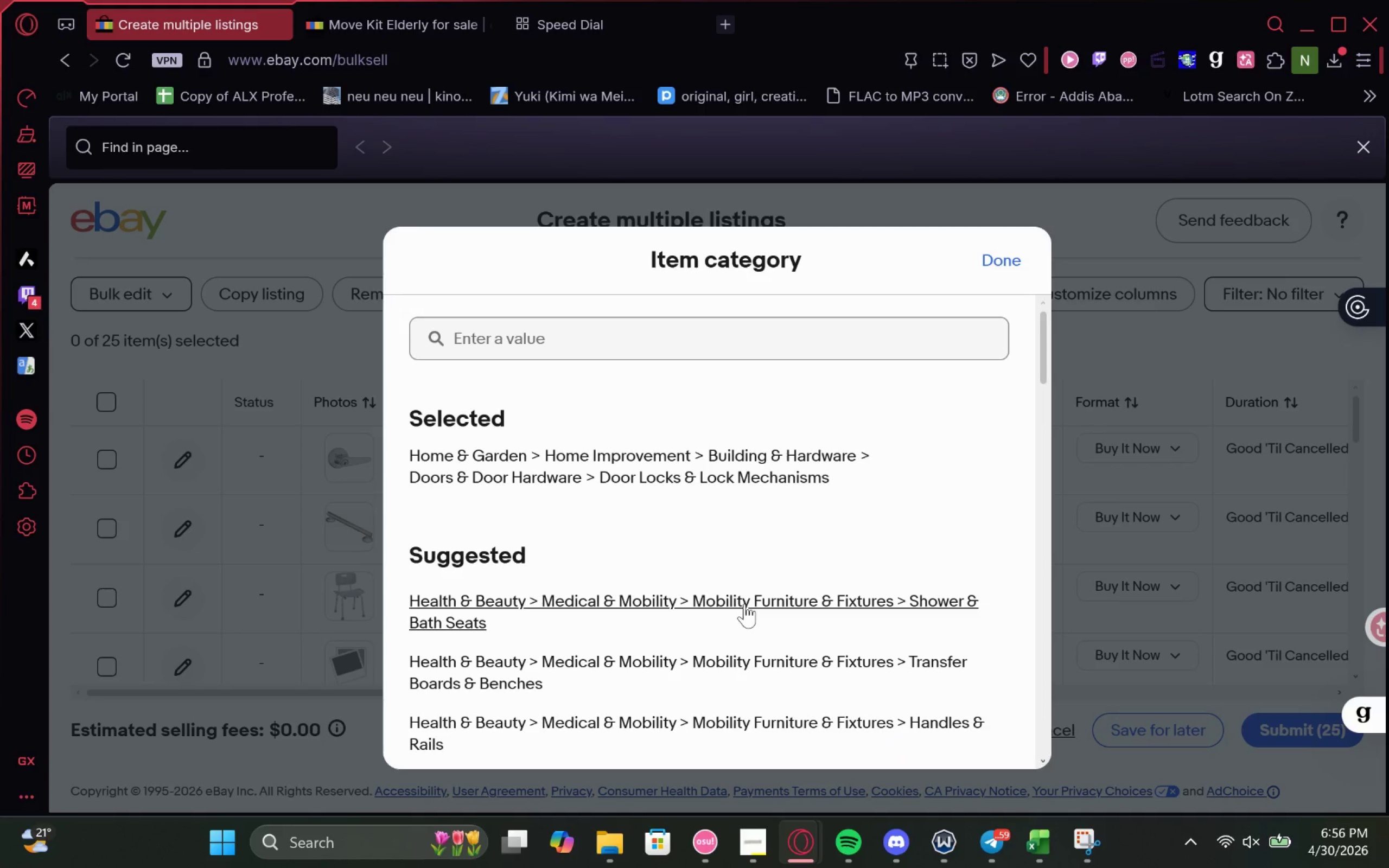 
left_click([744, 604])
 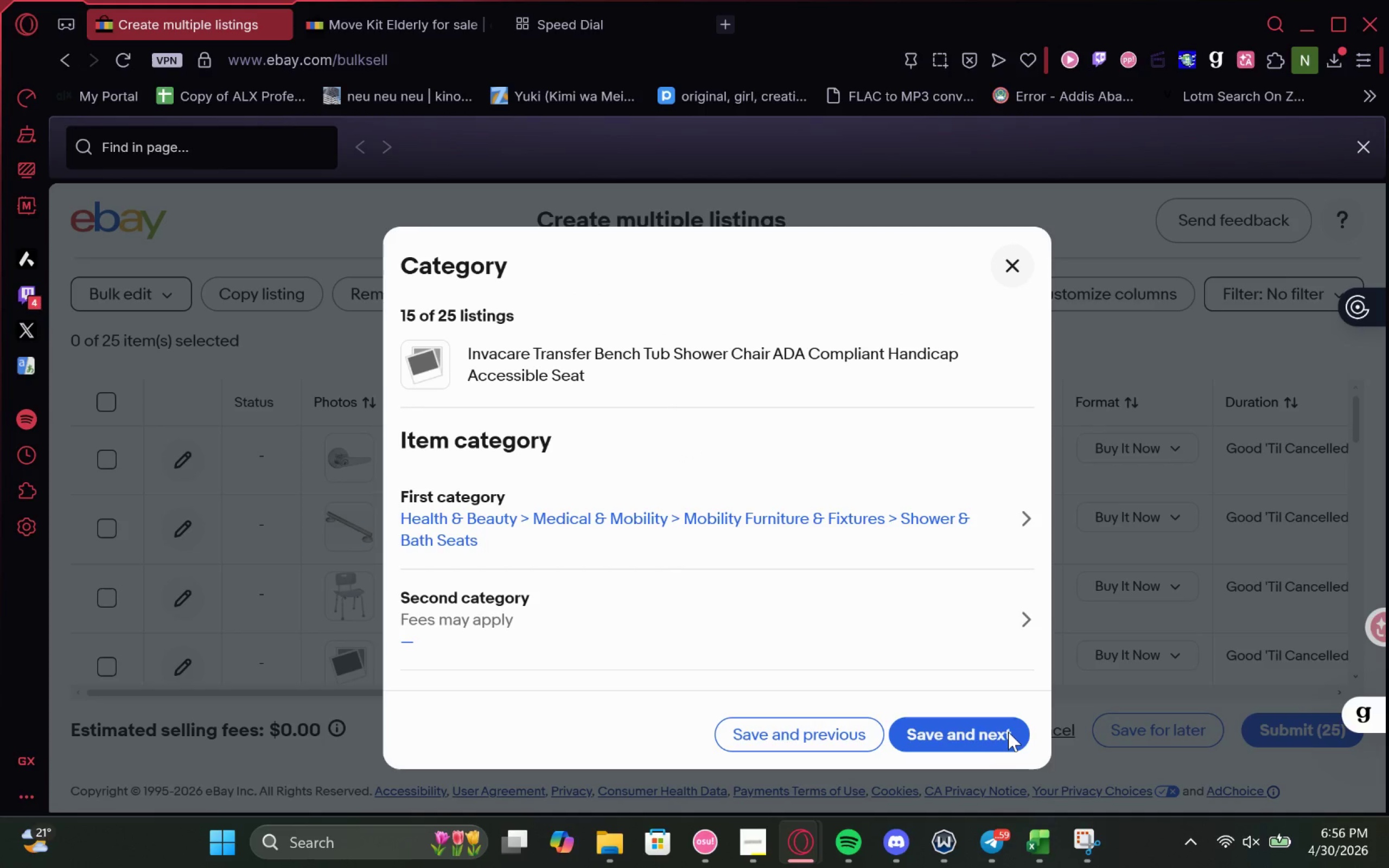 
left_click_drag(start_coordinate=[989, 745], to_coordinate=[985, 747])
 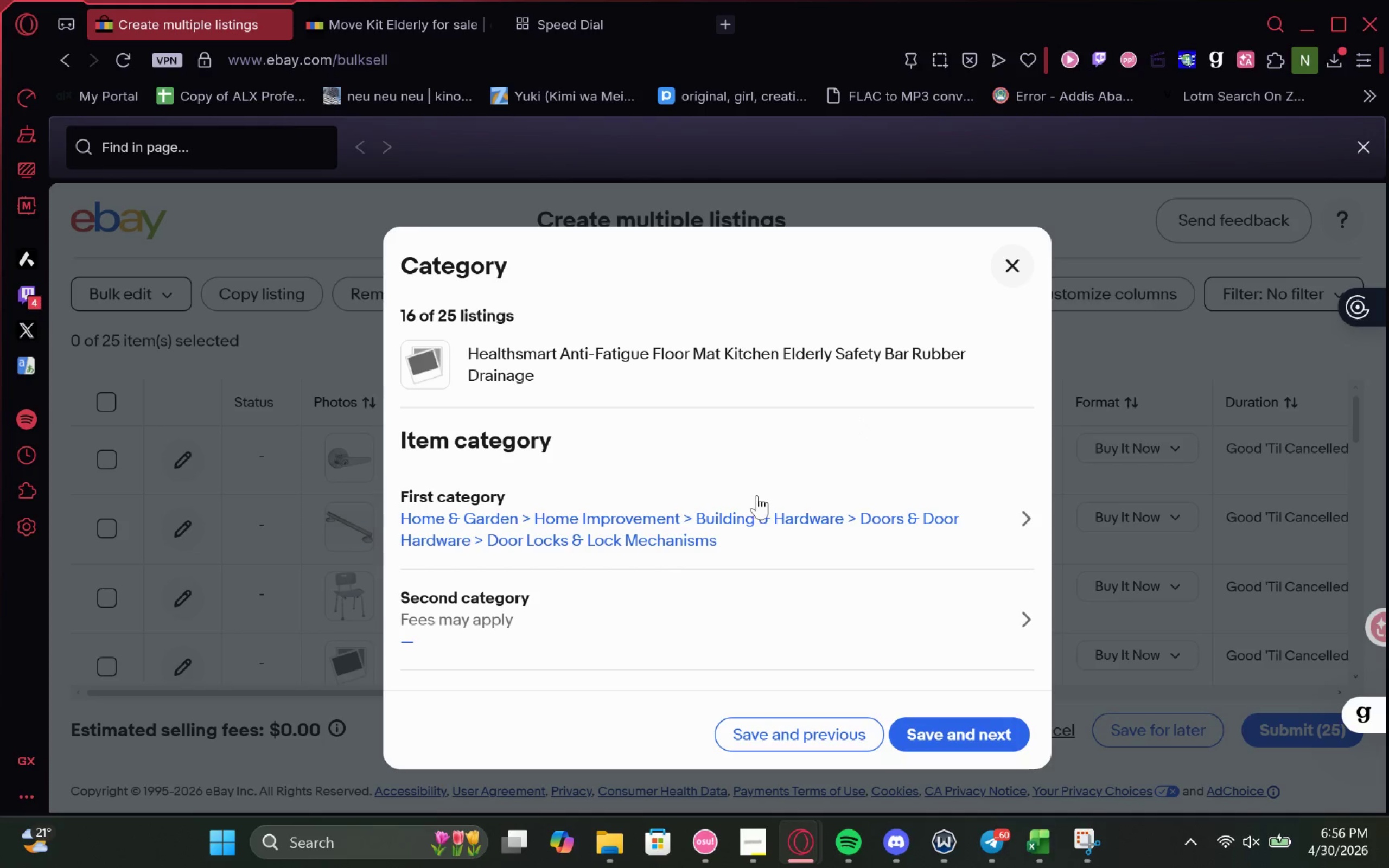 
wait(7.68)
 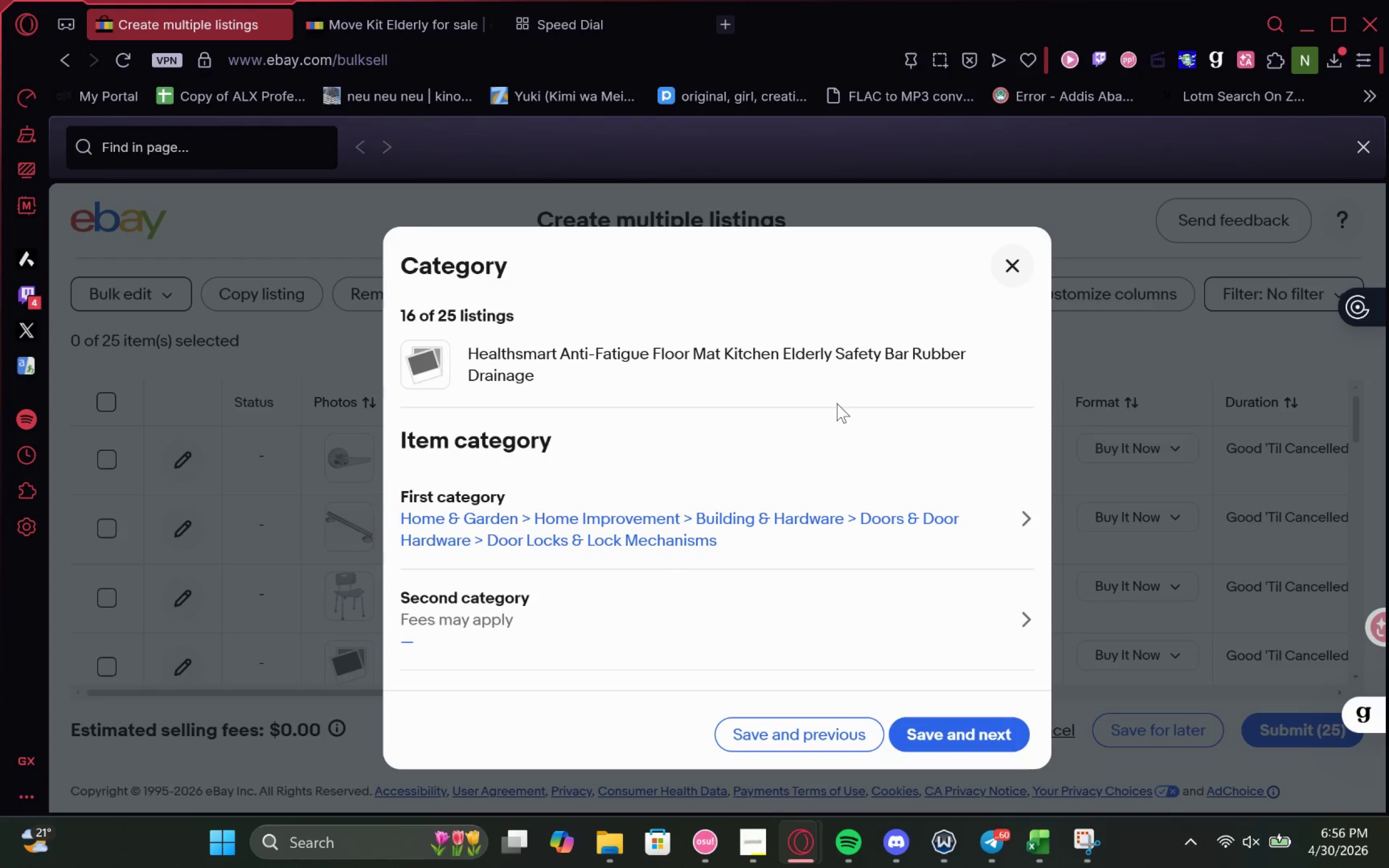 
left_click([774, 546])
 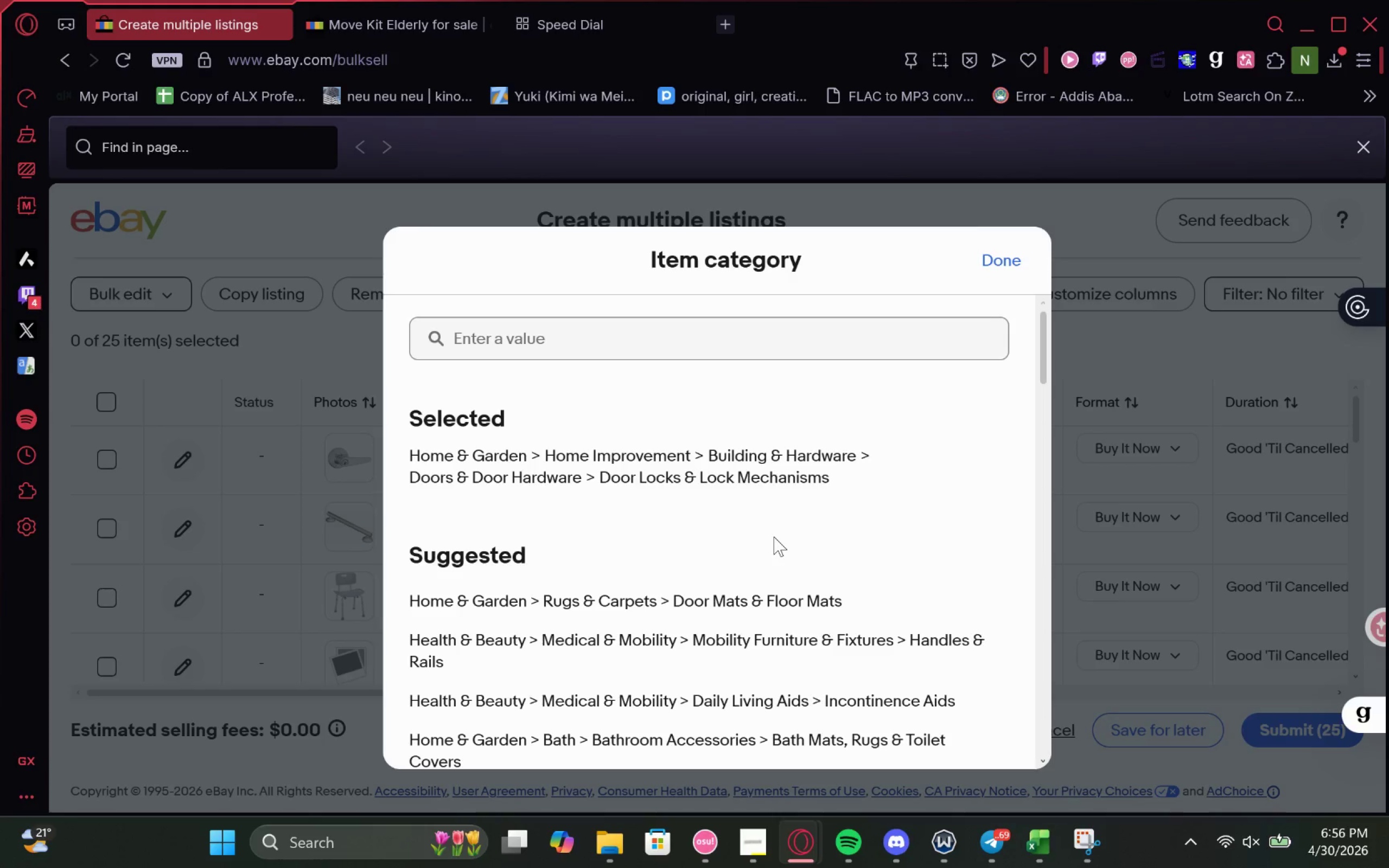 
wait(10.9)
 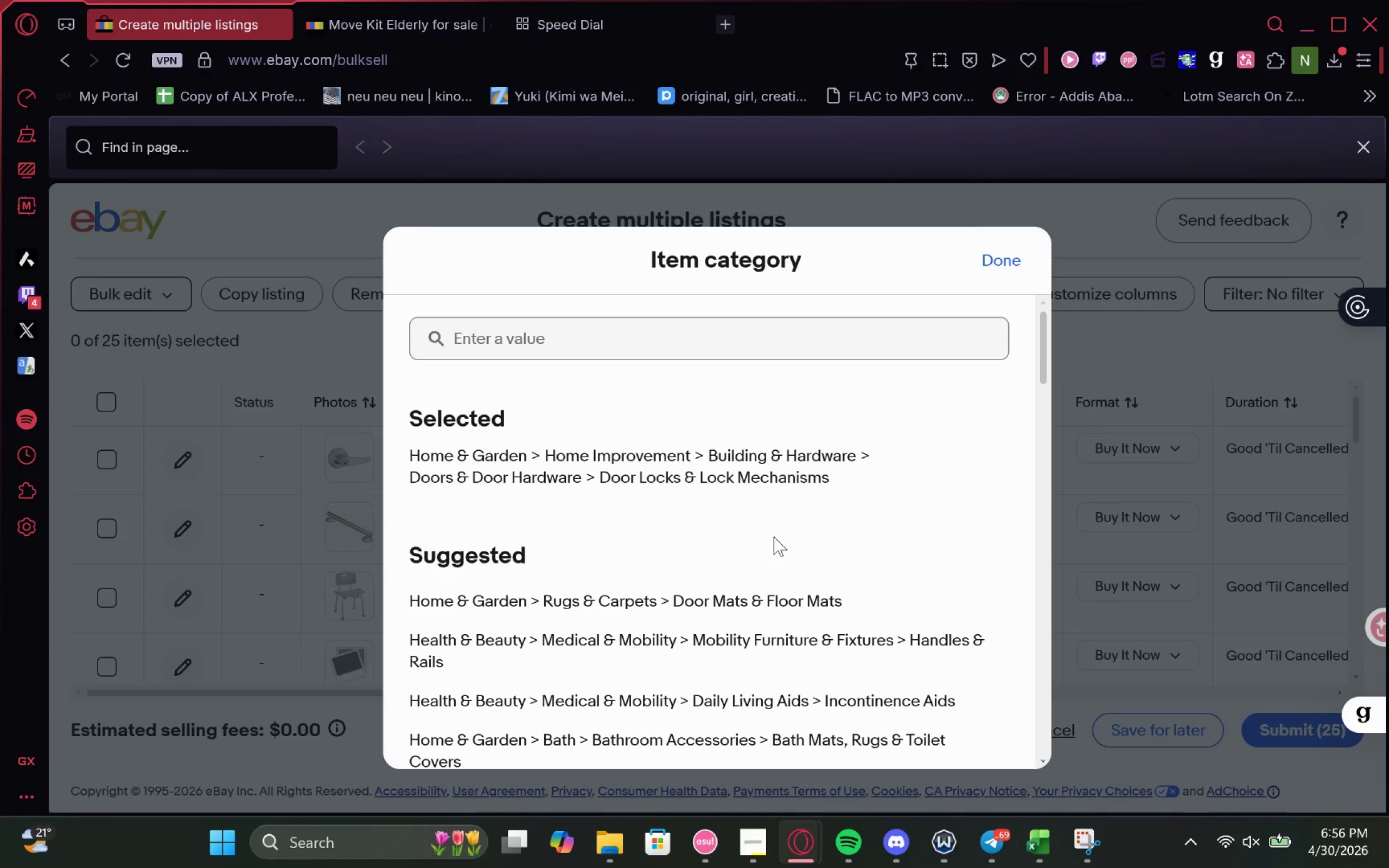 
scroll: coordinate [866, 556], scroll_direction: none, amount: 0.0
 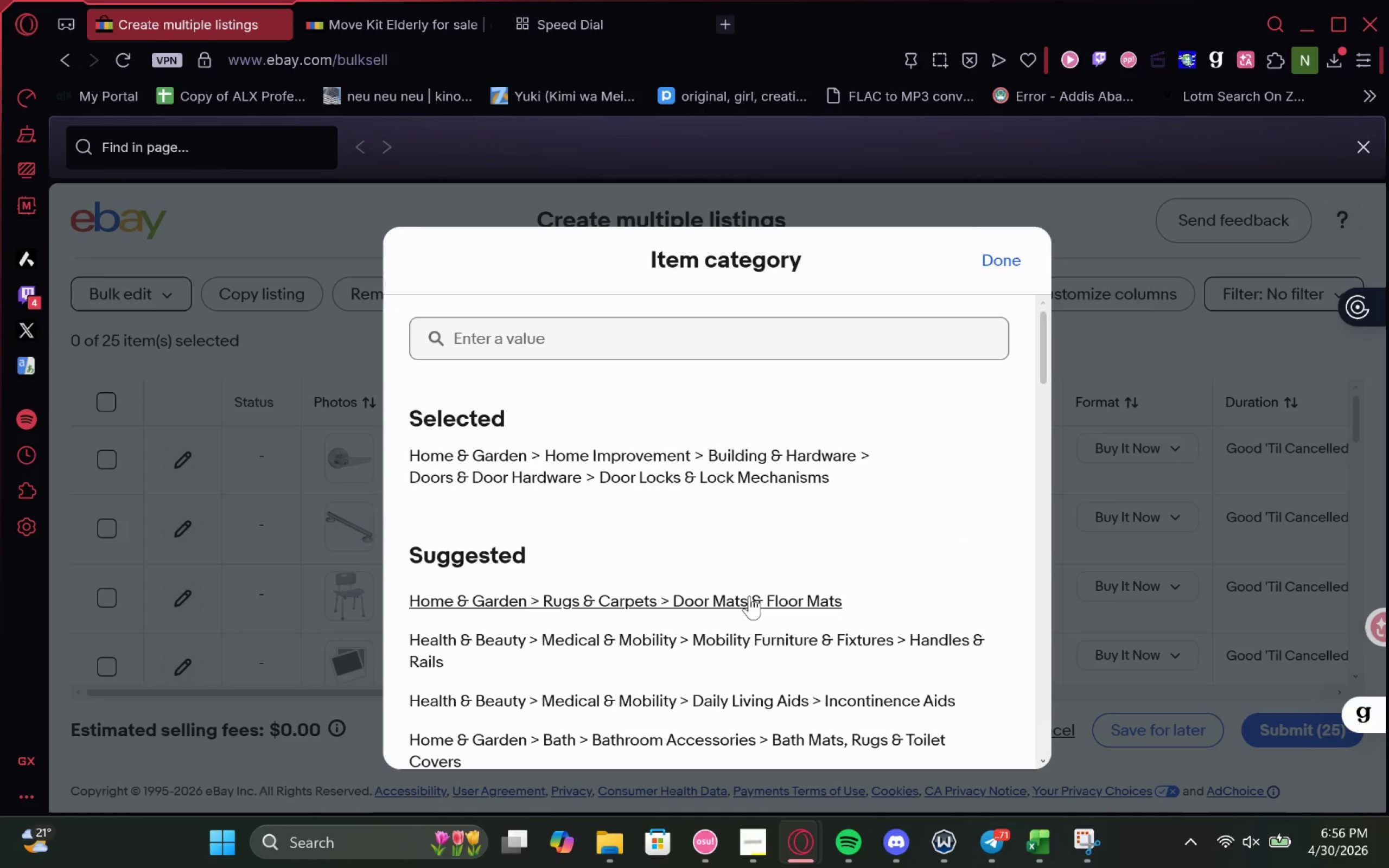 
left_click([749, 596])
 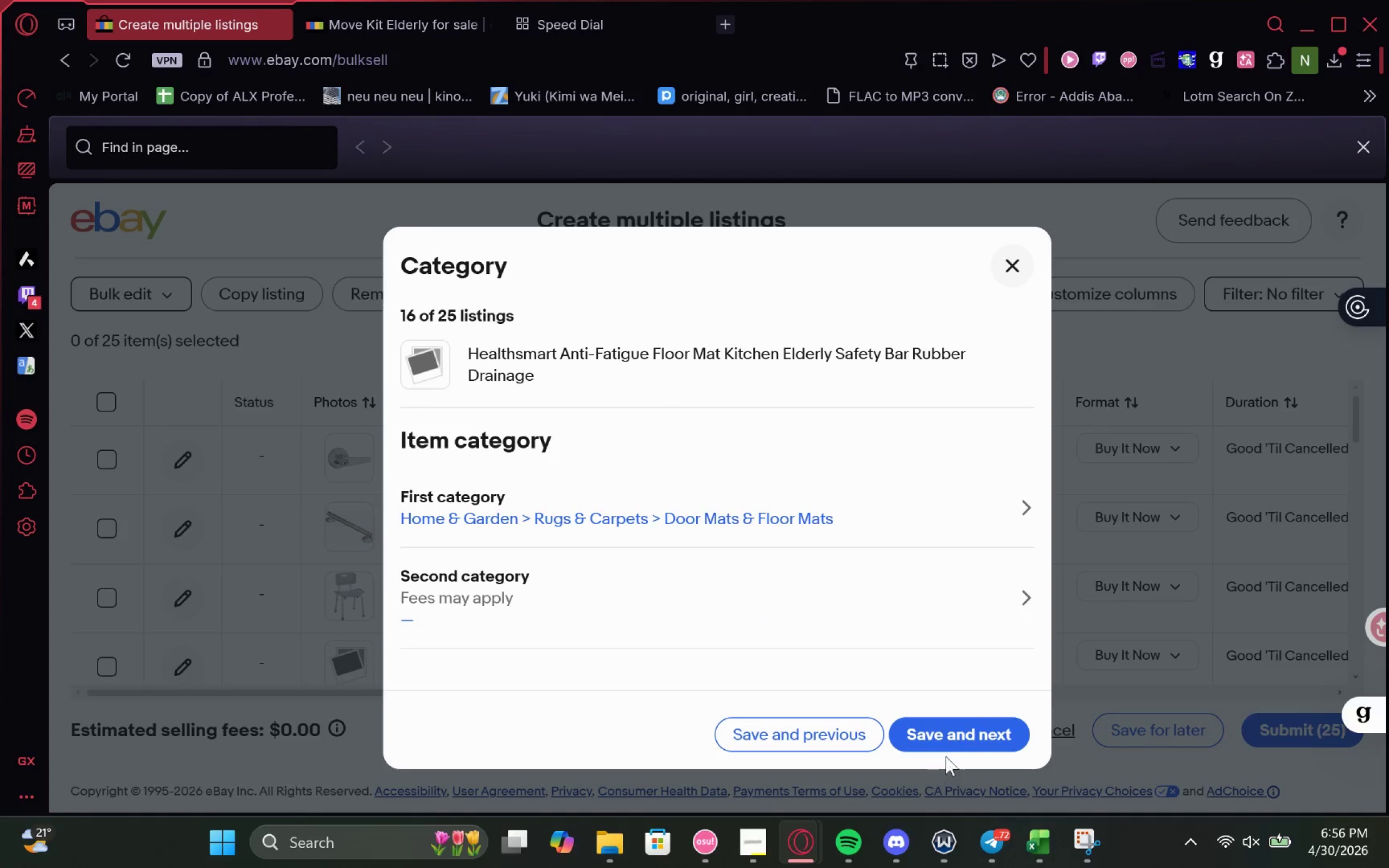 
left_click([951, 731])
 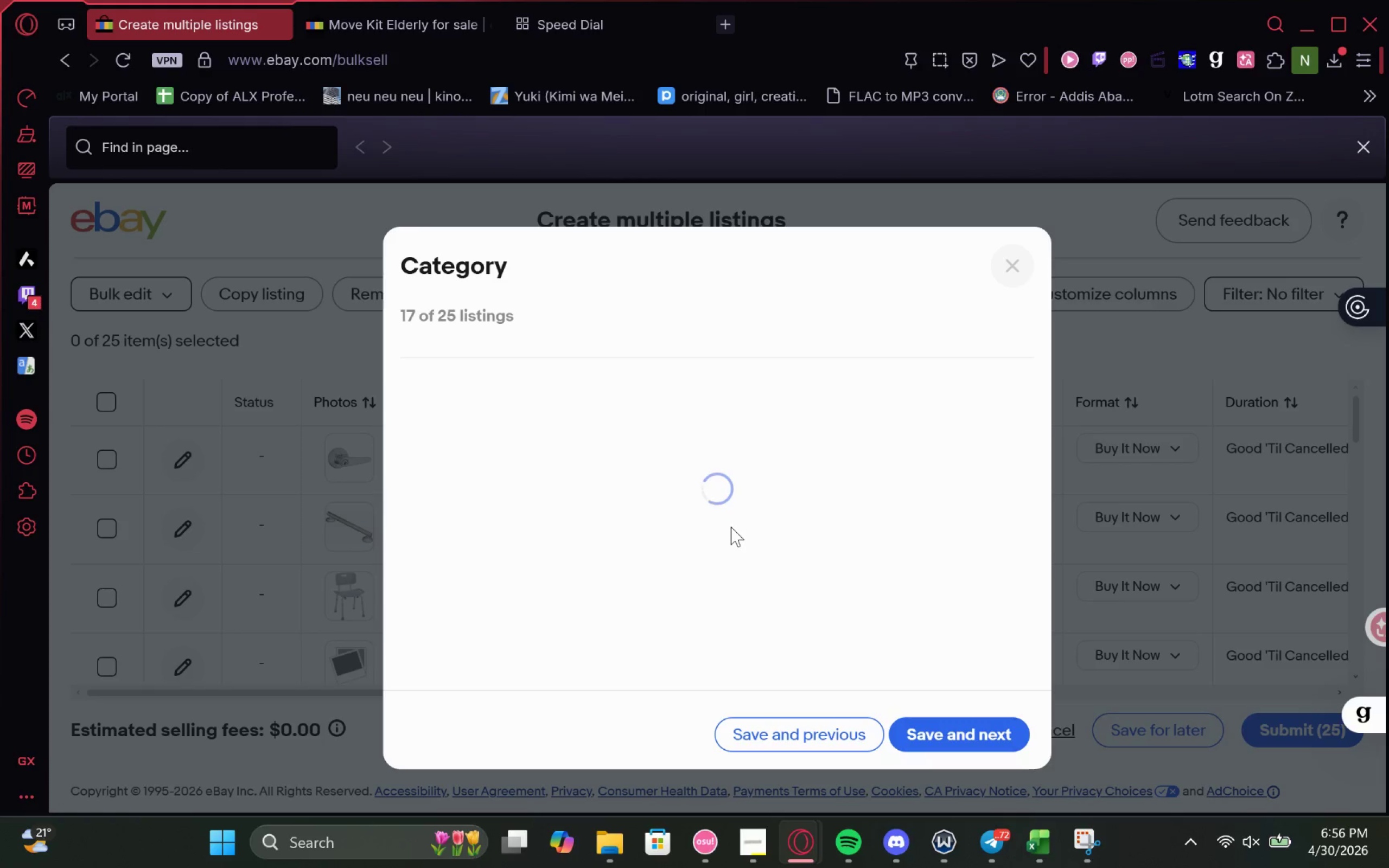 
wait(9.18)
 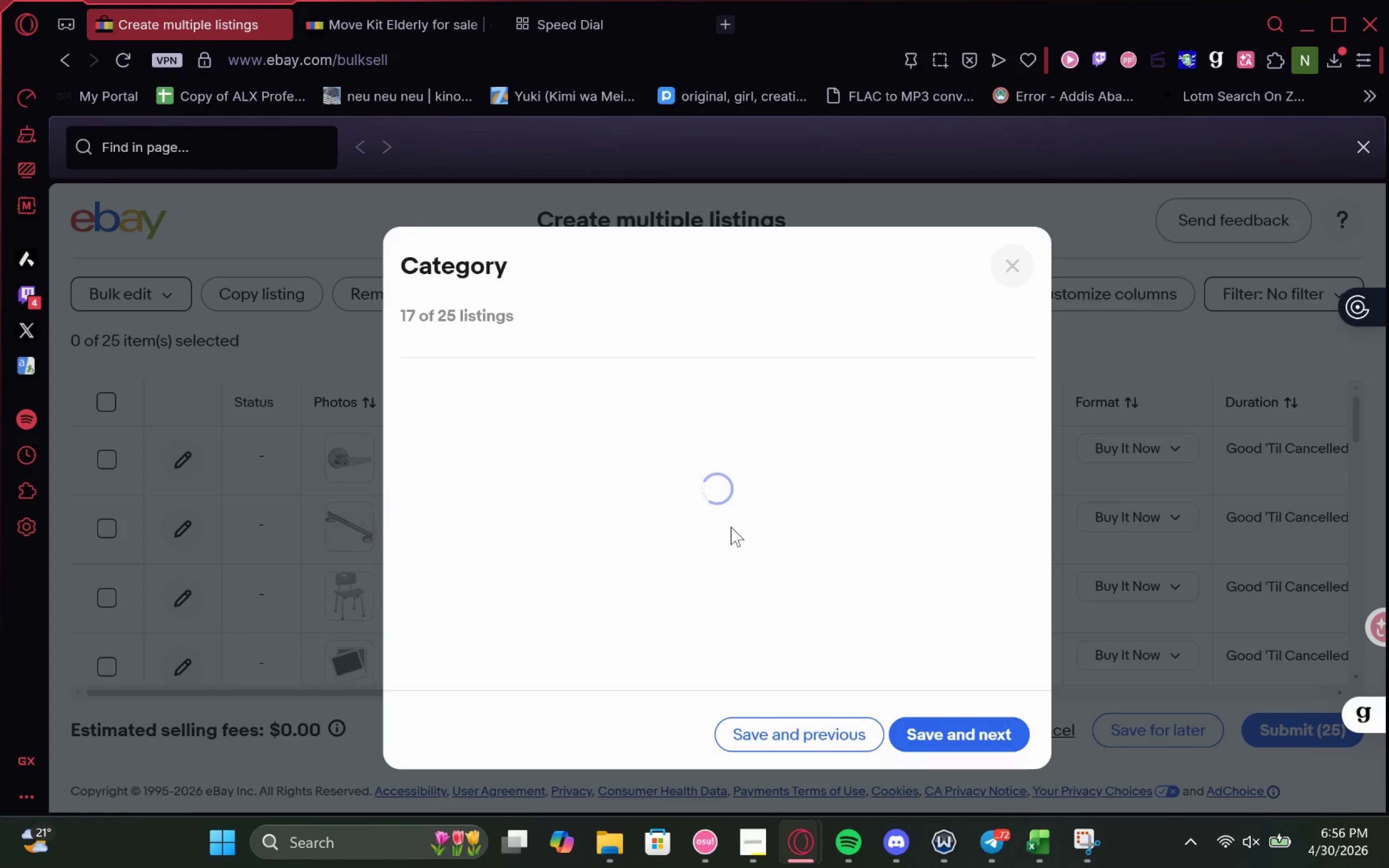 
left_click([824, 534])
 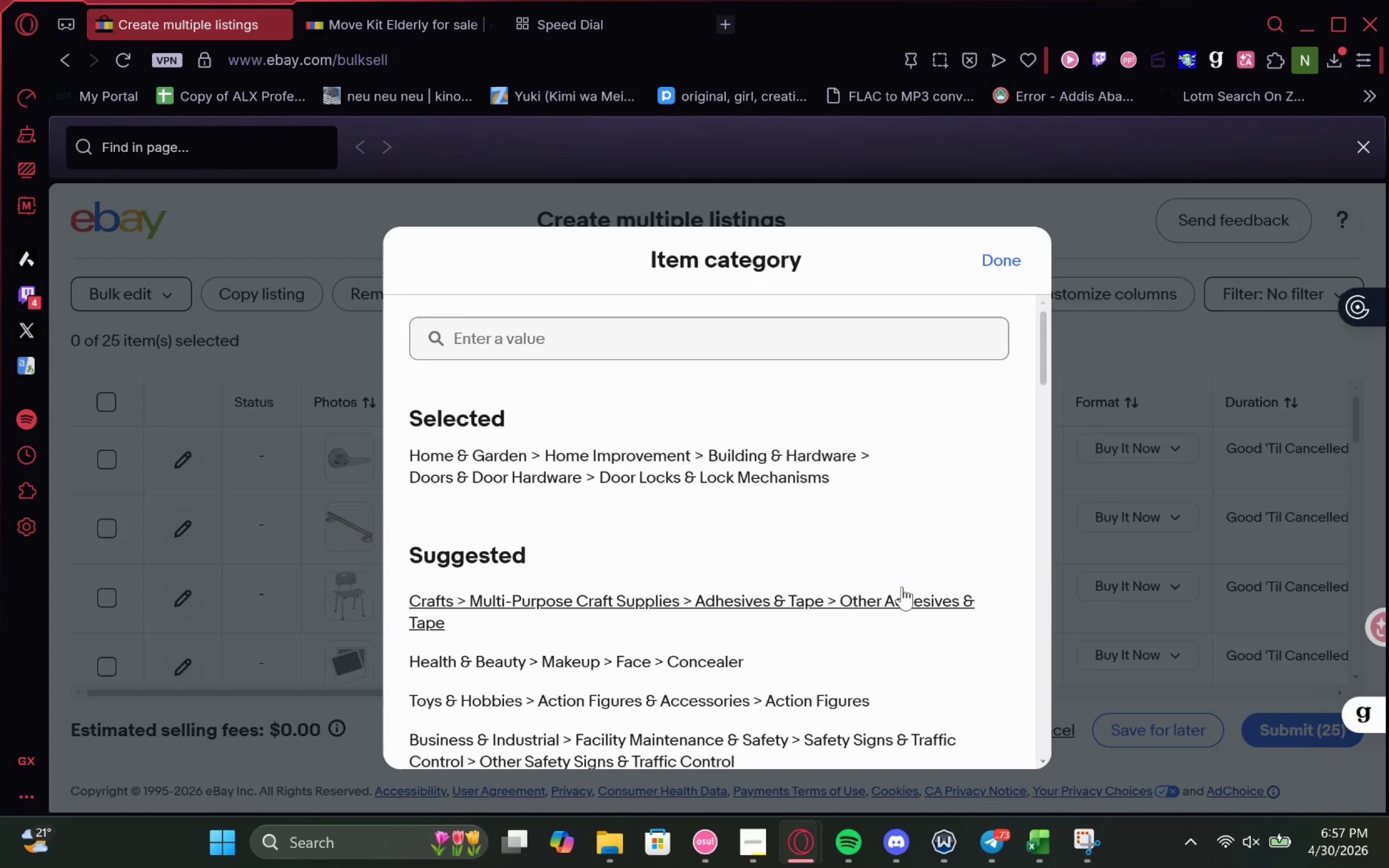 
left_click([902, 586])
 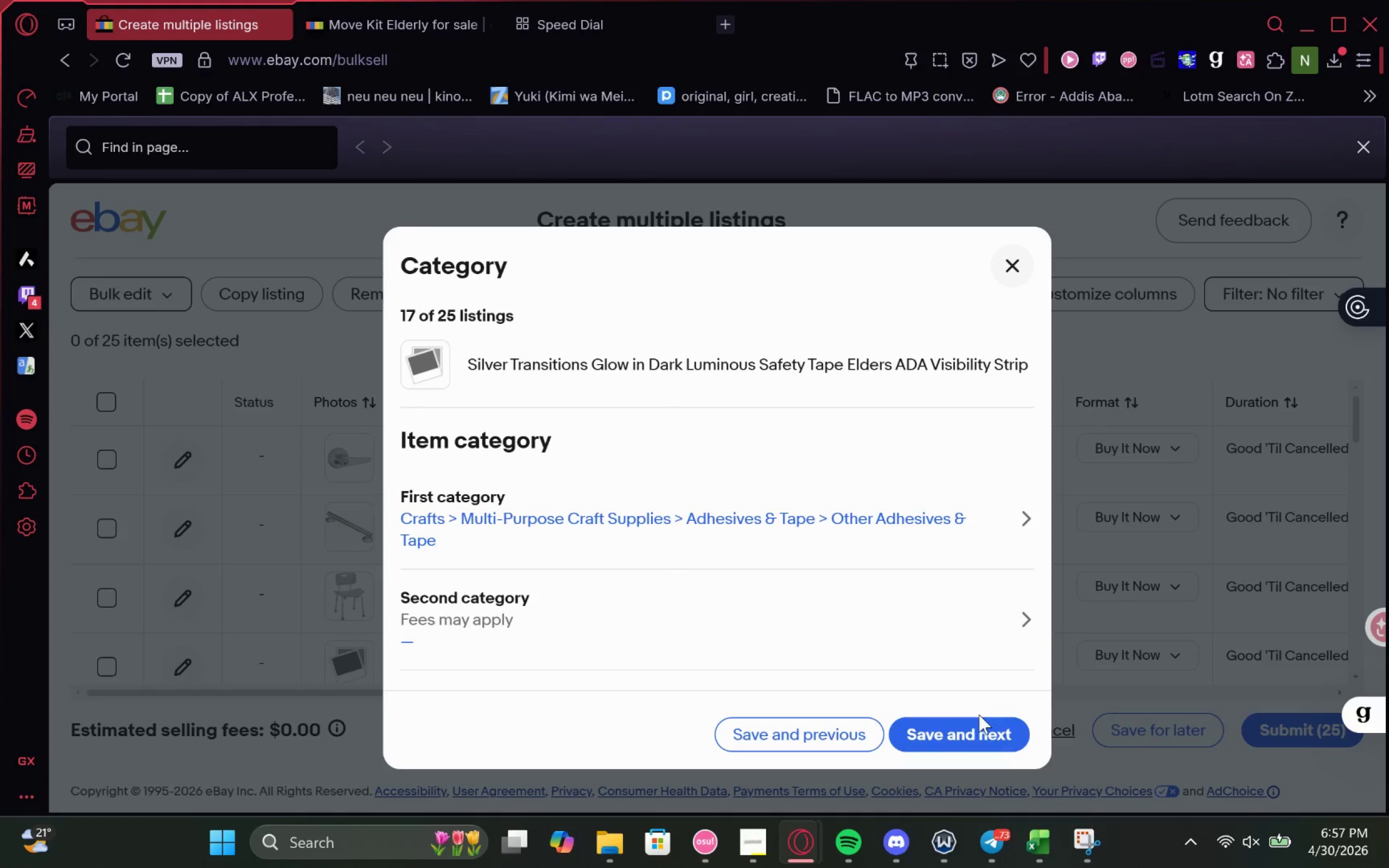 
left_click([921, 540])
 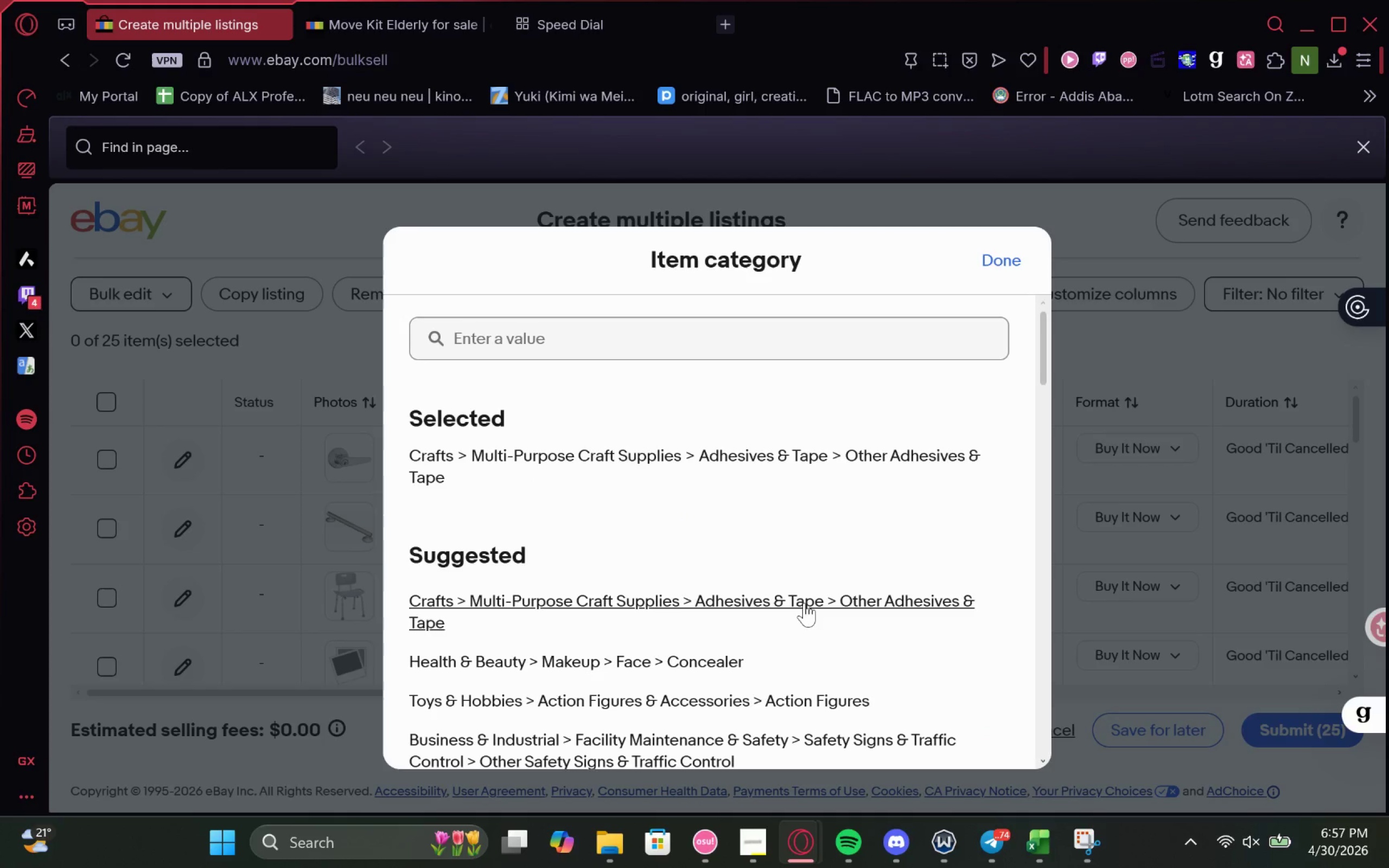 
left_click([804, 603])
 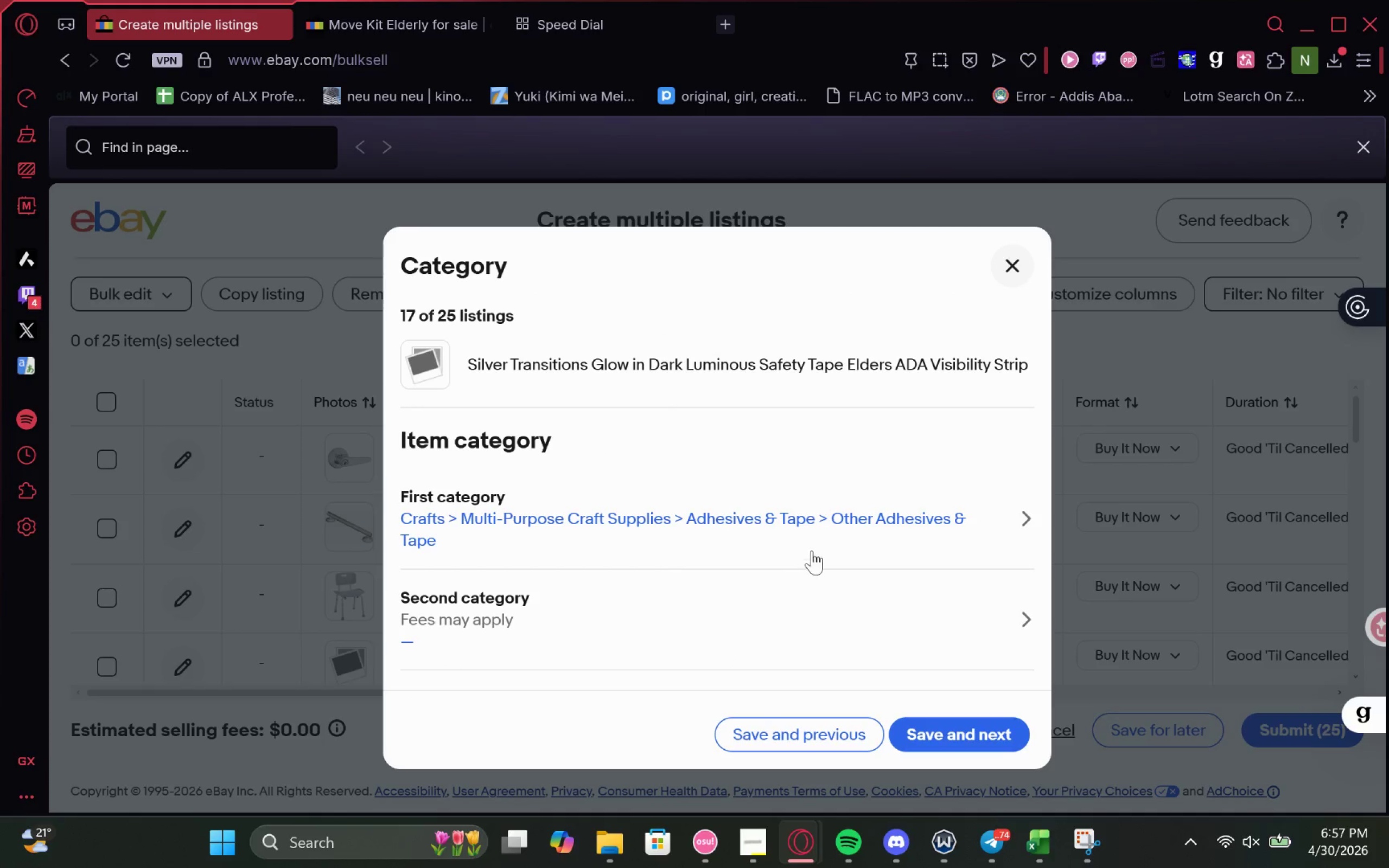 
left_click([822, 540])
 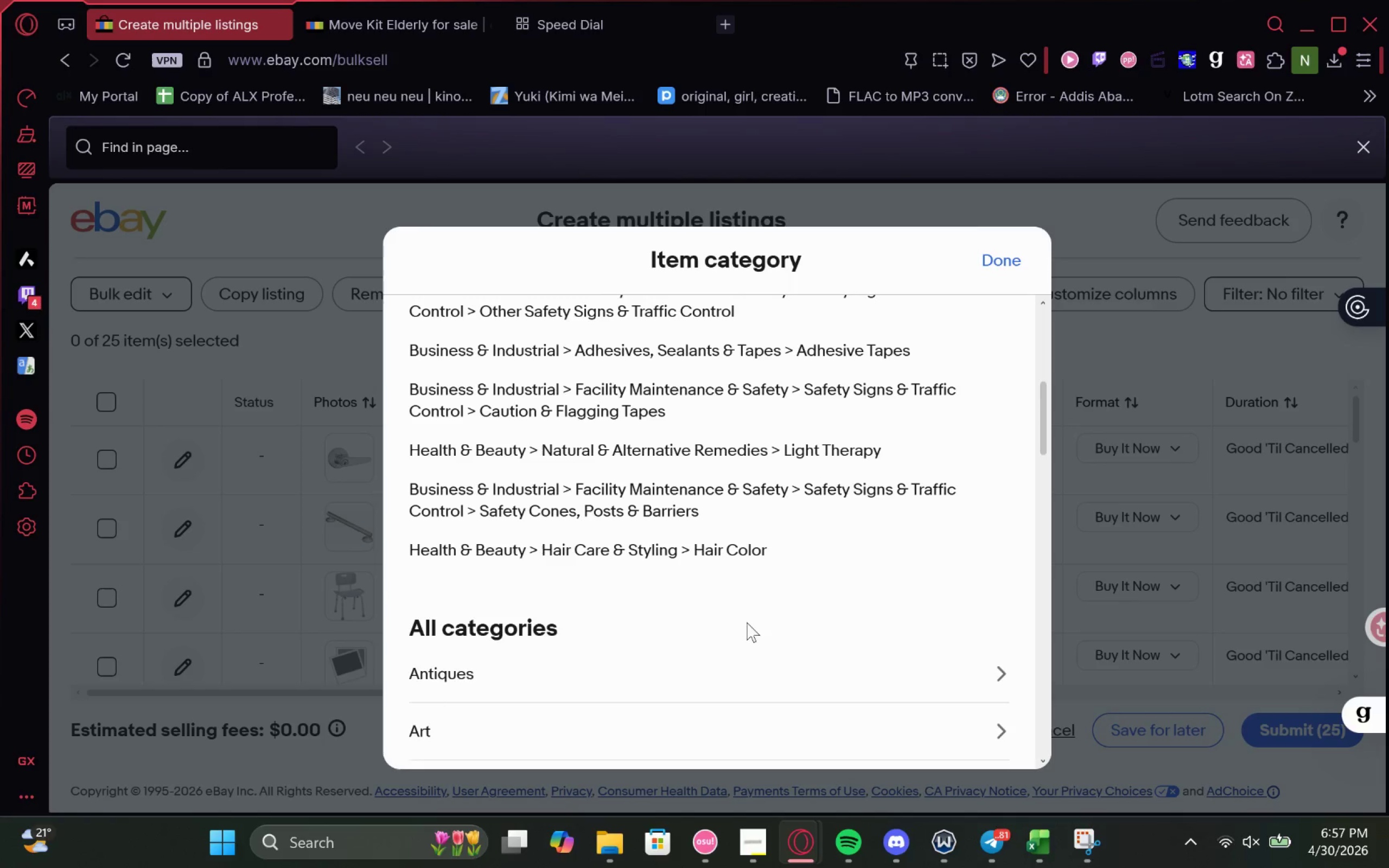 
wait(36.02)
 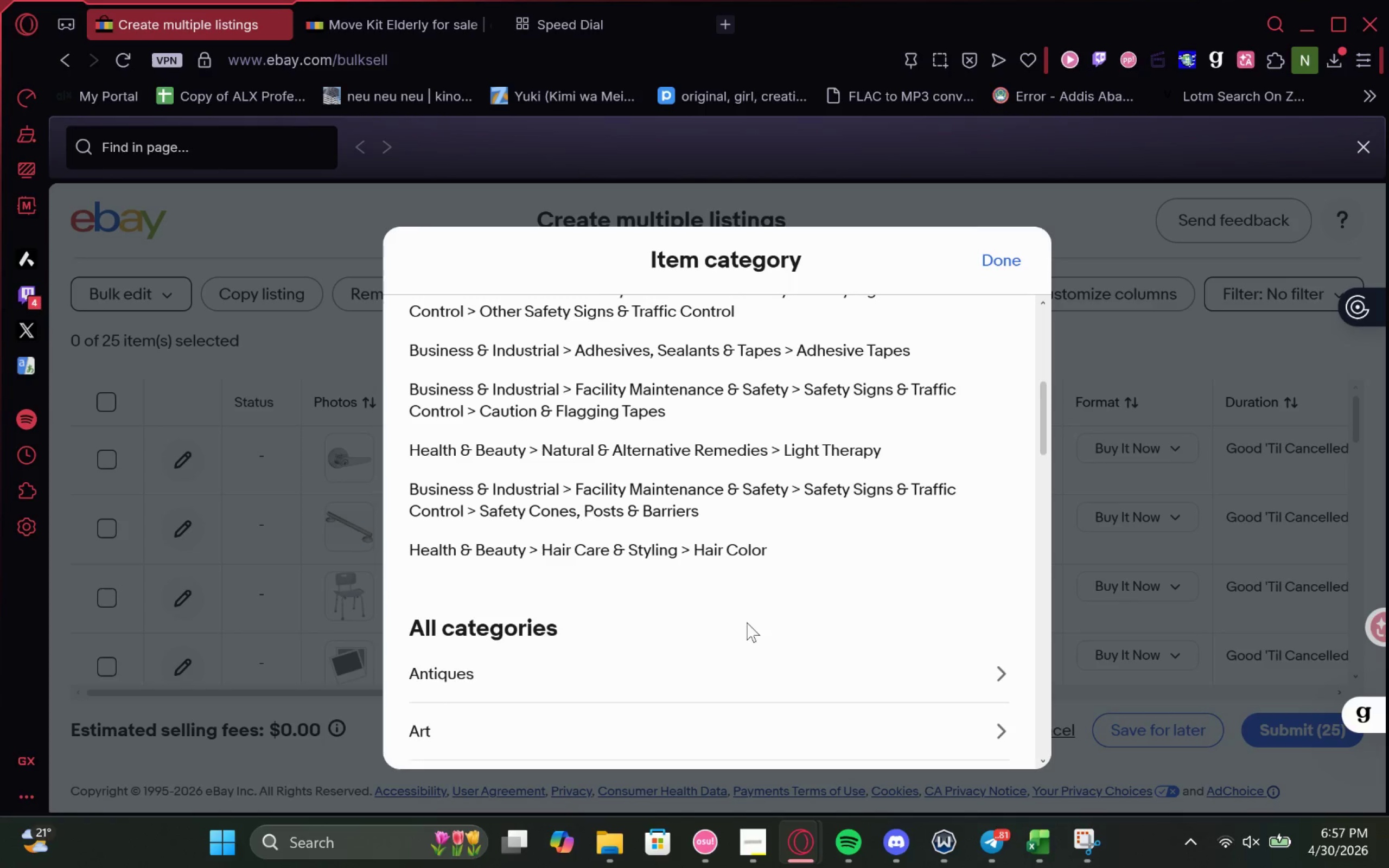 
mouse_move([581, 514])
 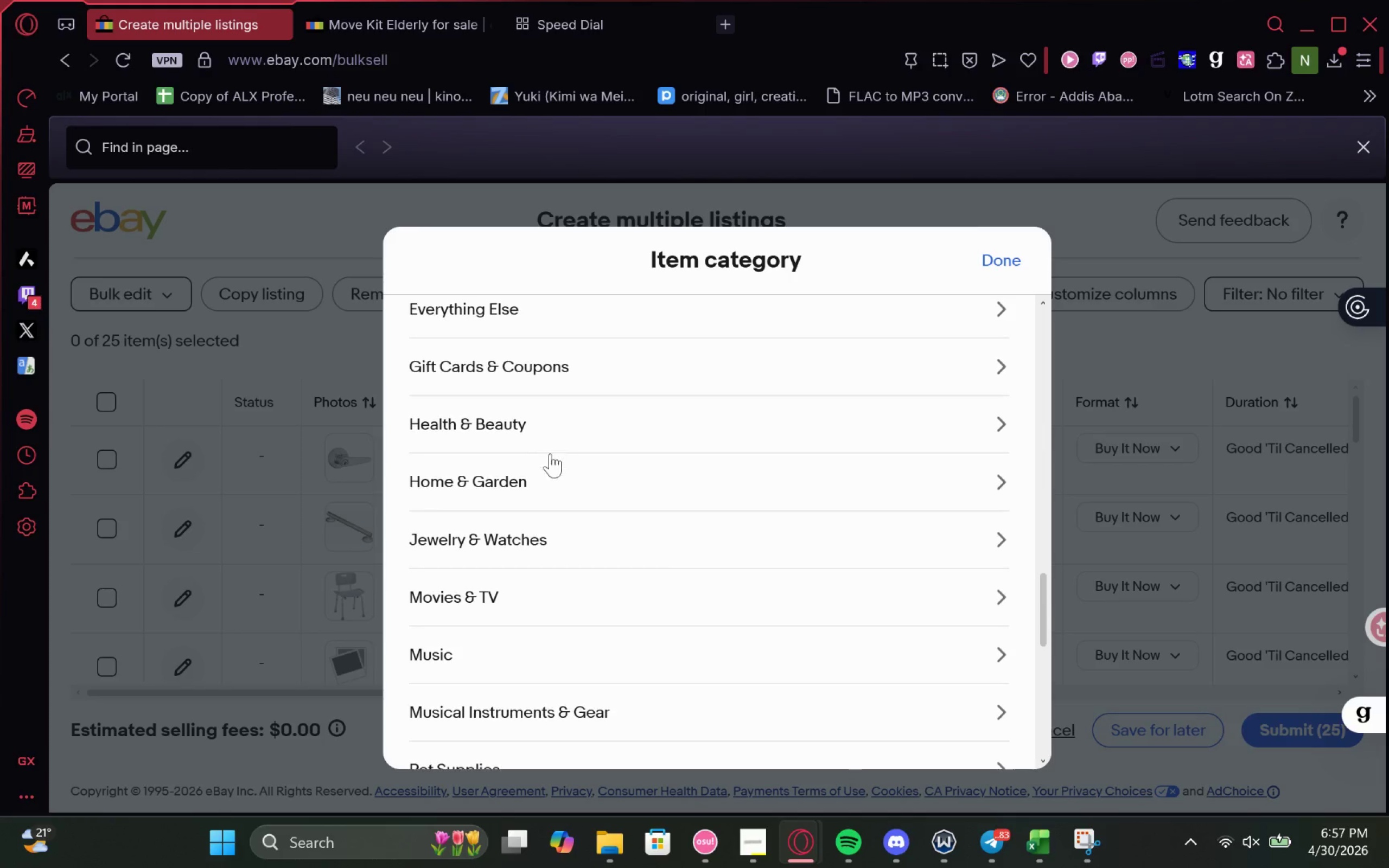 
left_click([556, 481])
 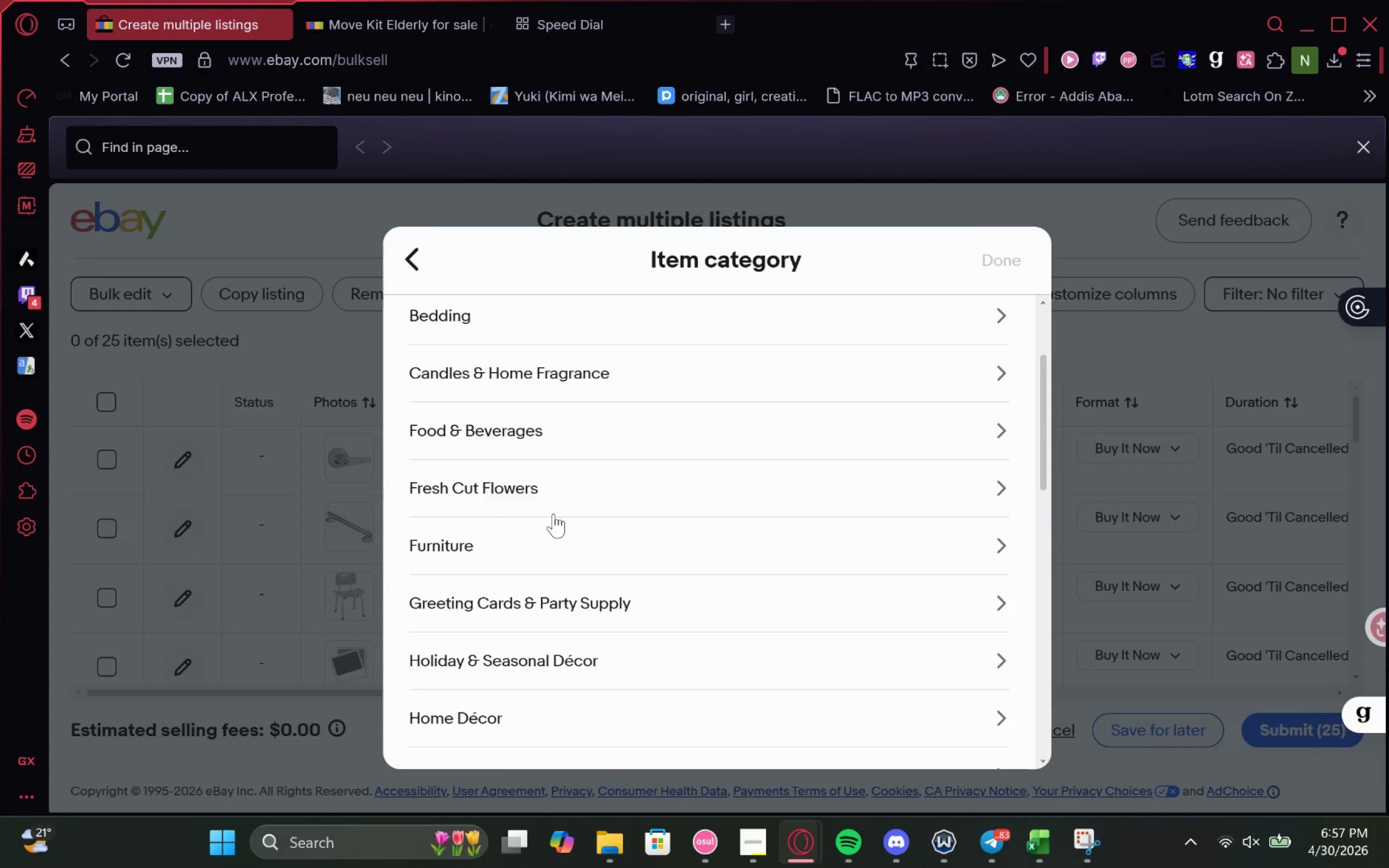 
left_click([418, 255])
 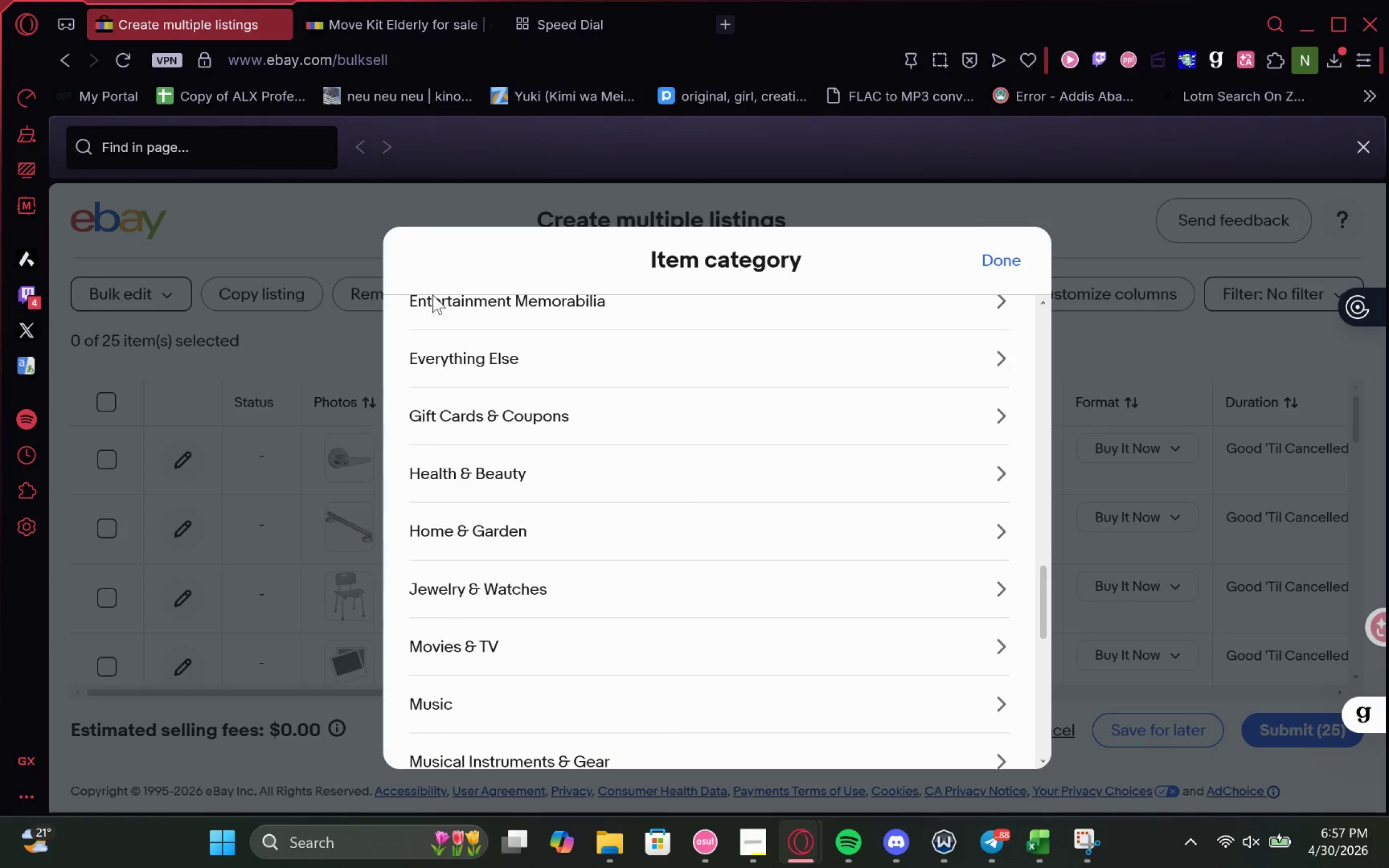 
mouse_move([579, 636])
 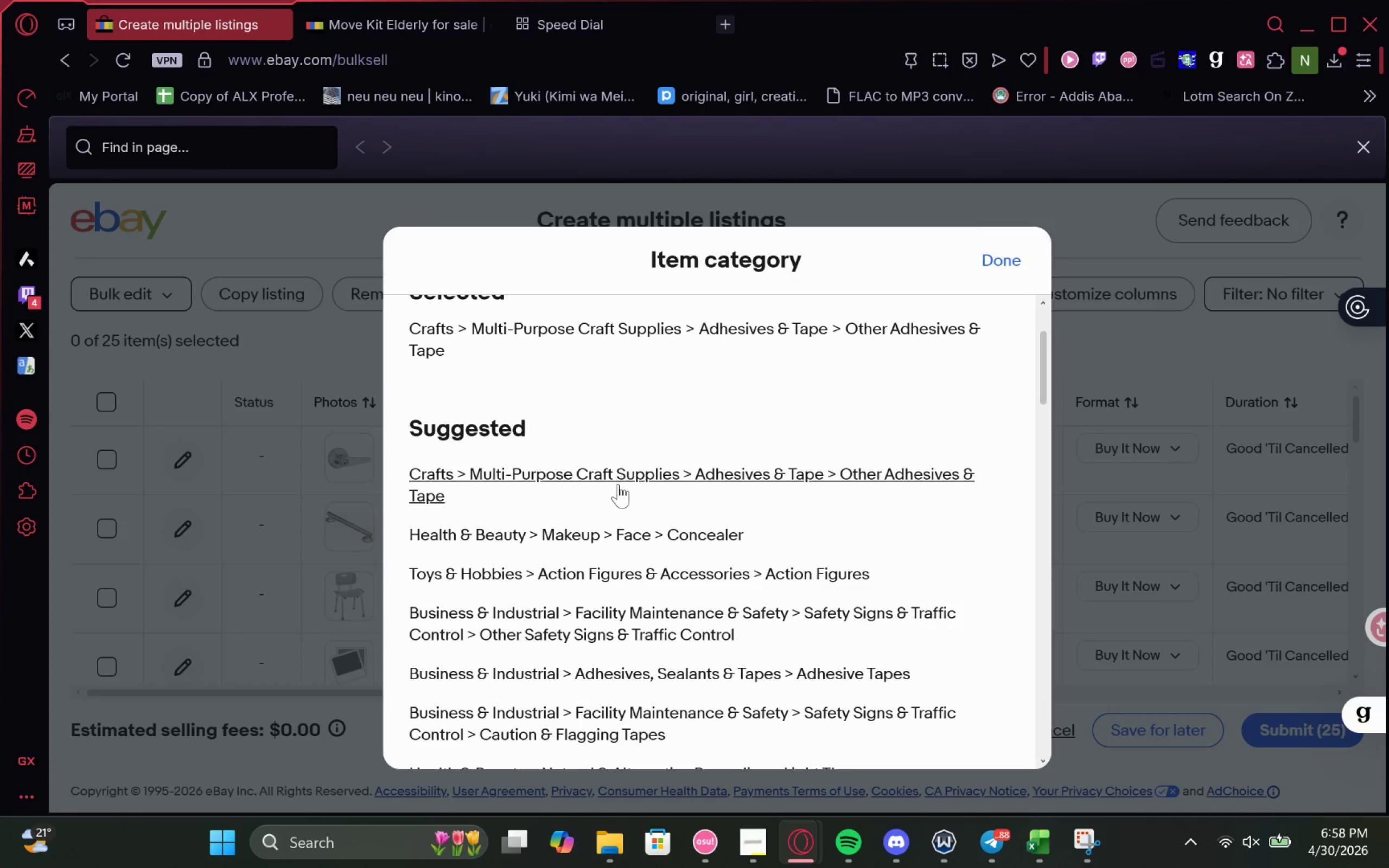 
left_click([637, 484])
 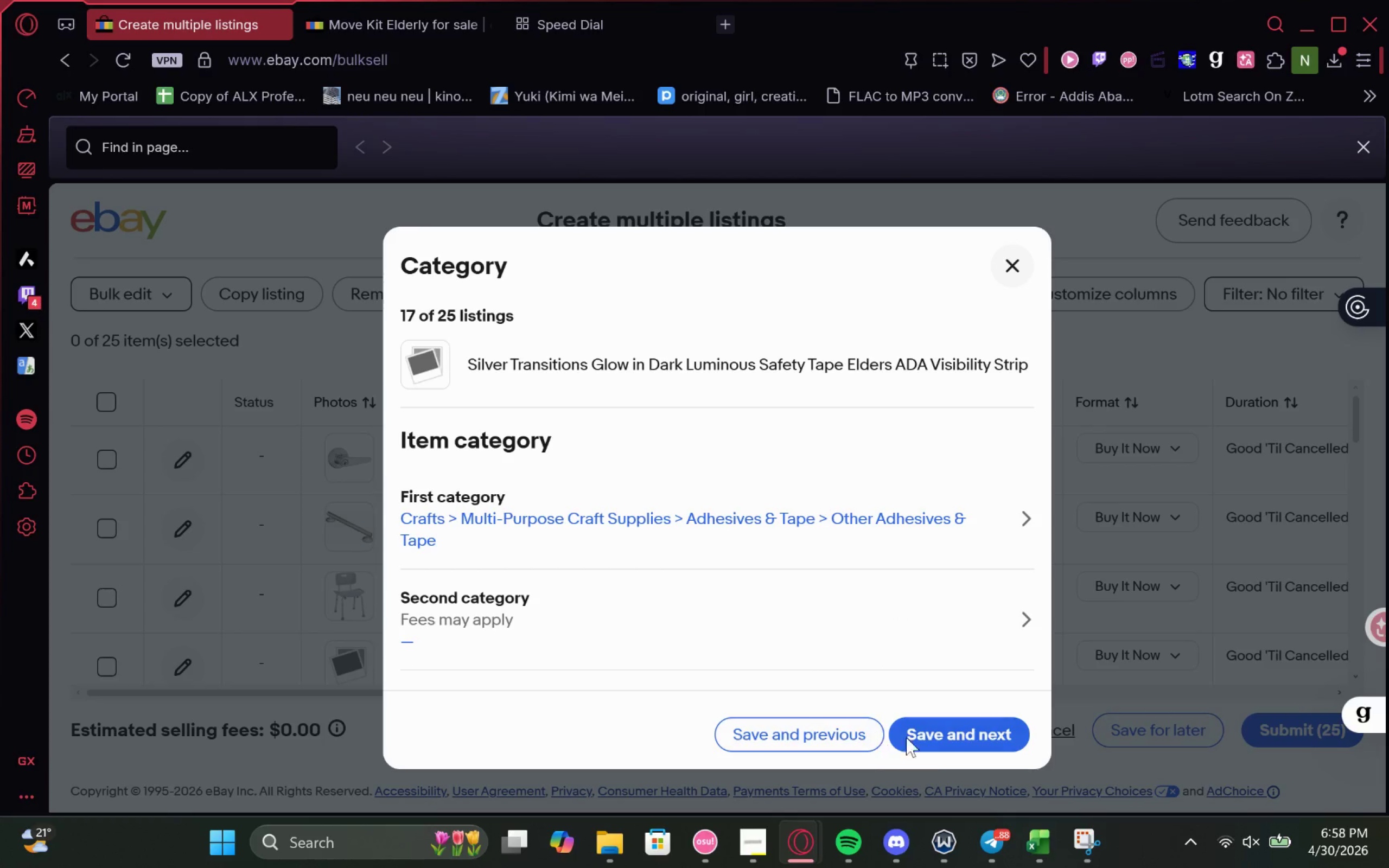 
left_click([940, 742])
 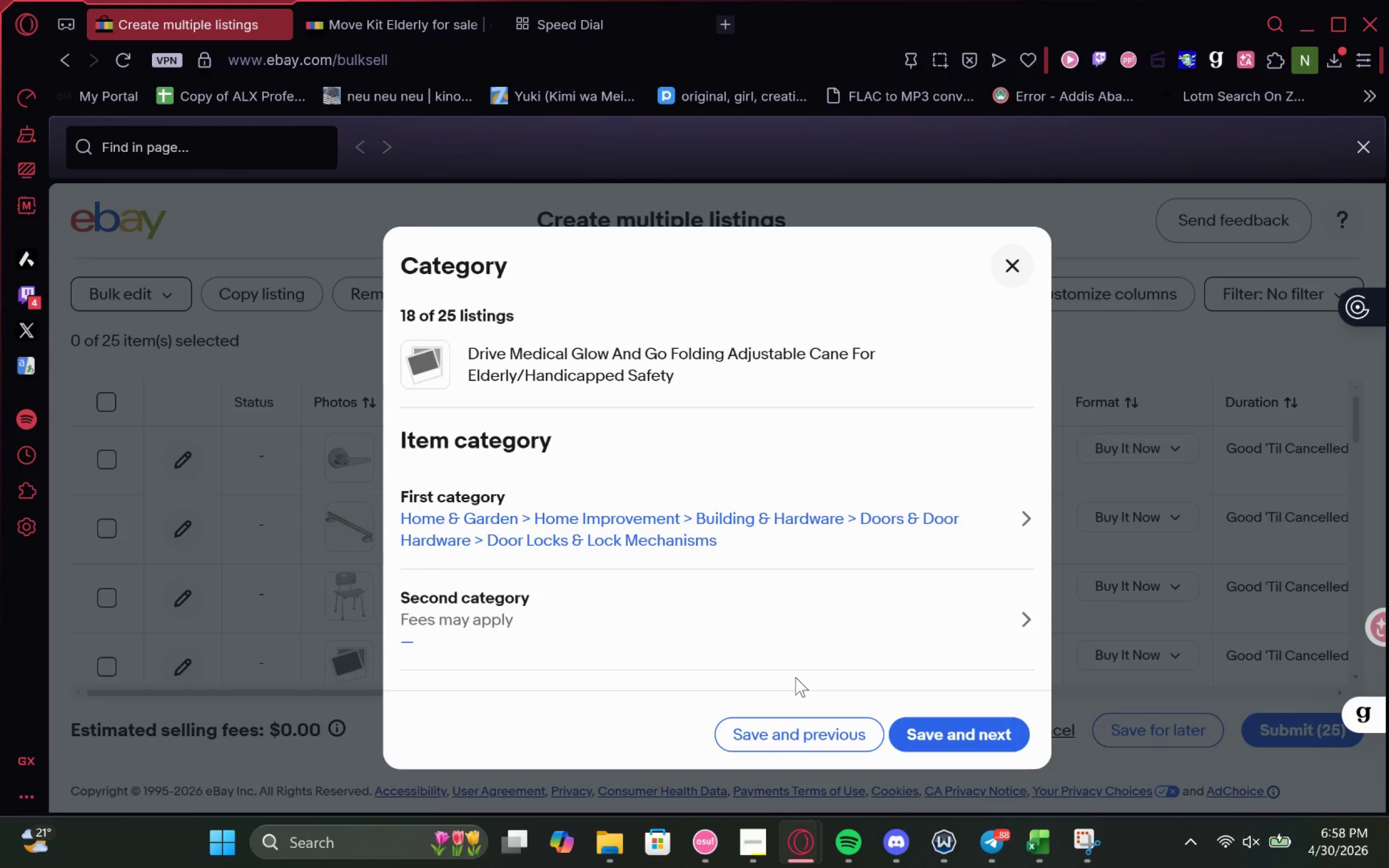 
wait(17.2)
 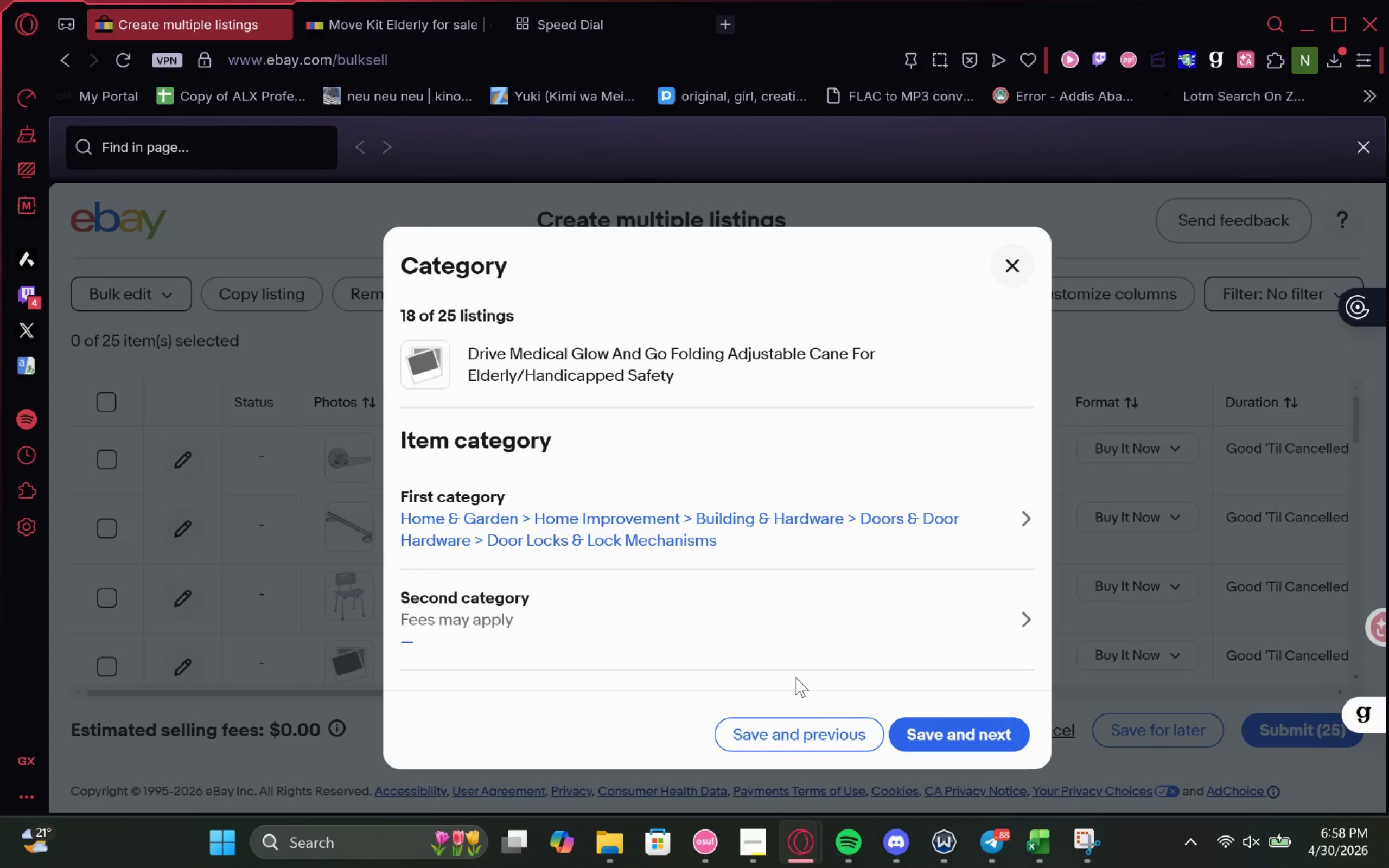 
left_click([948, 745])
 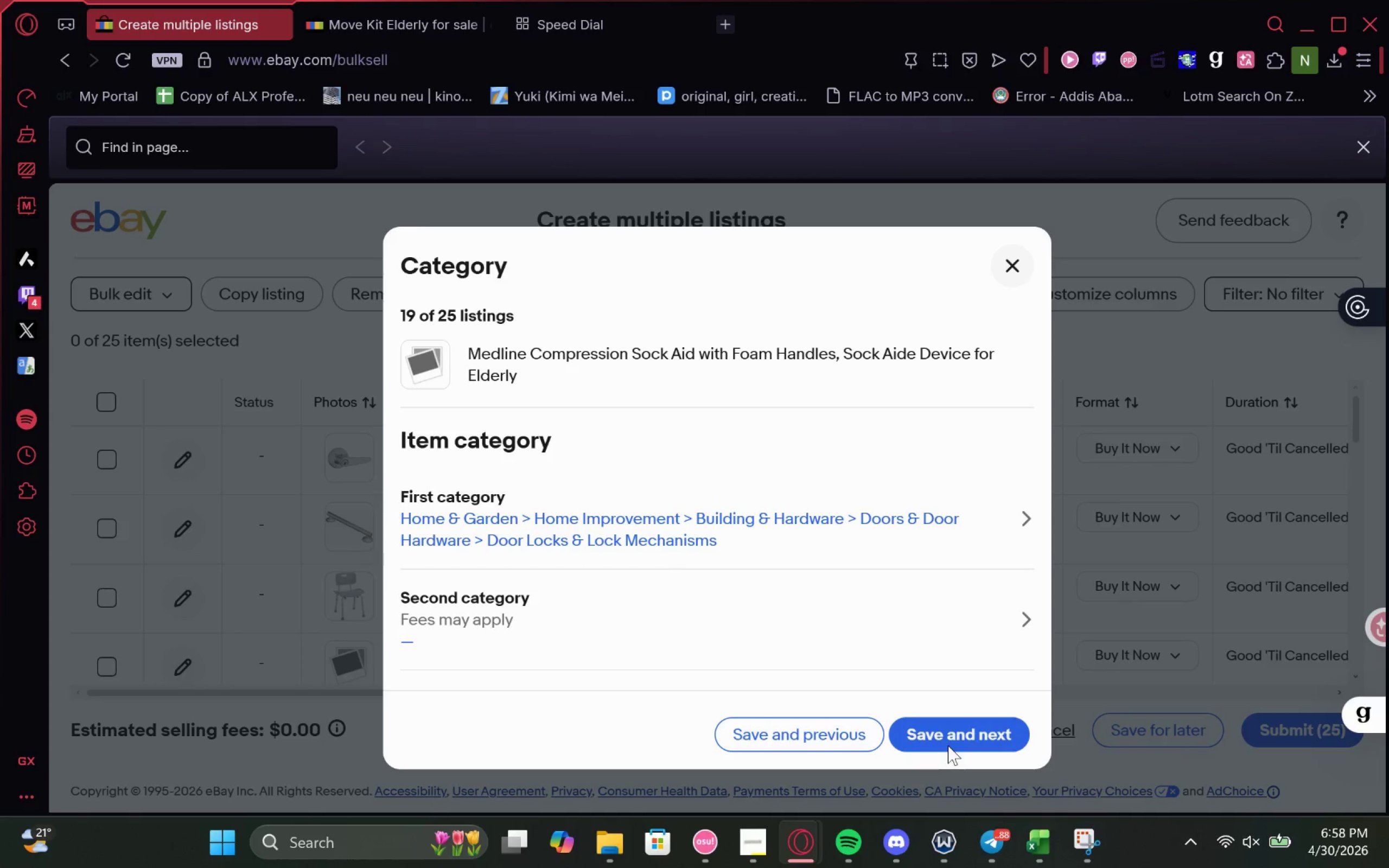 
wait(10.46)
 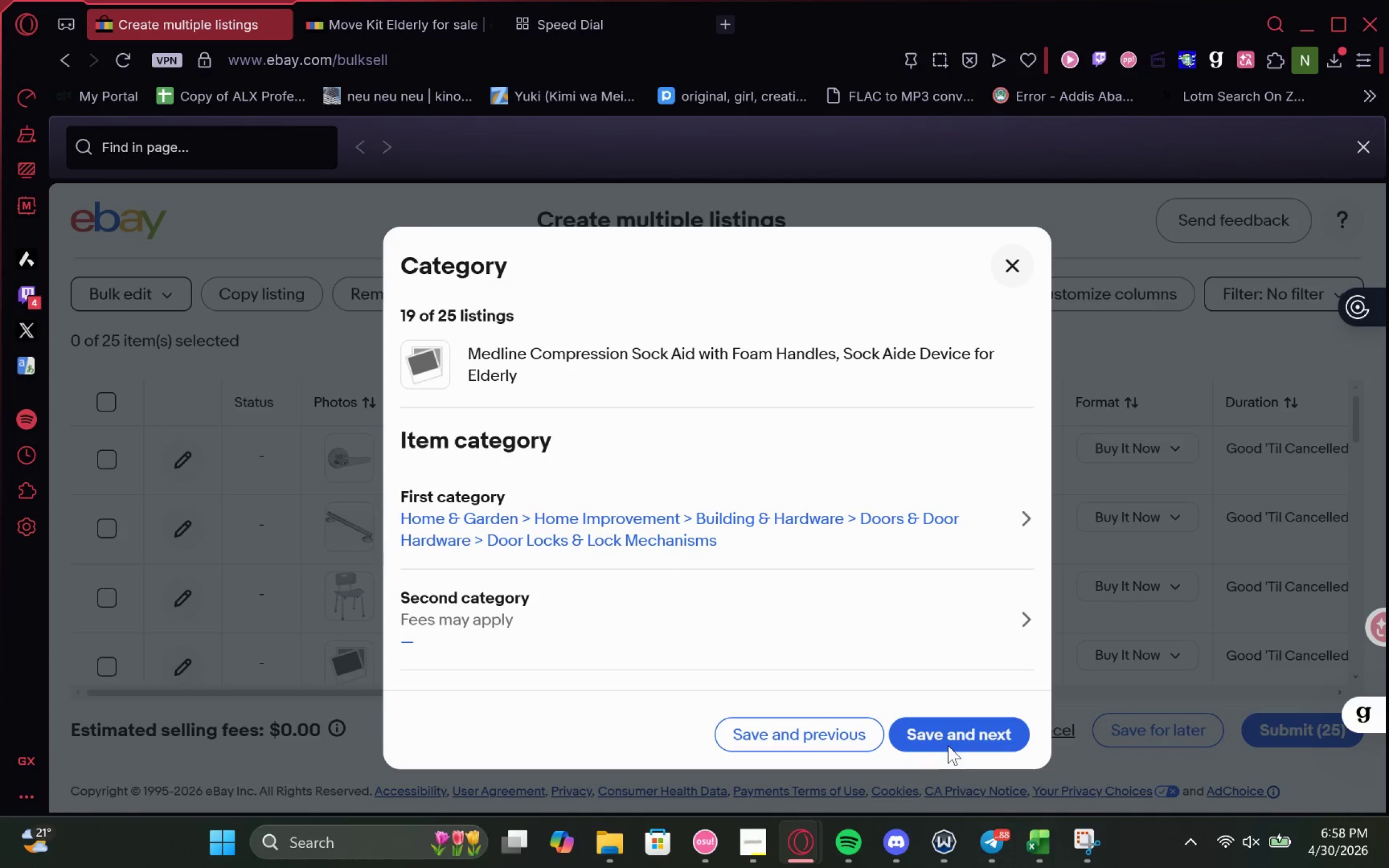 
left_click([869, 539])
 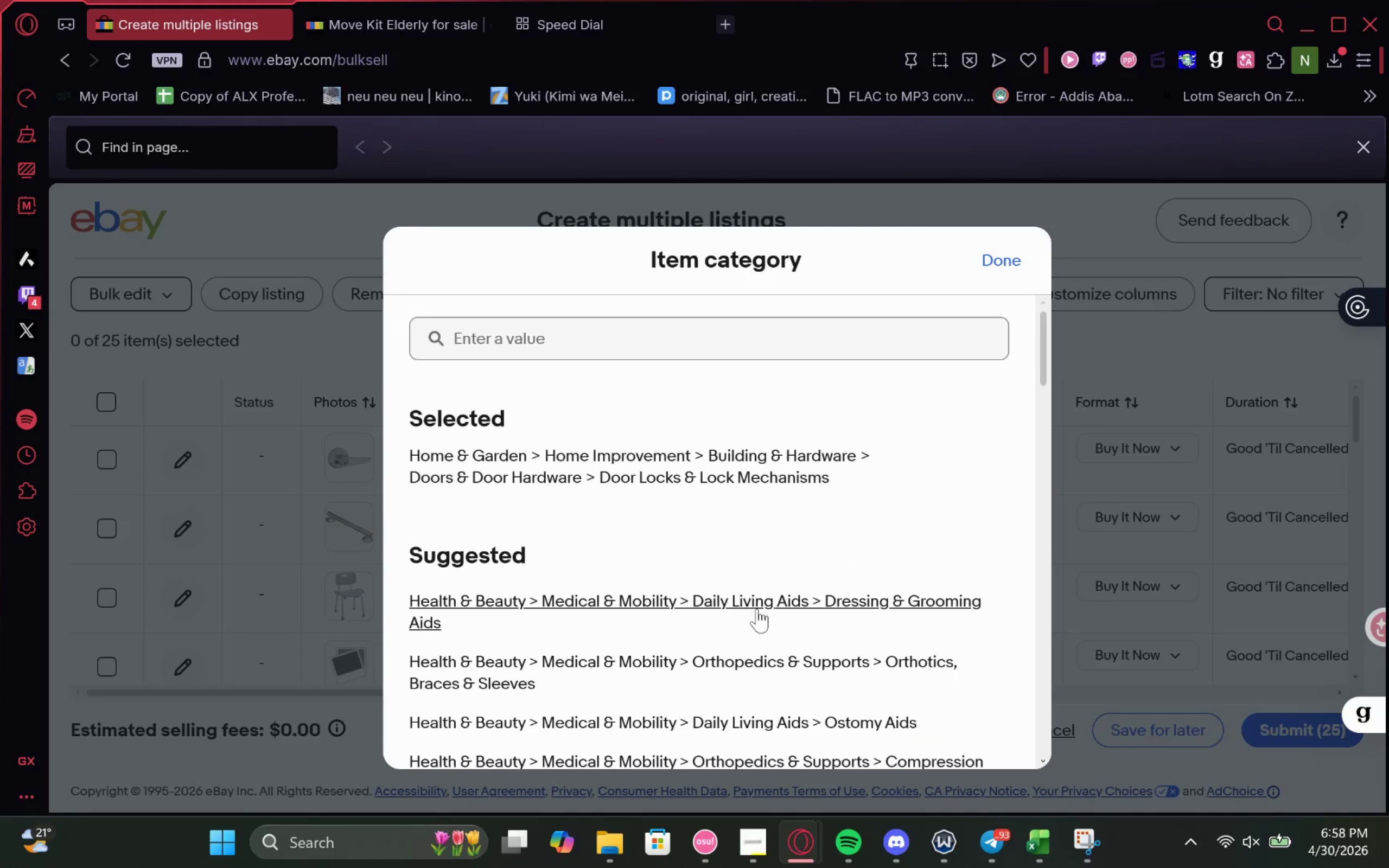 
wait(11.14)
 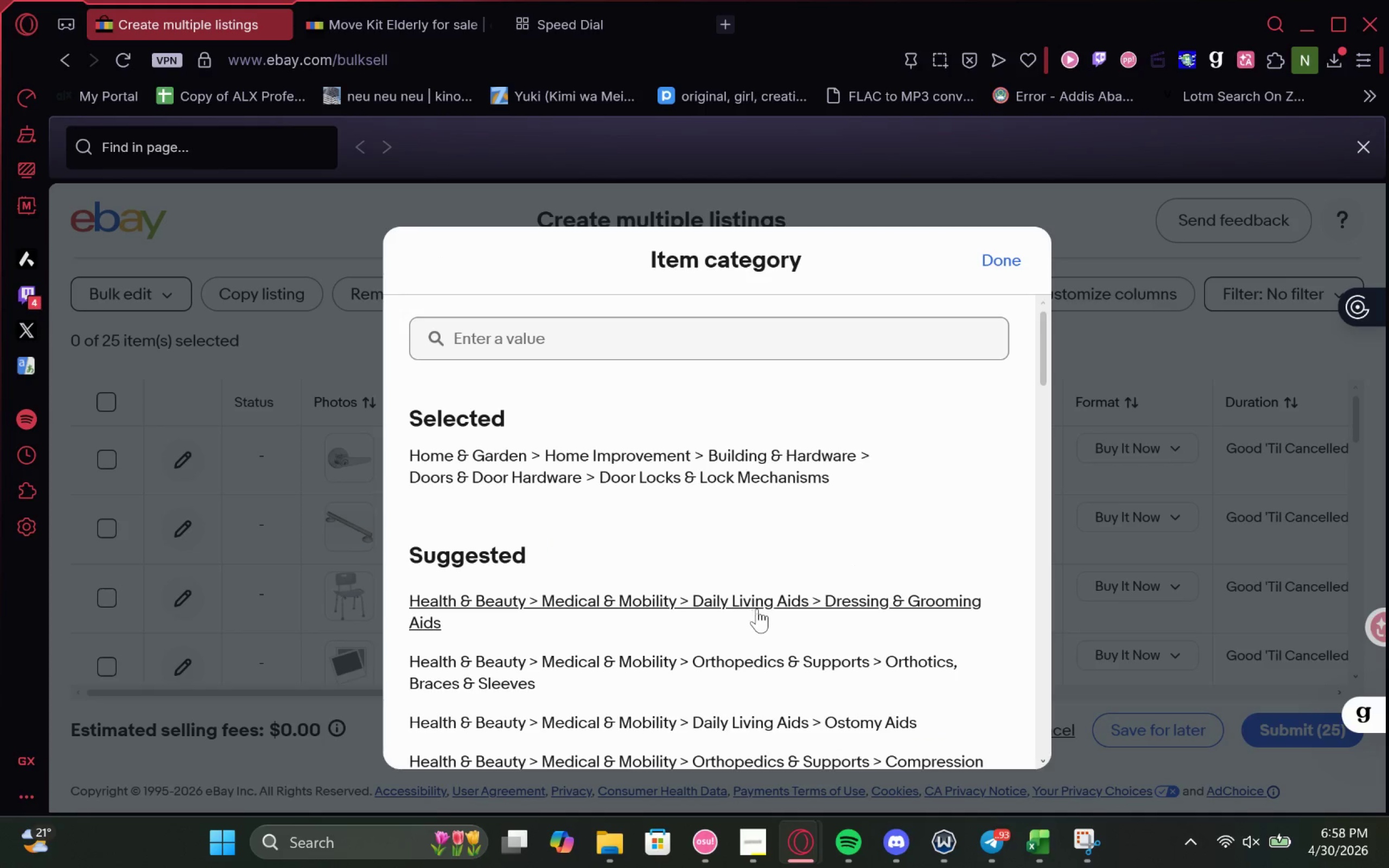 
left_click([749, 673])
 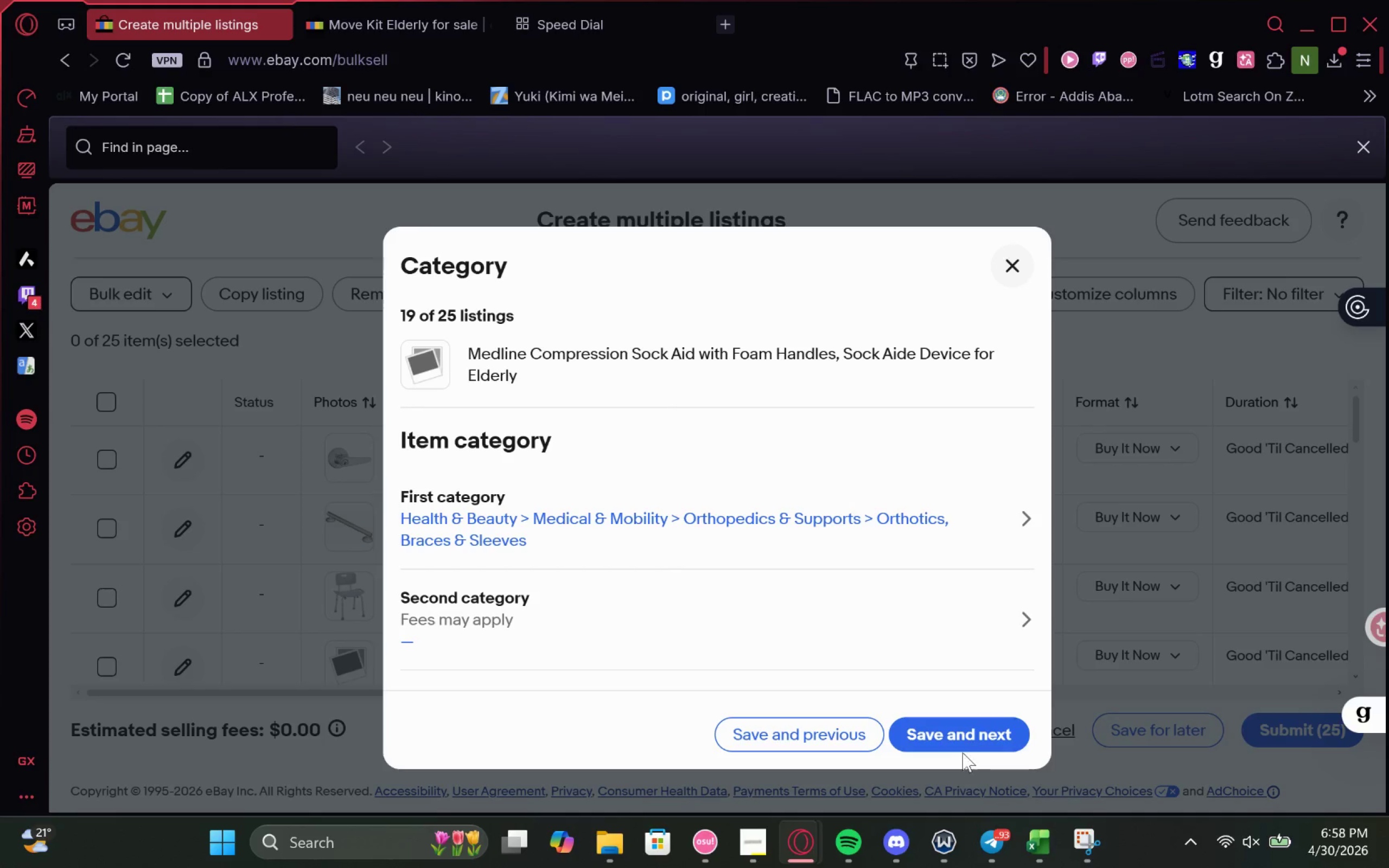 
left_click([974, 733])
 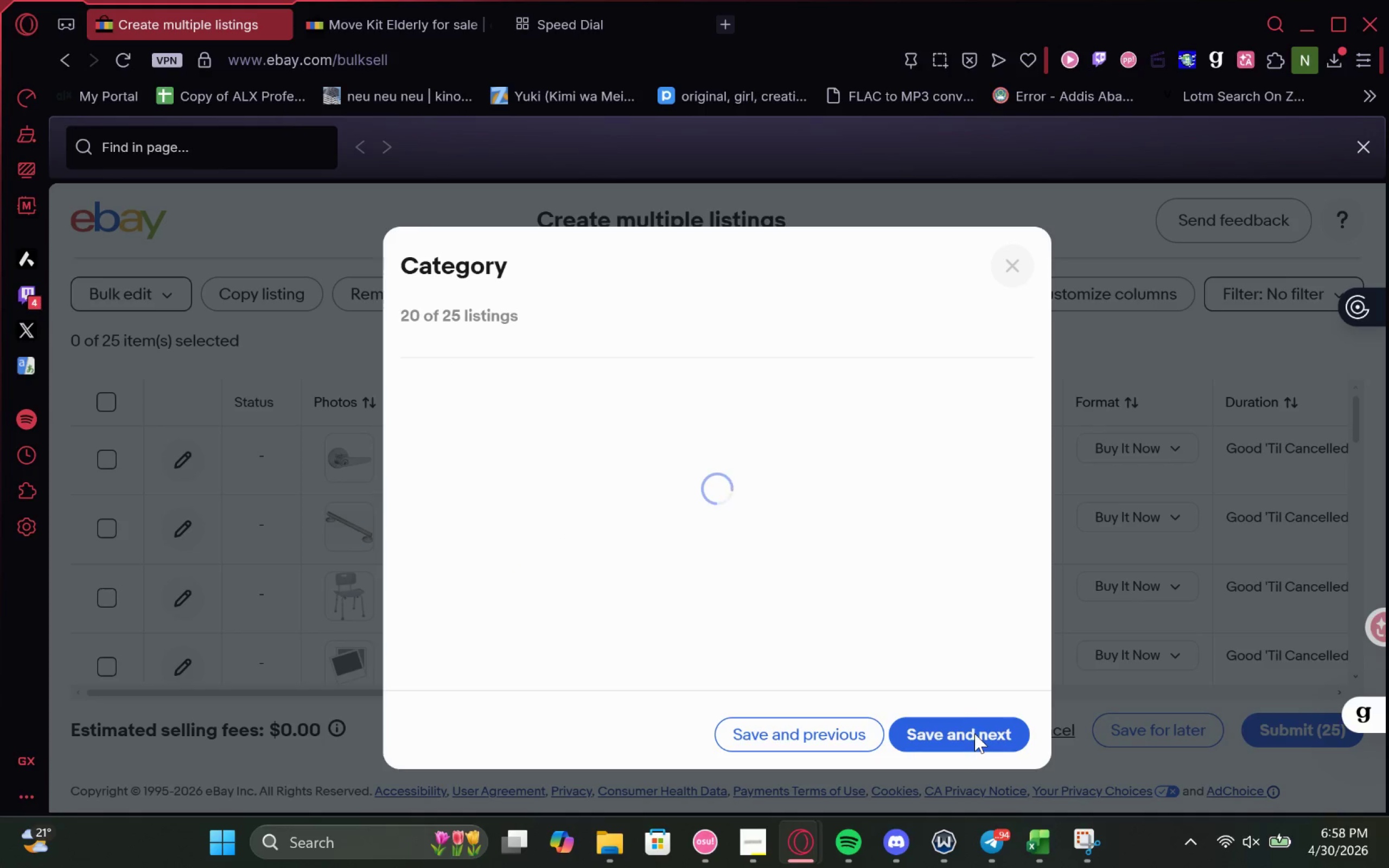 
mouse_move([895, 605])
 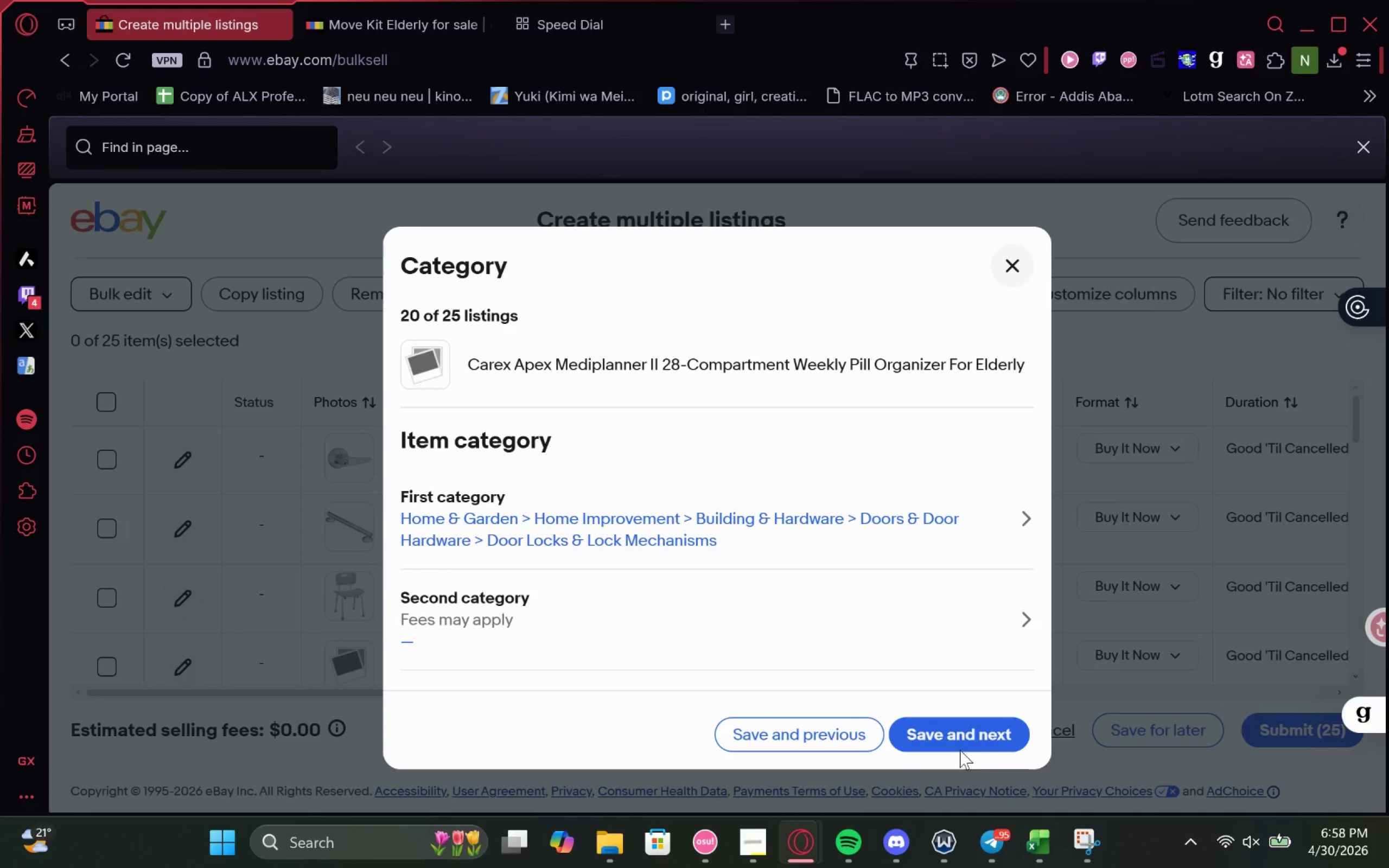 
left_click([987, 732])
 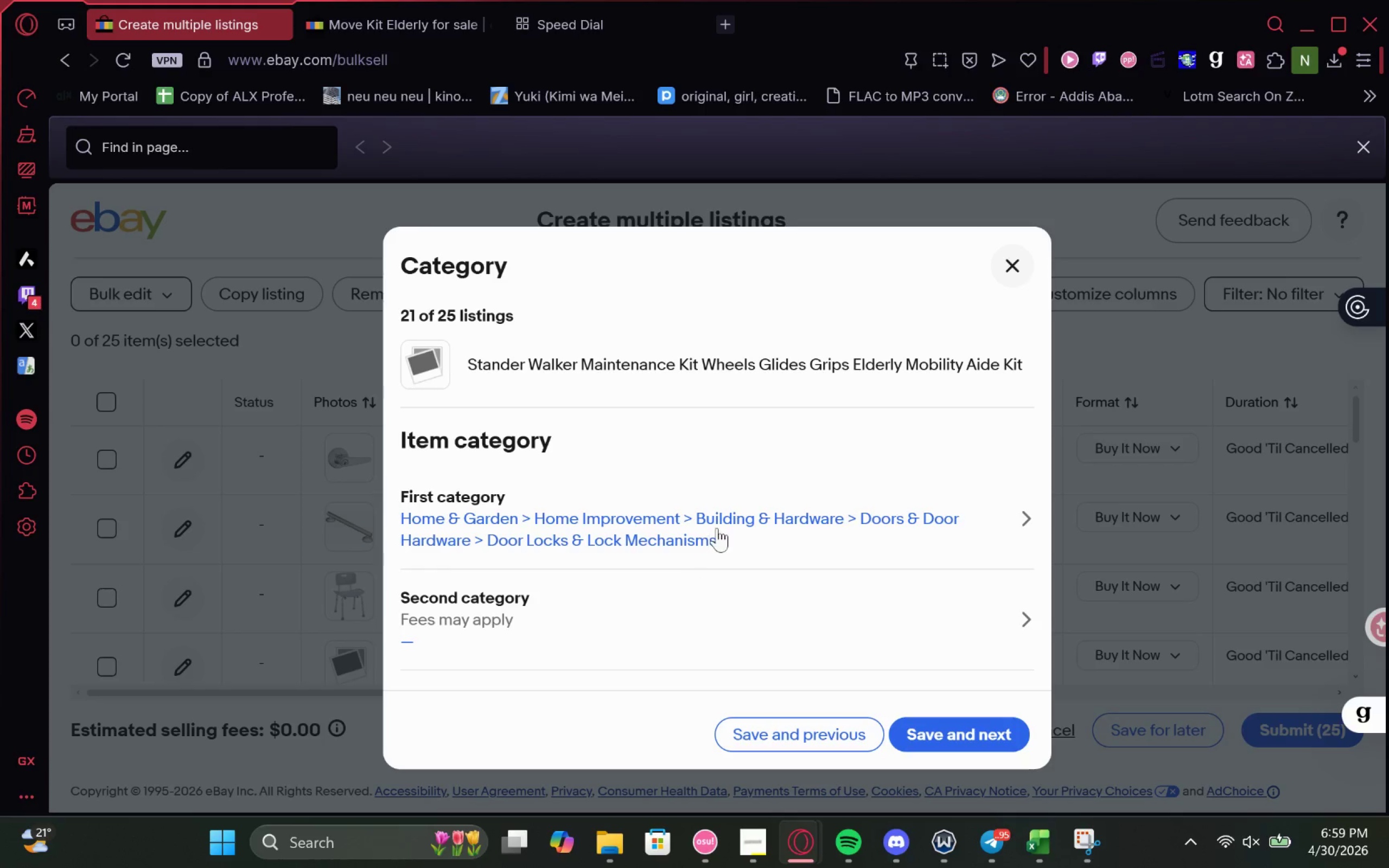 
wait(15.88)
 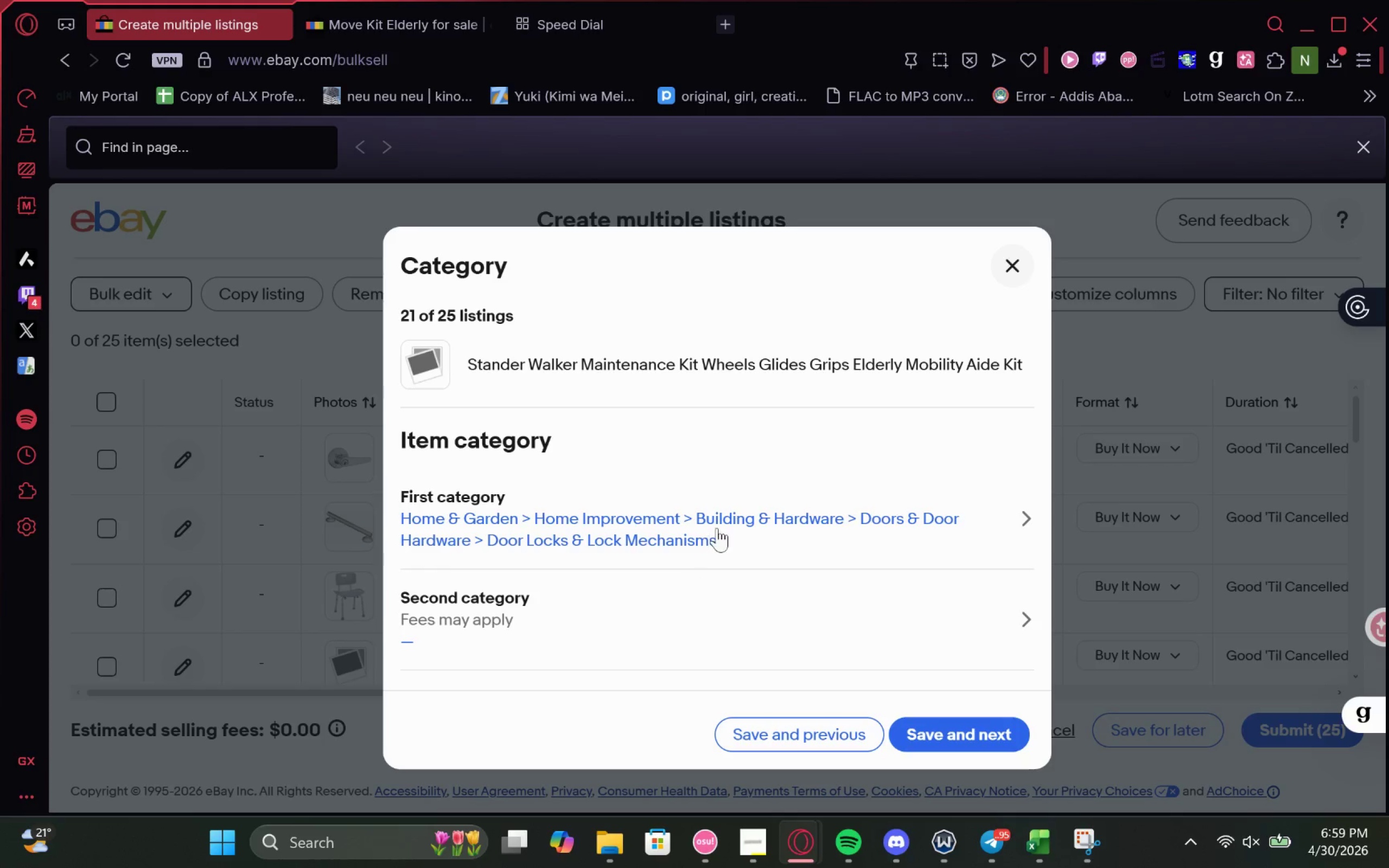 
left_click([797, 535])
 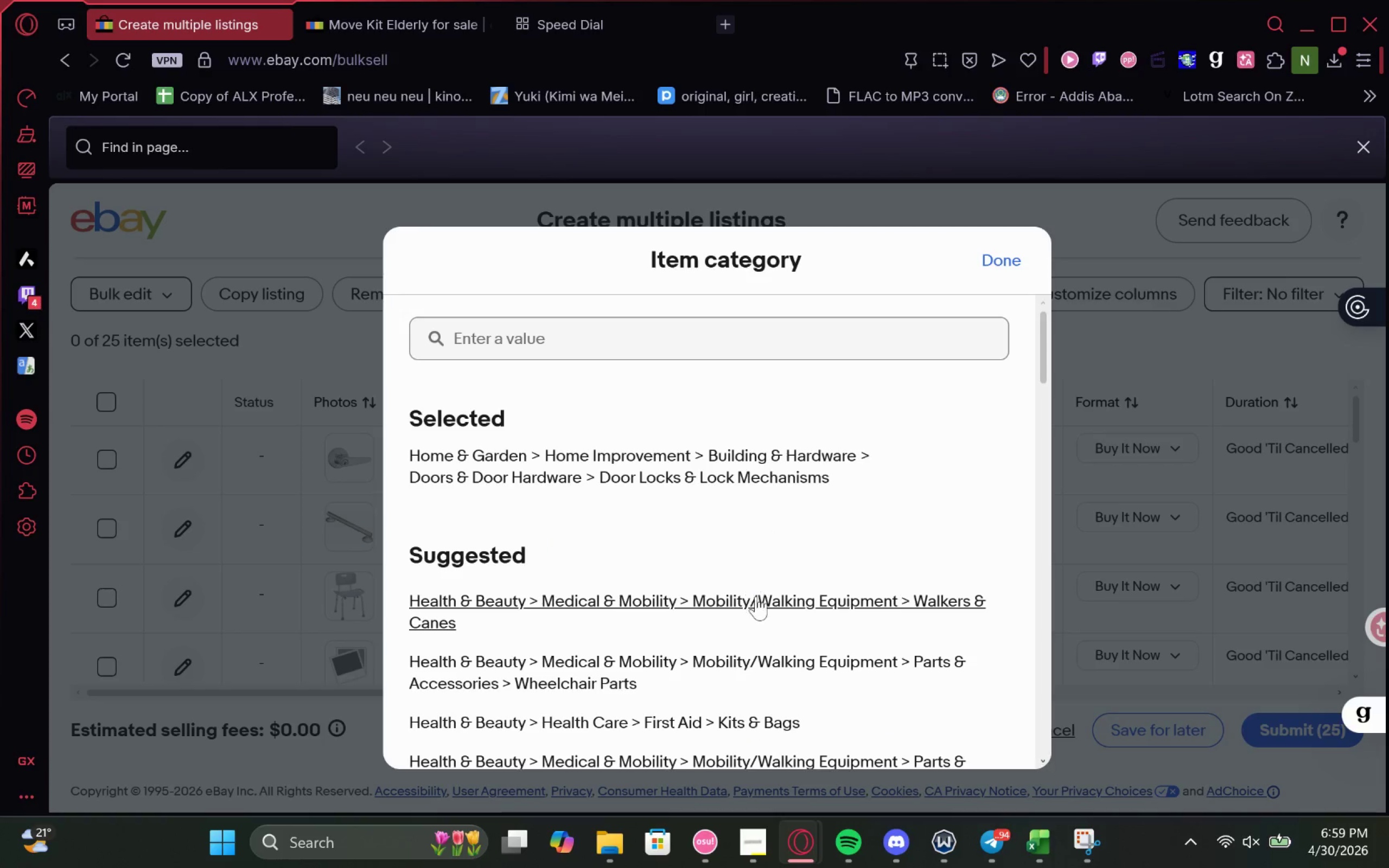 
left_click([749, 601])
 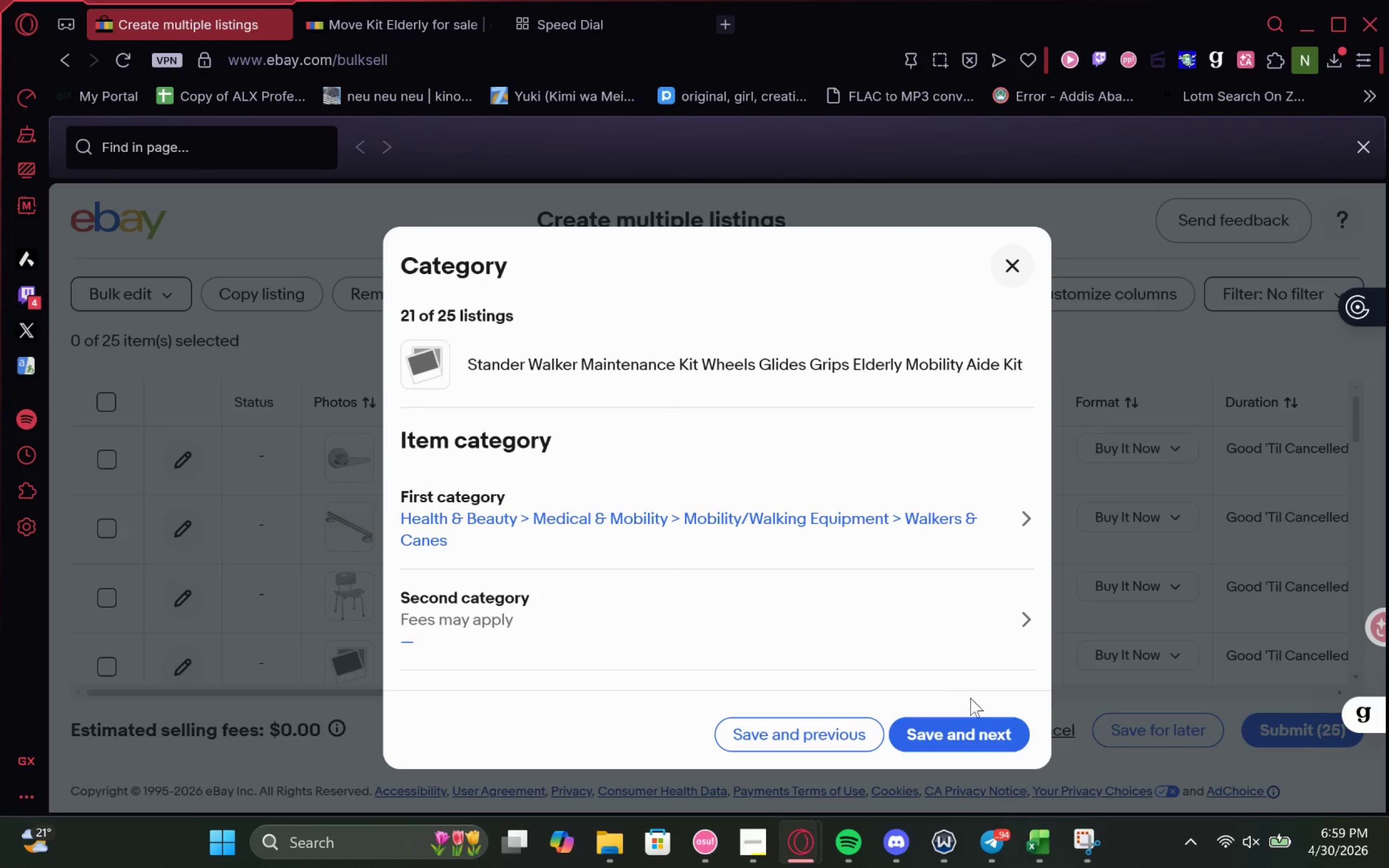 
left_click_drag(start_coordinate=[970, 707], to_coordinate=[970, 711])
 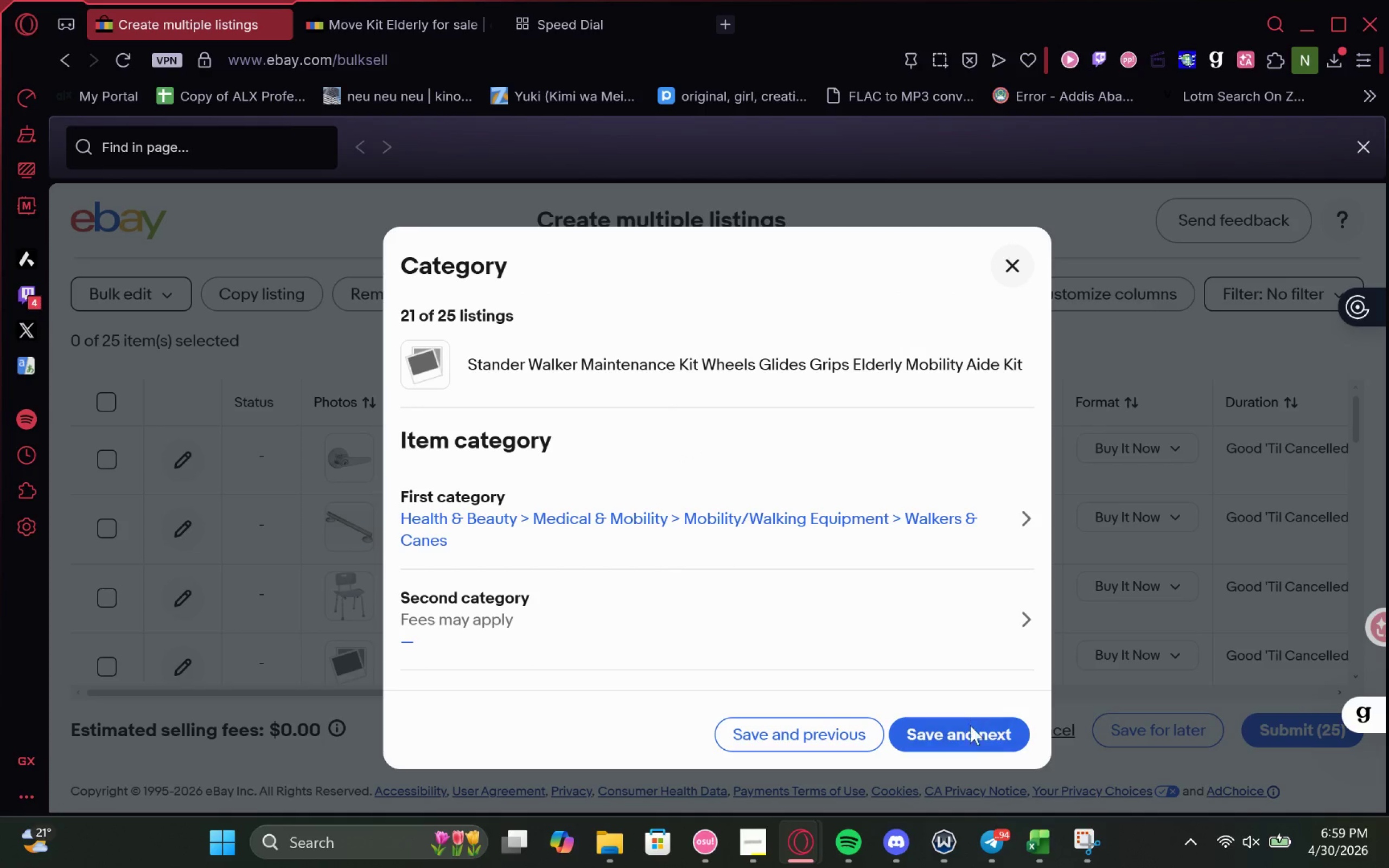 
left_click_drag(start_coordinate=[970, 727], to_coordinate=[967, 733])
 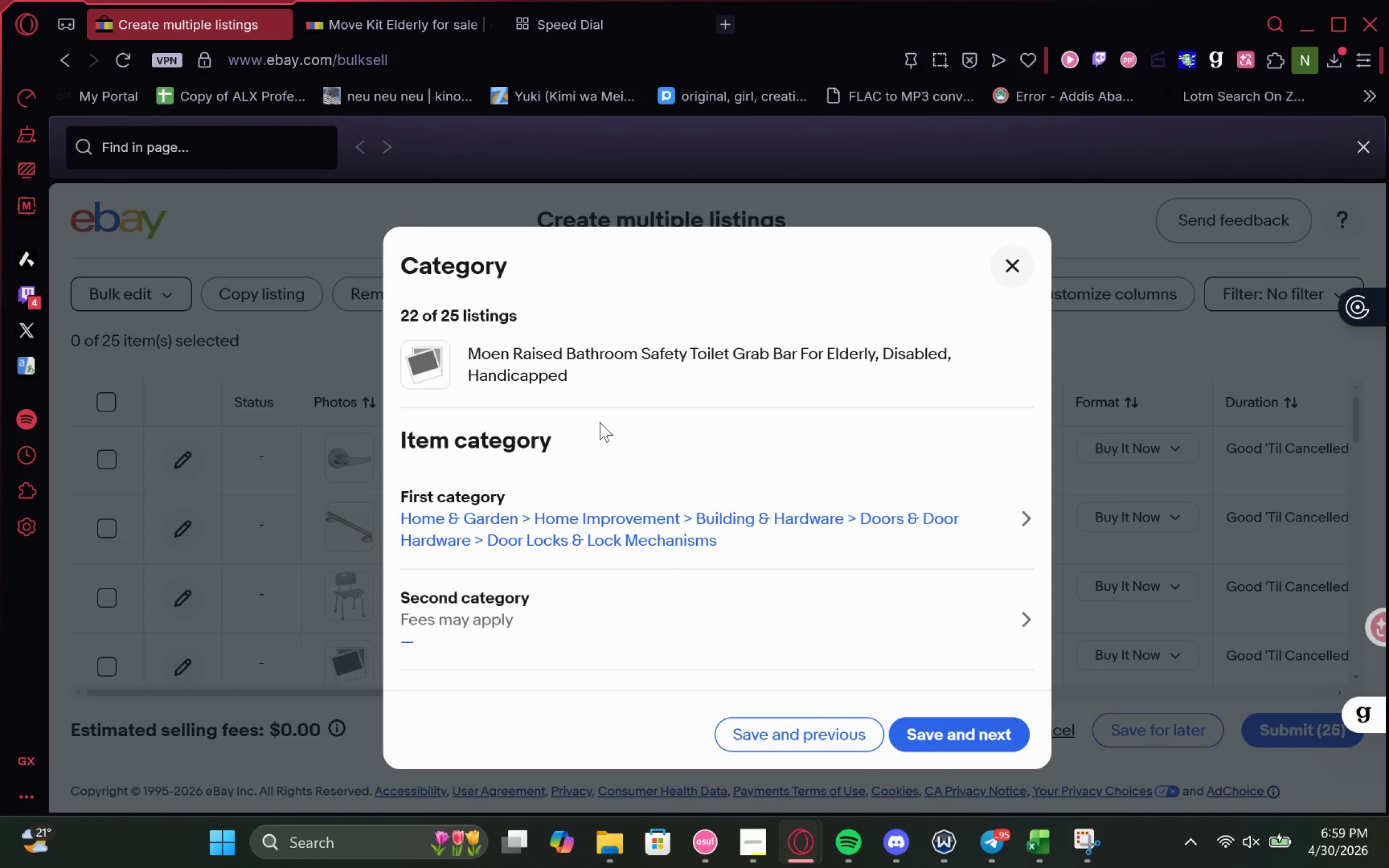 
left_click([855, 540])
 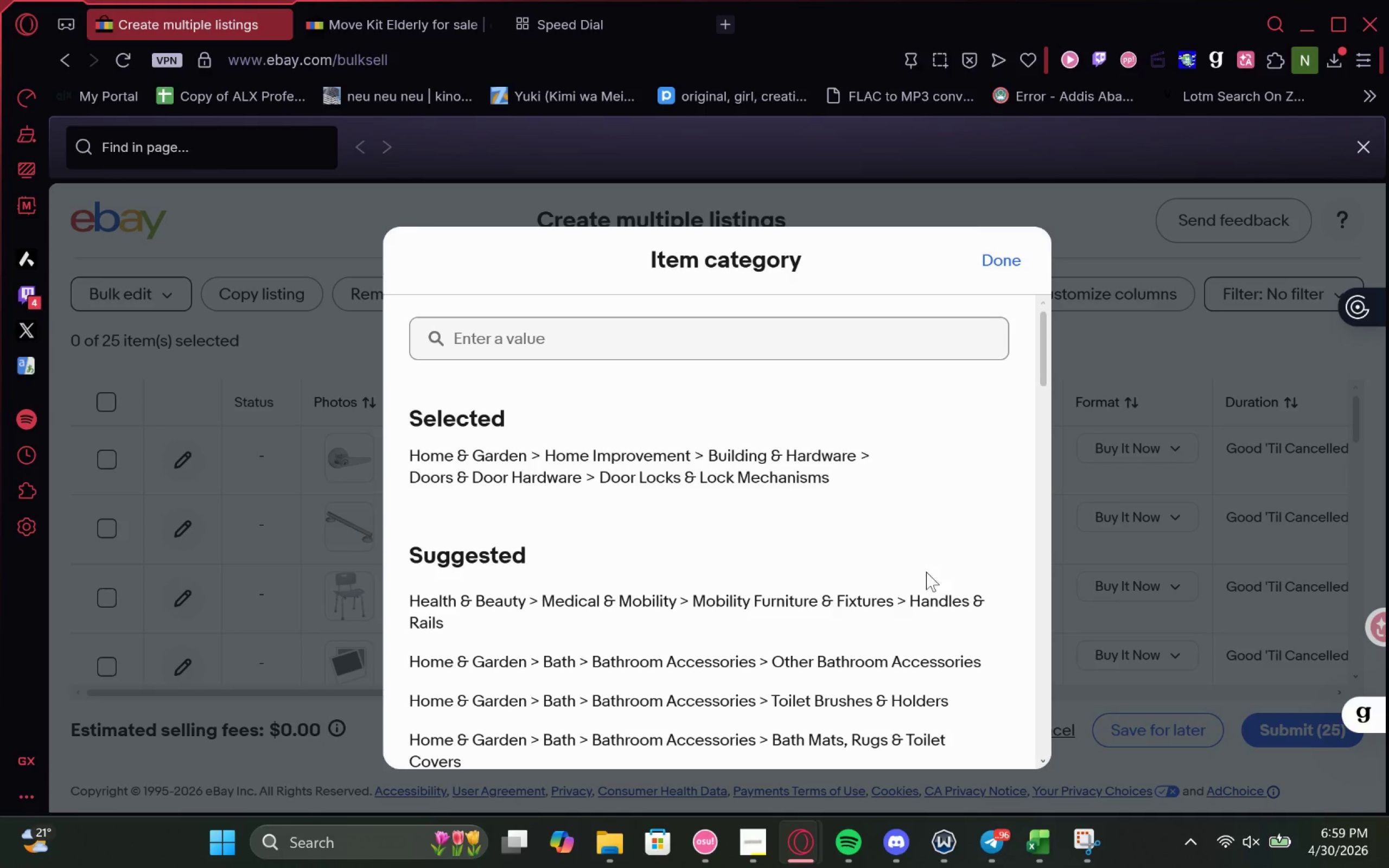 
left_click([951, 609])
 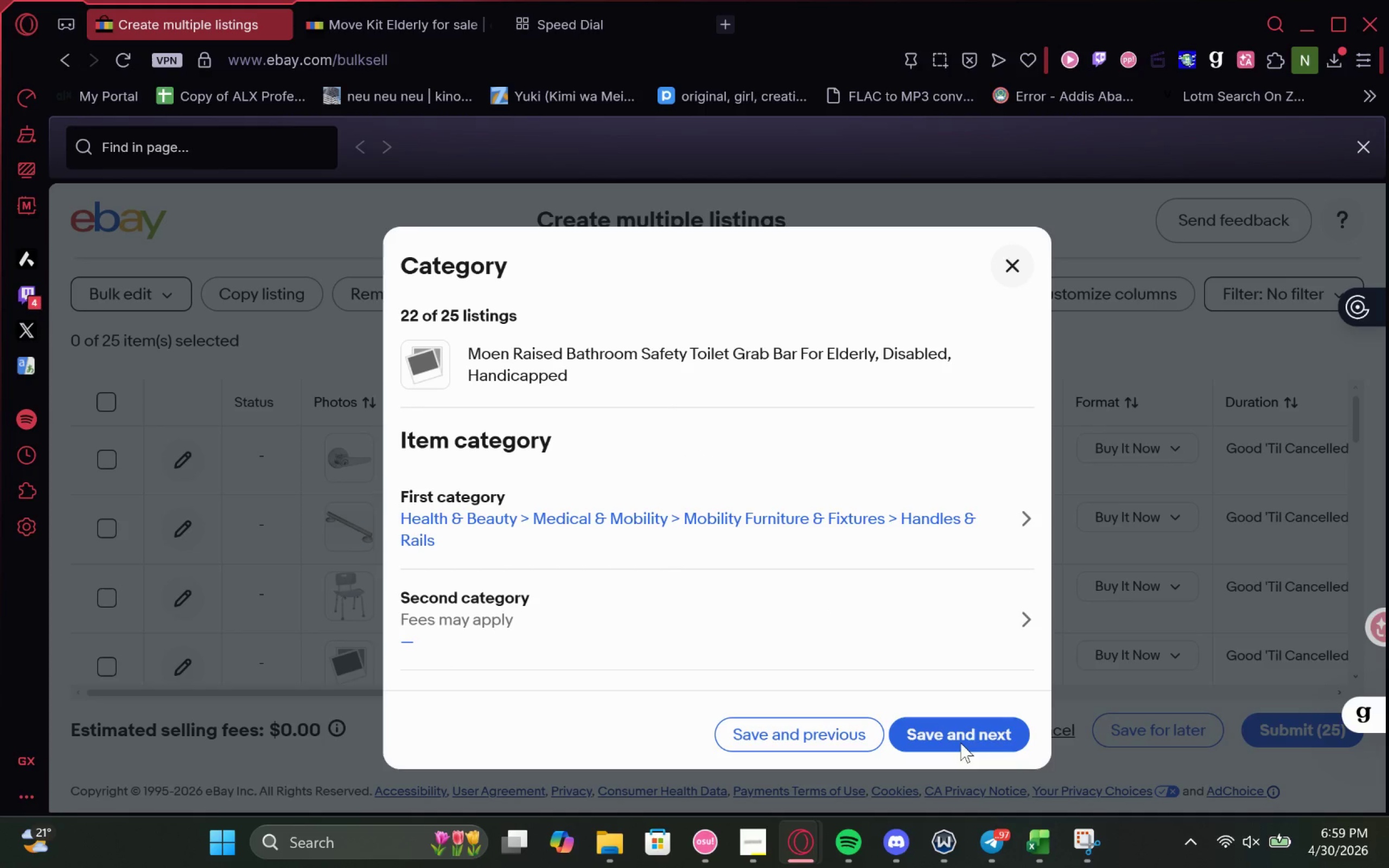 
left_click([960, 739])
 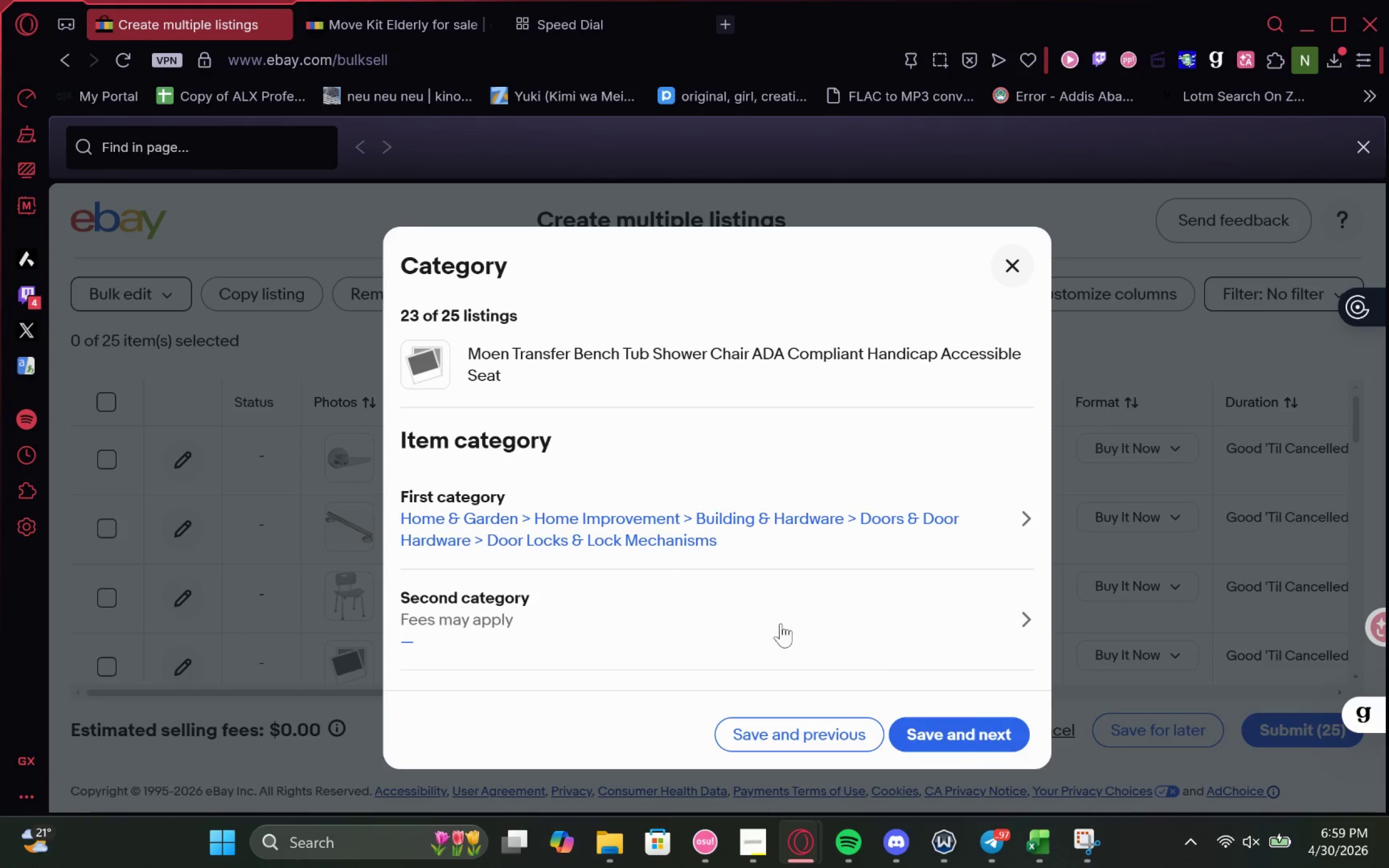 
left_click([783, 557])
 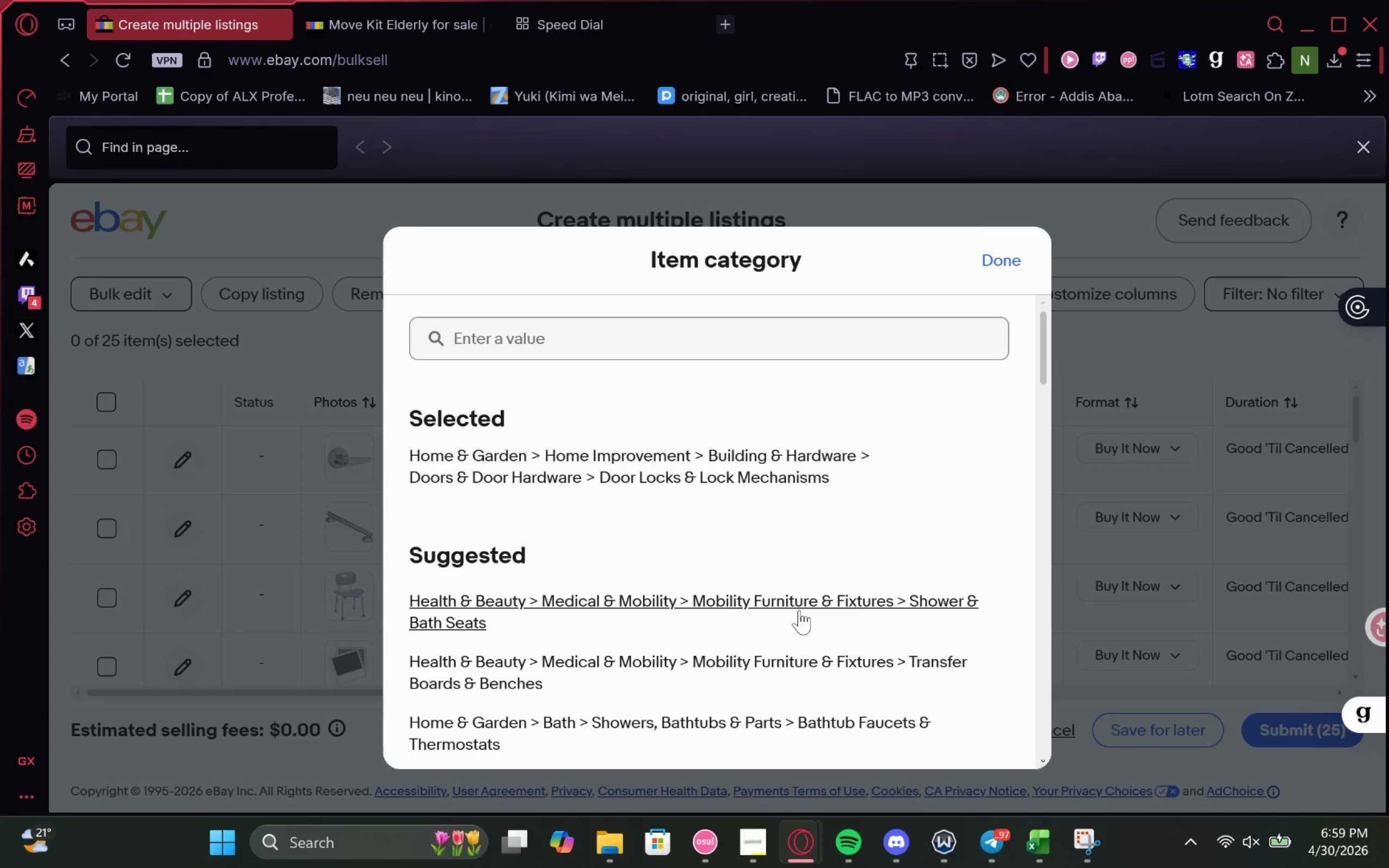 
left_click([799, 610])
 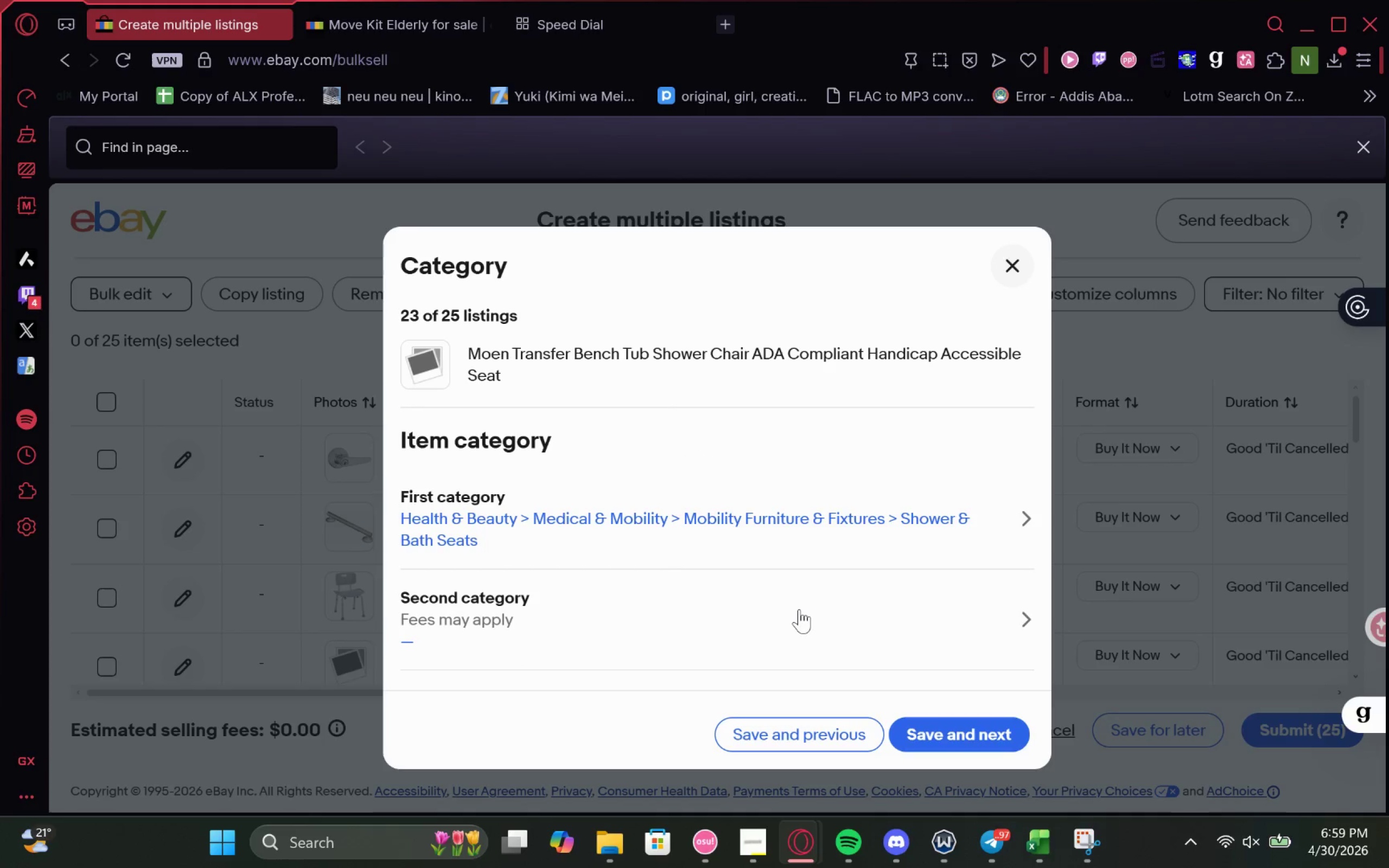 
left_click([947, 715])
 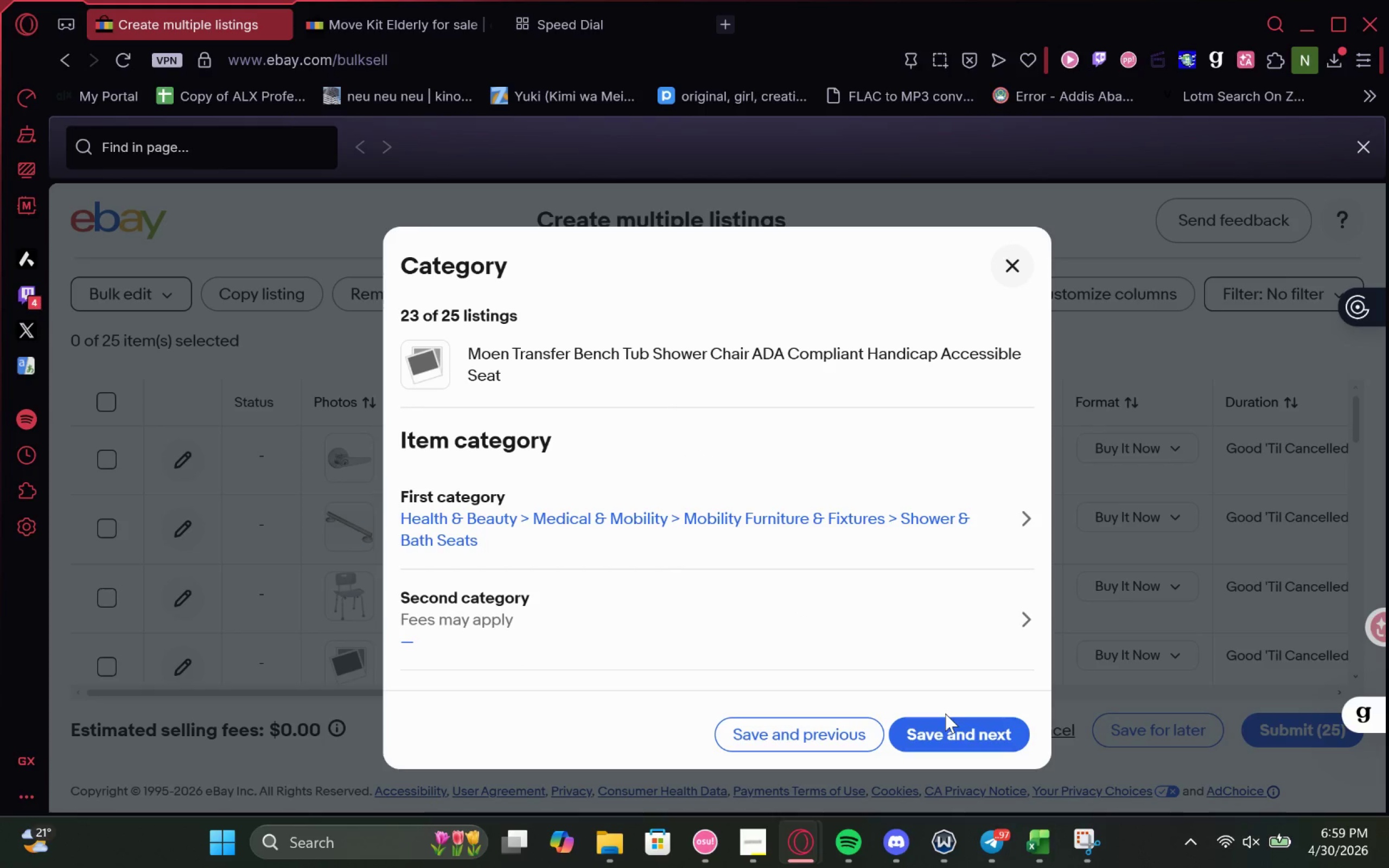 
left_click([945, 719])
 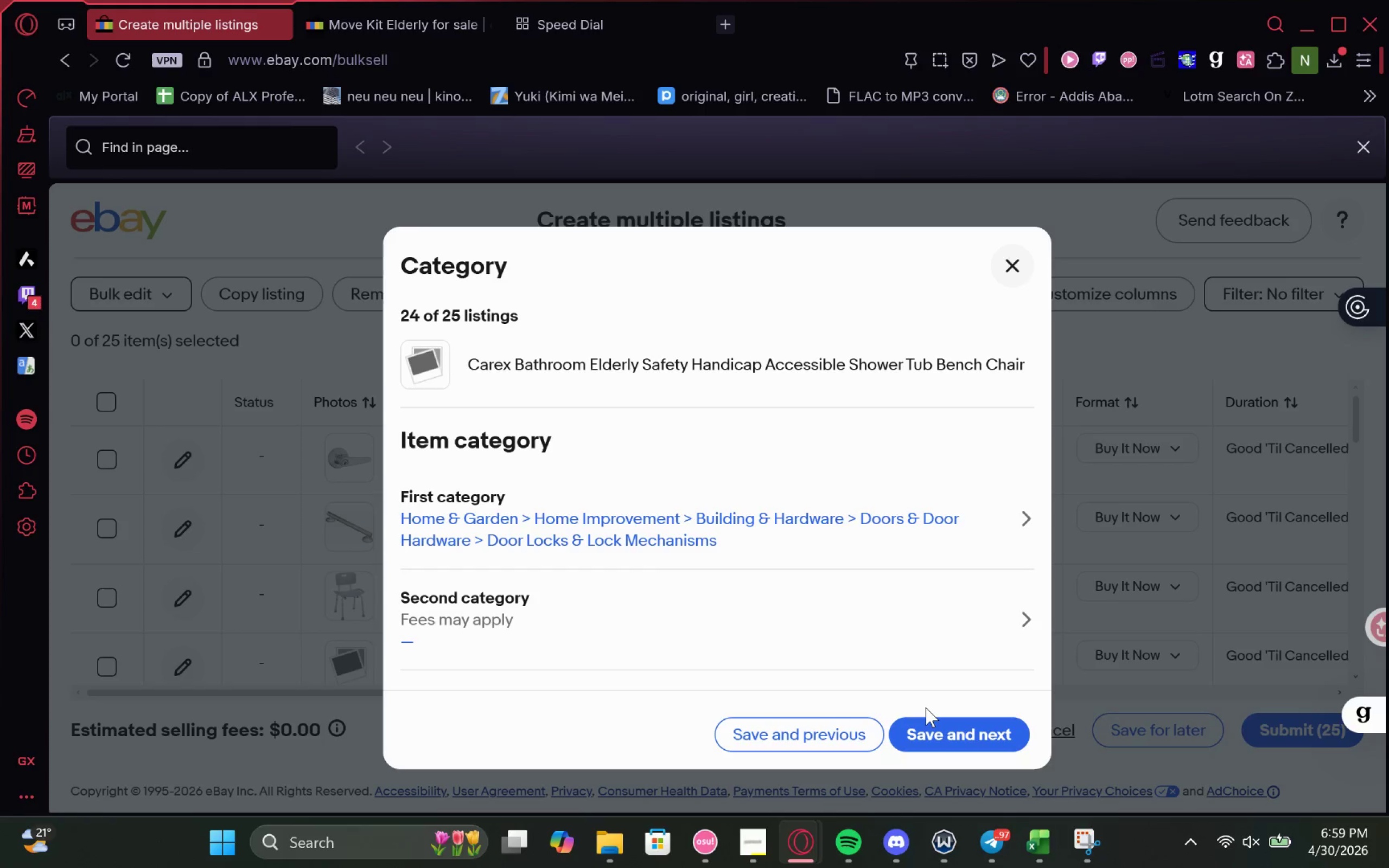 
wait(9.29)
 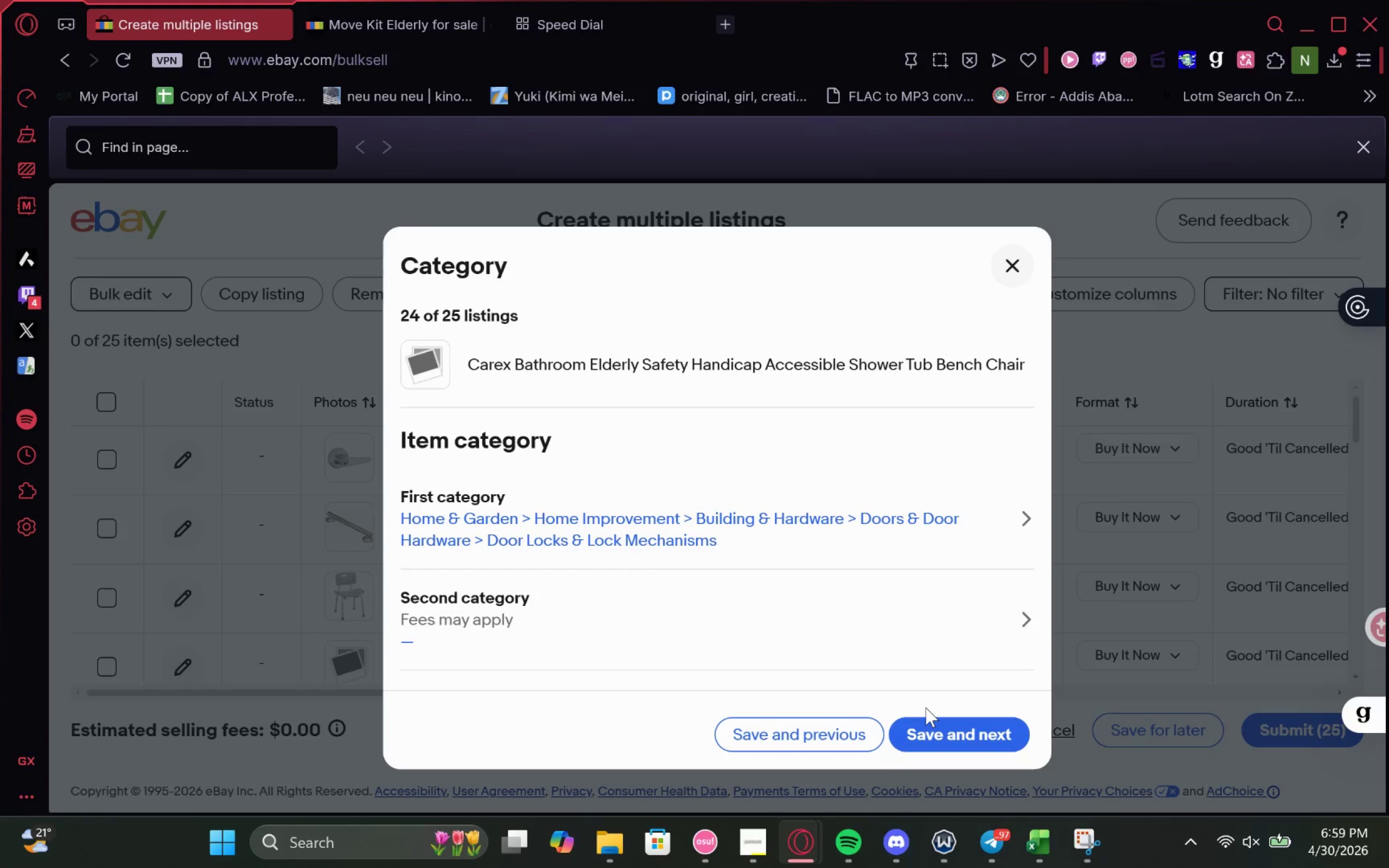 
left_click([787, 544])
 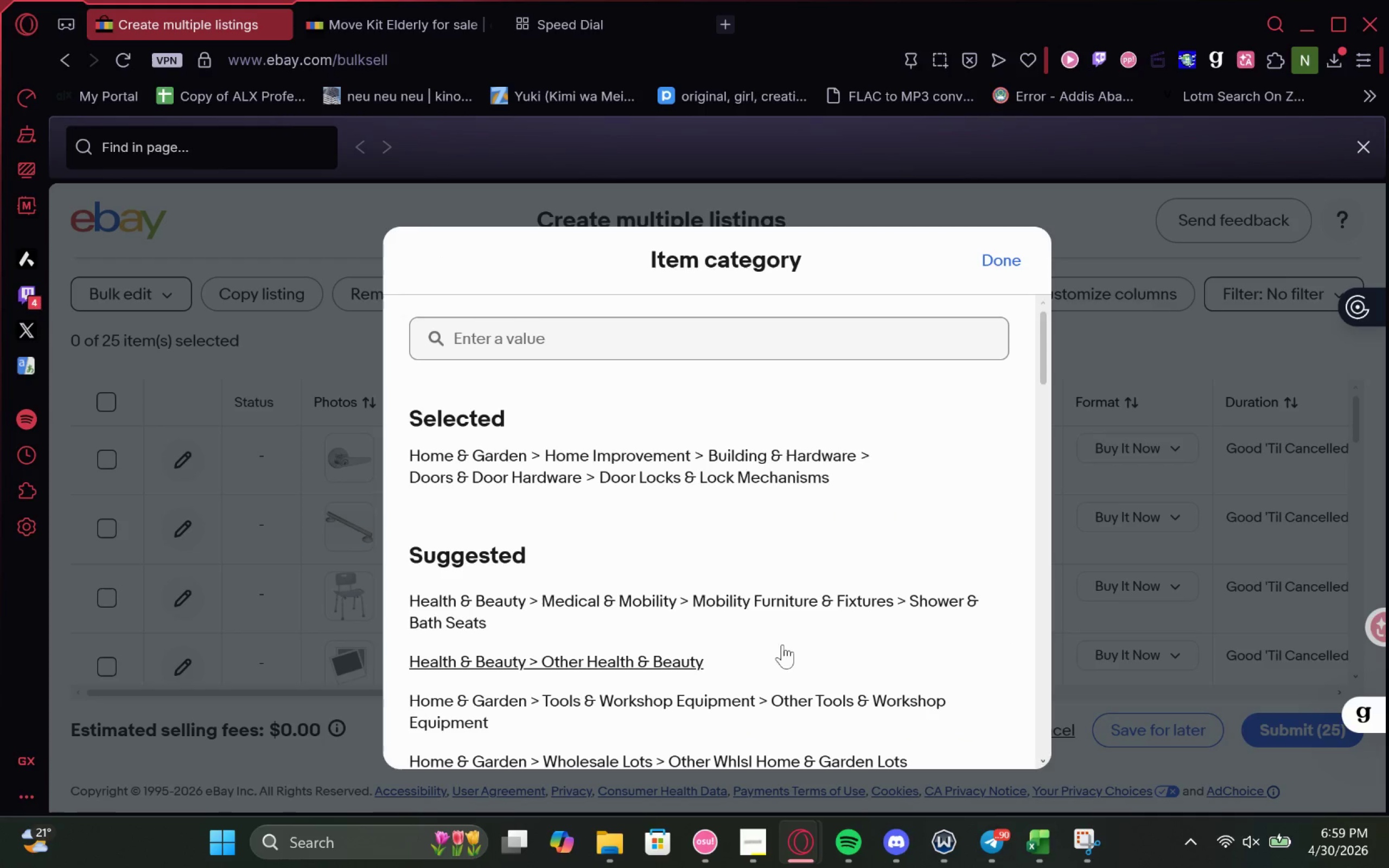 
left_click([814, 597])
 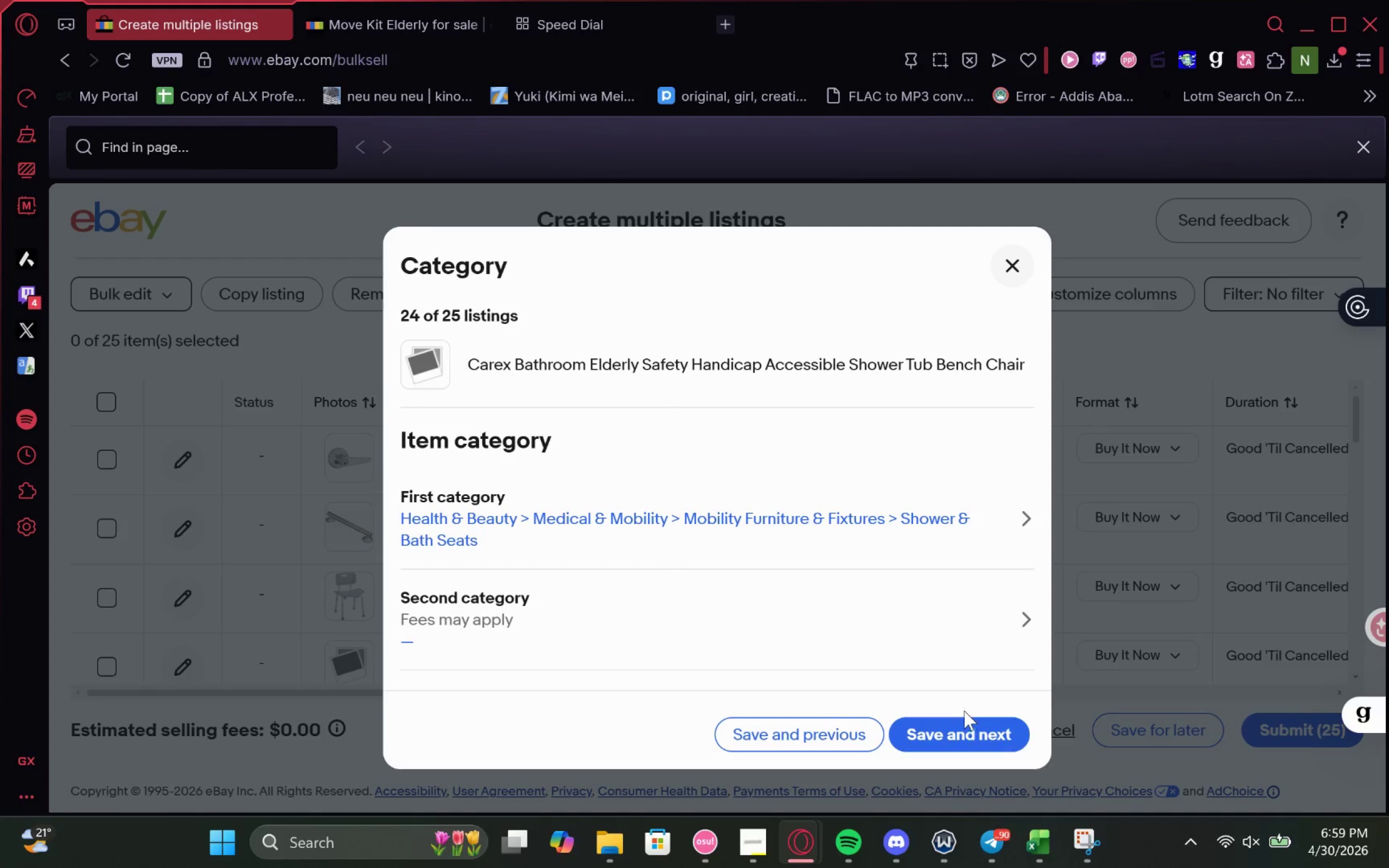 
left_click([965, 729])
 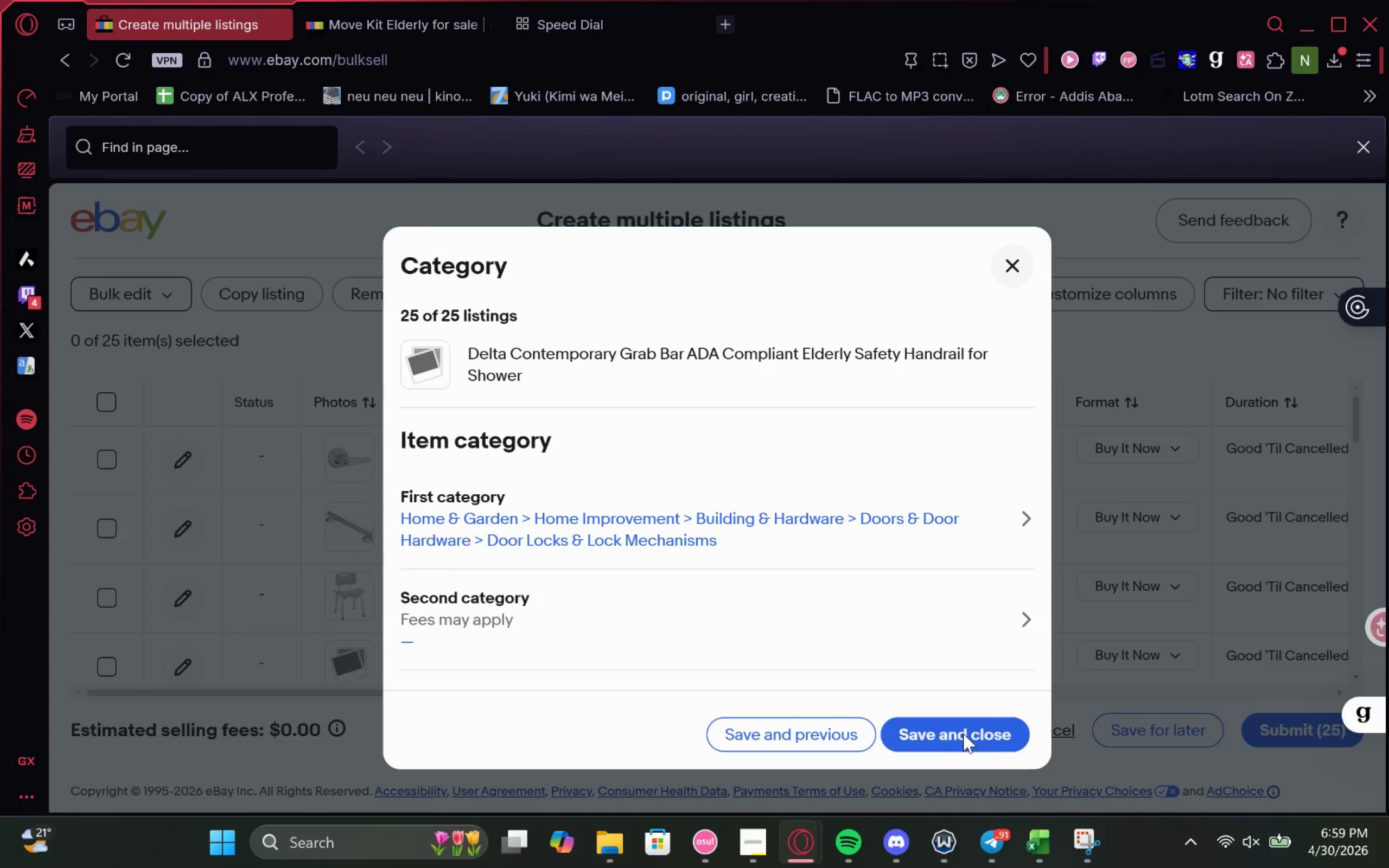 
wait(5.89)
 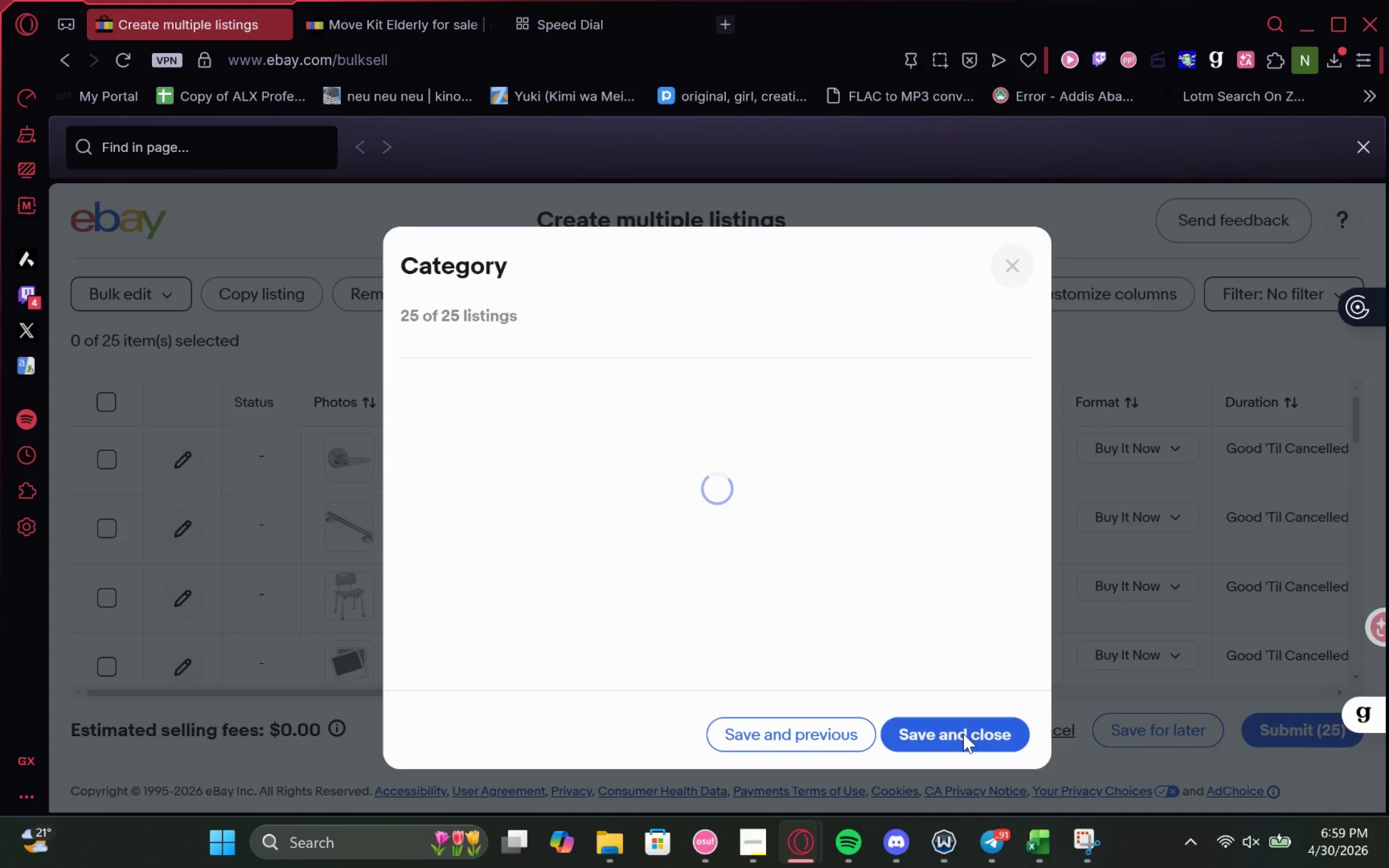 
left_click([757, 558])
 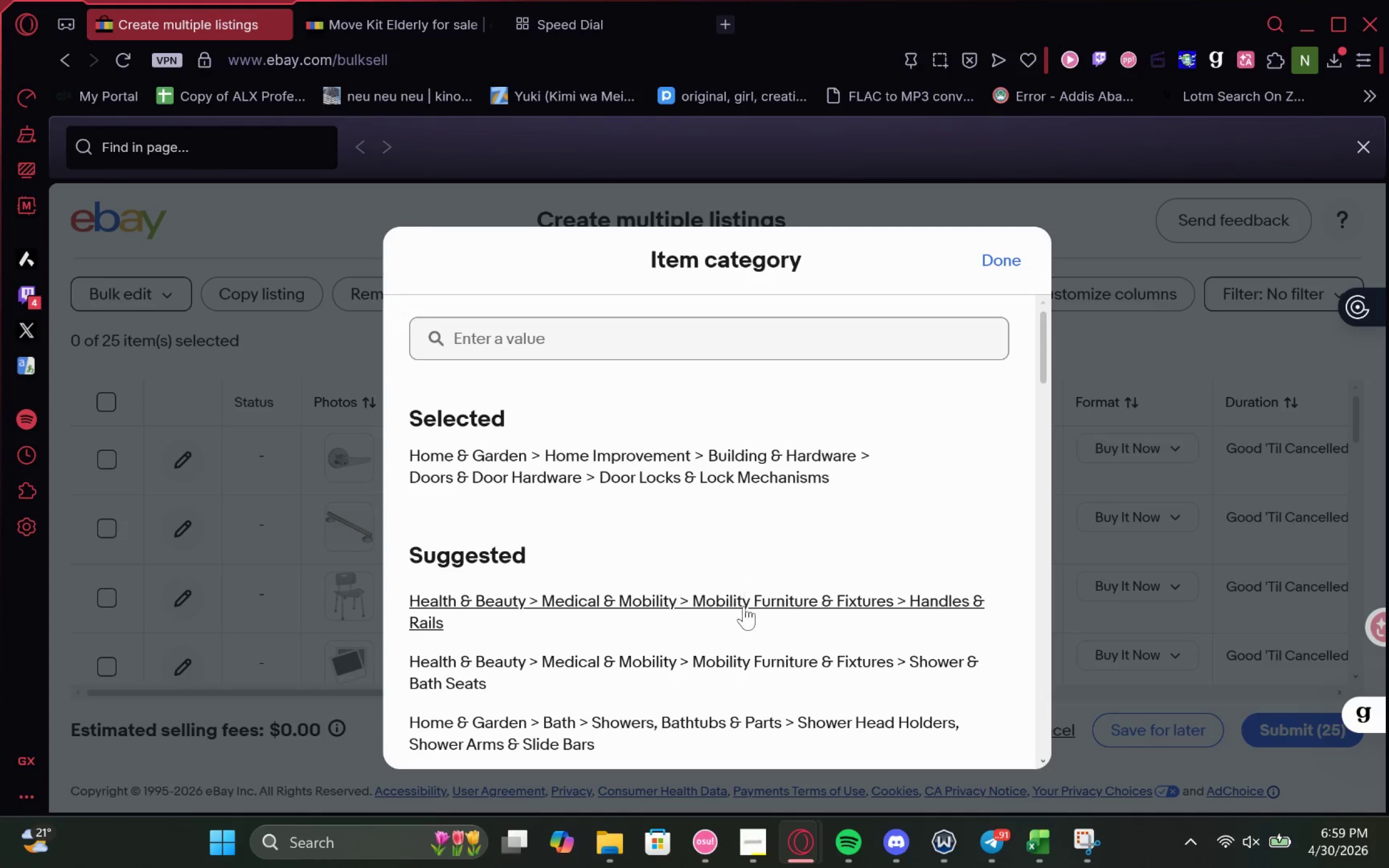 
left_click([743, 612])
 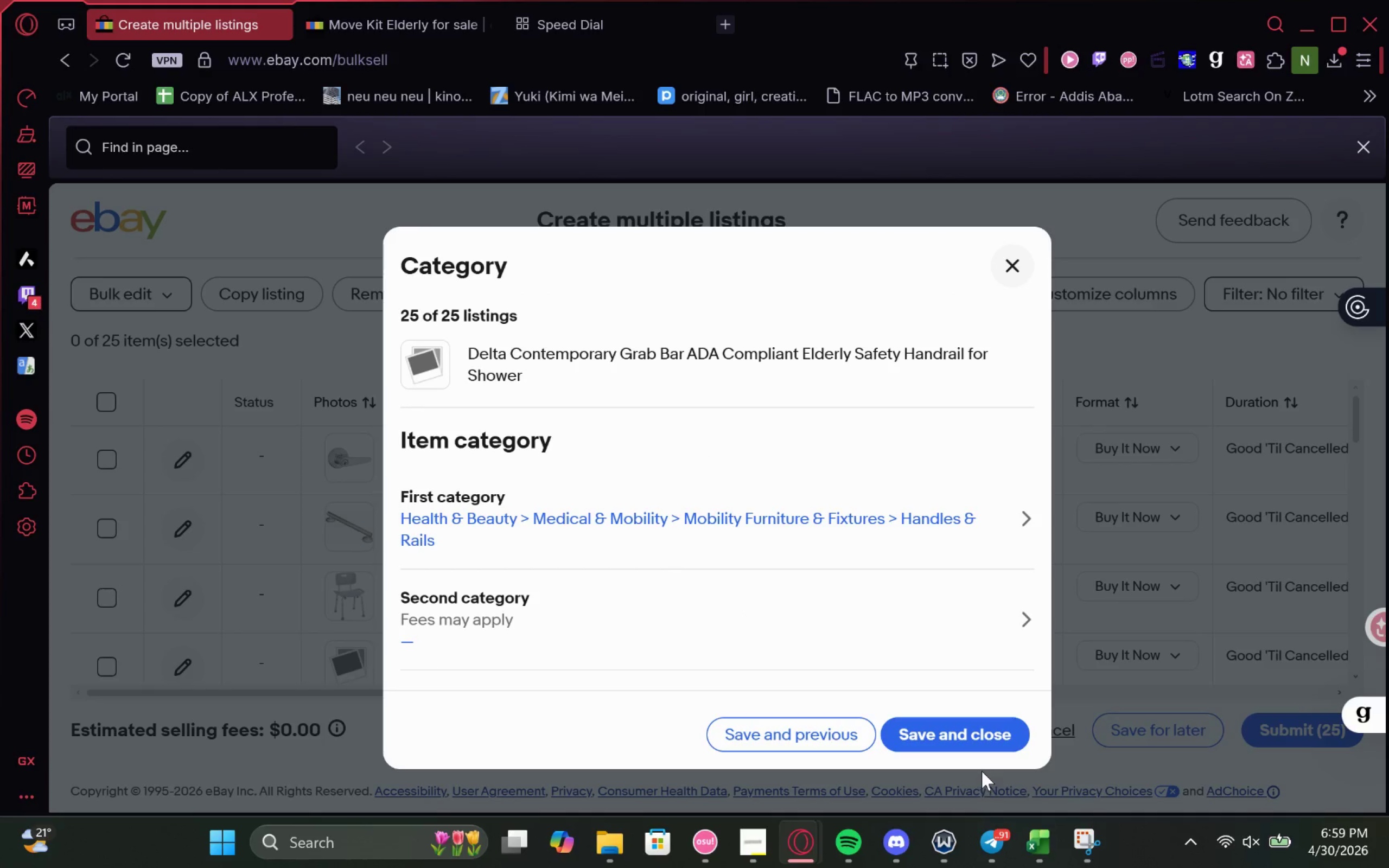 
left_click([982, 739])
 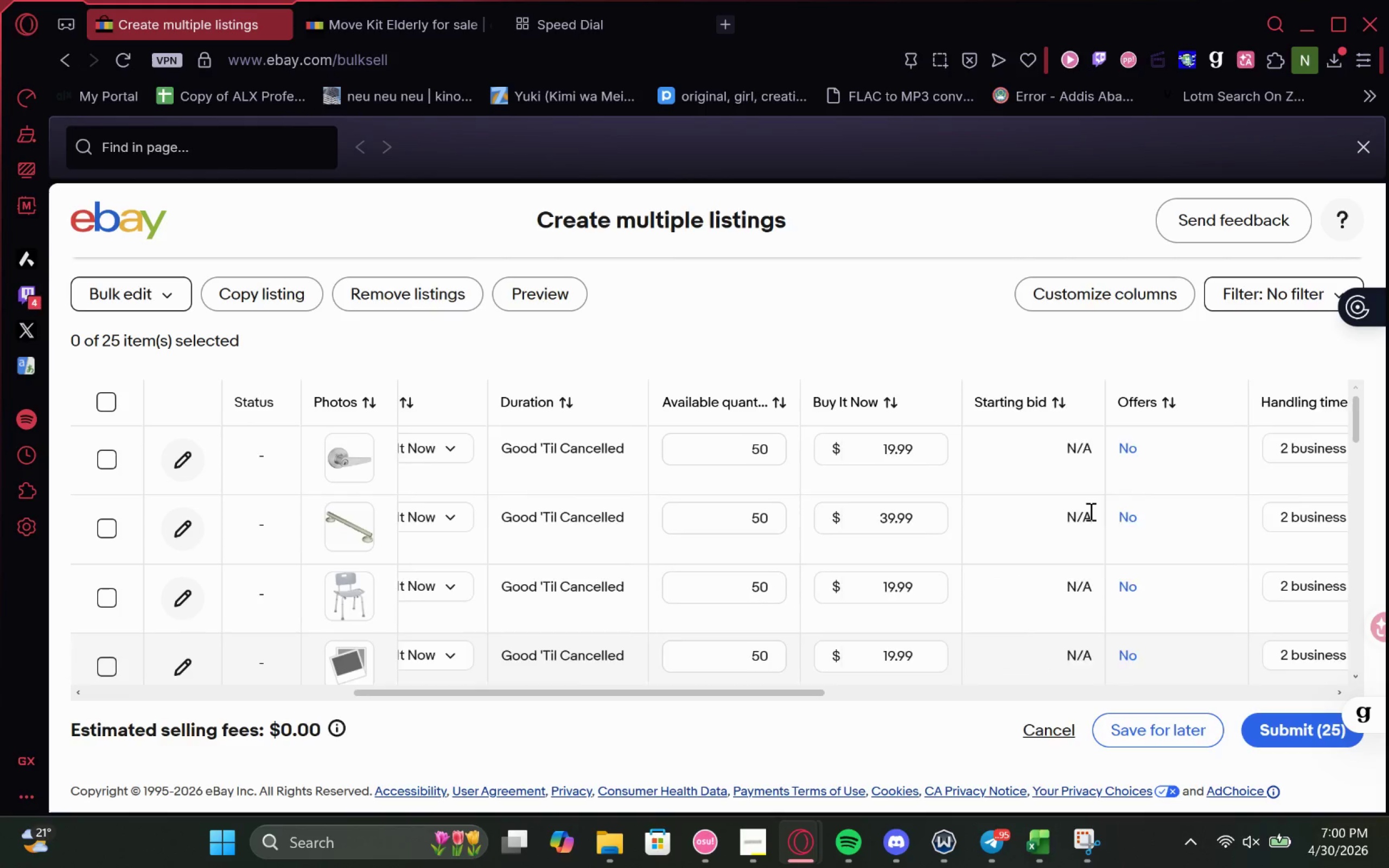 
wait(11.68)
 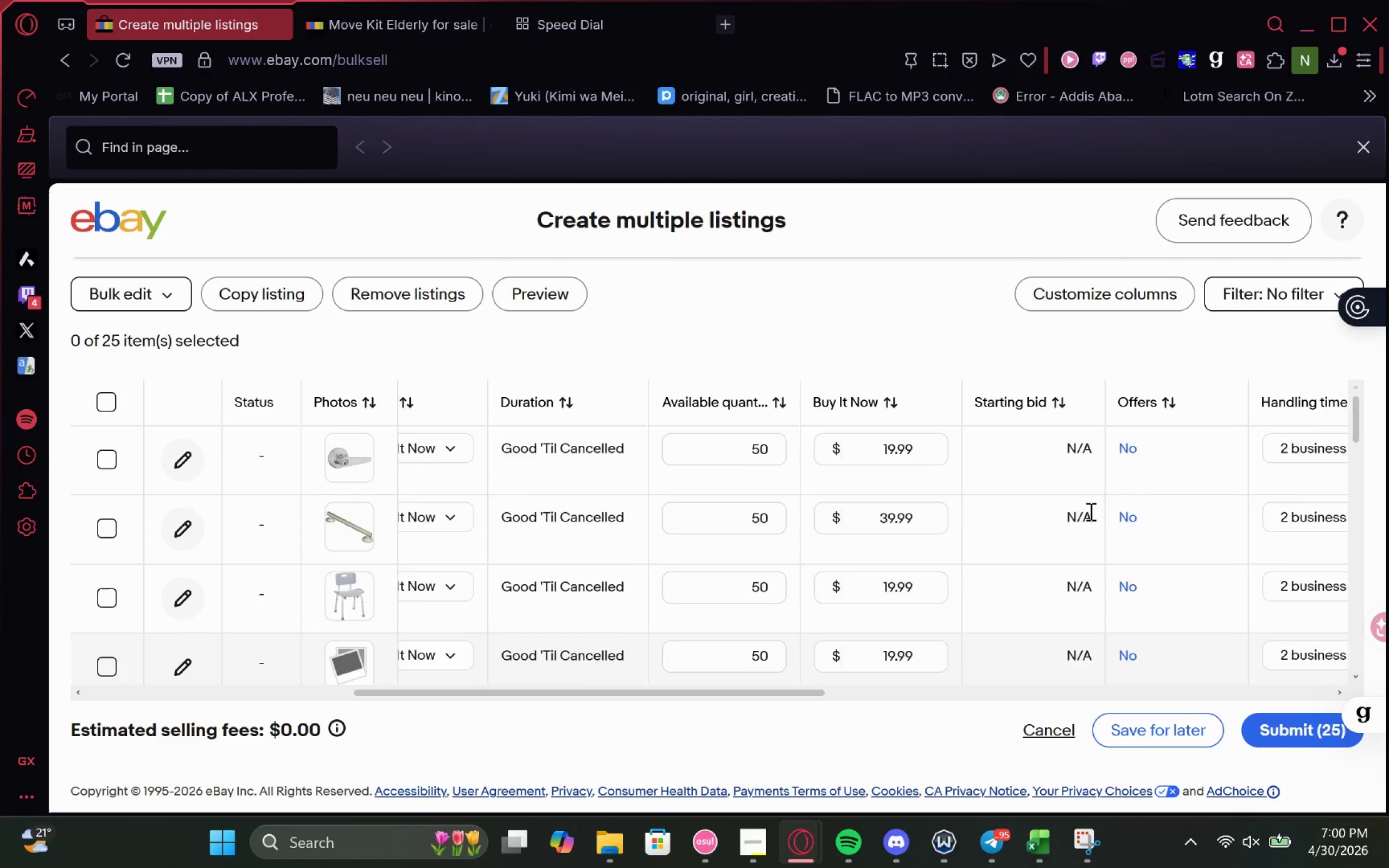 
left_click([768, 586])
 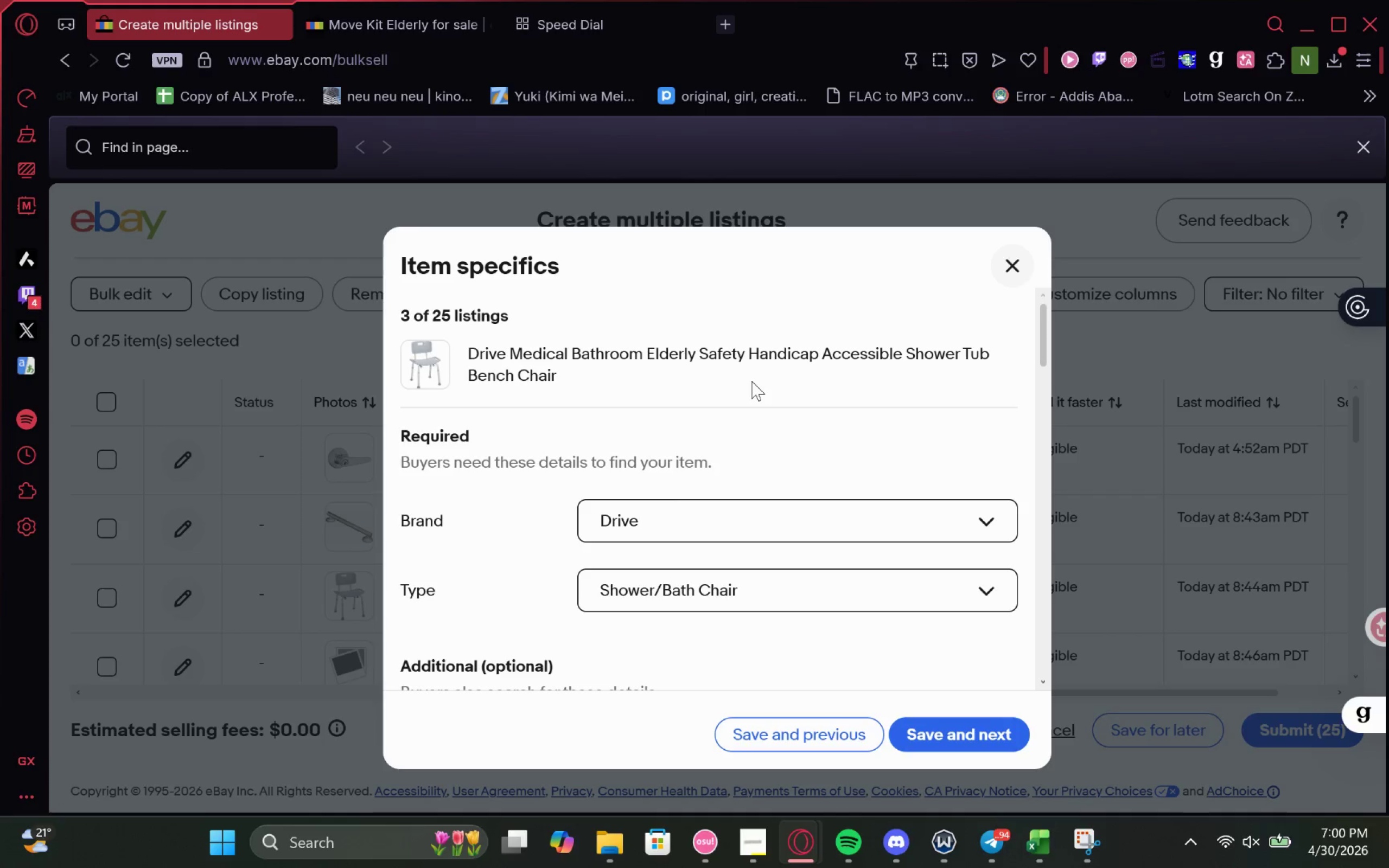 
wait(11.79)
 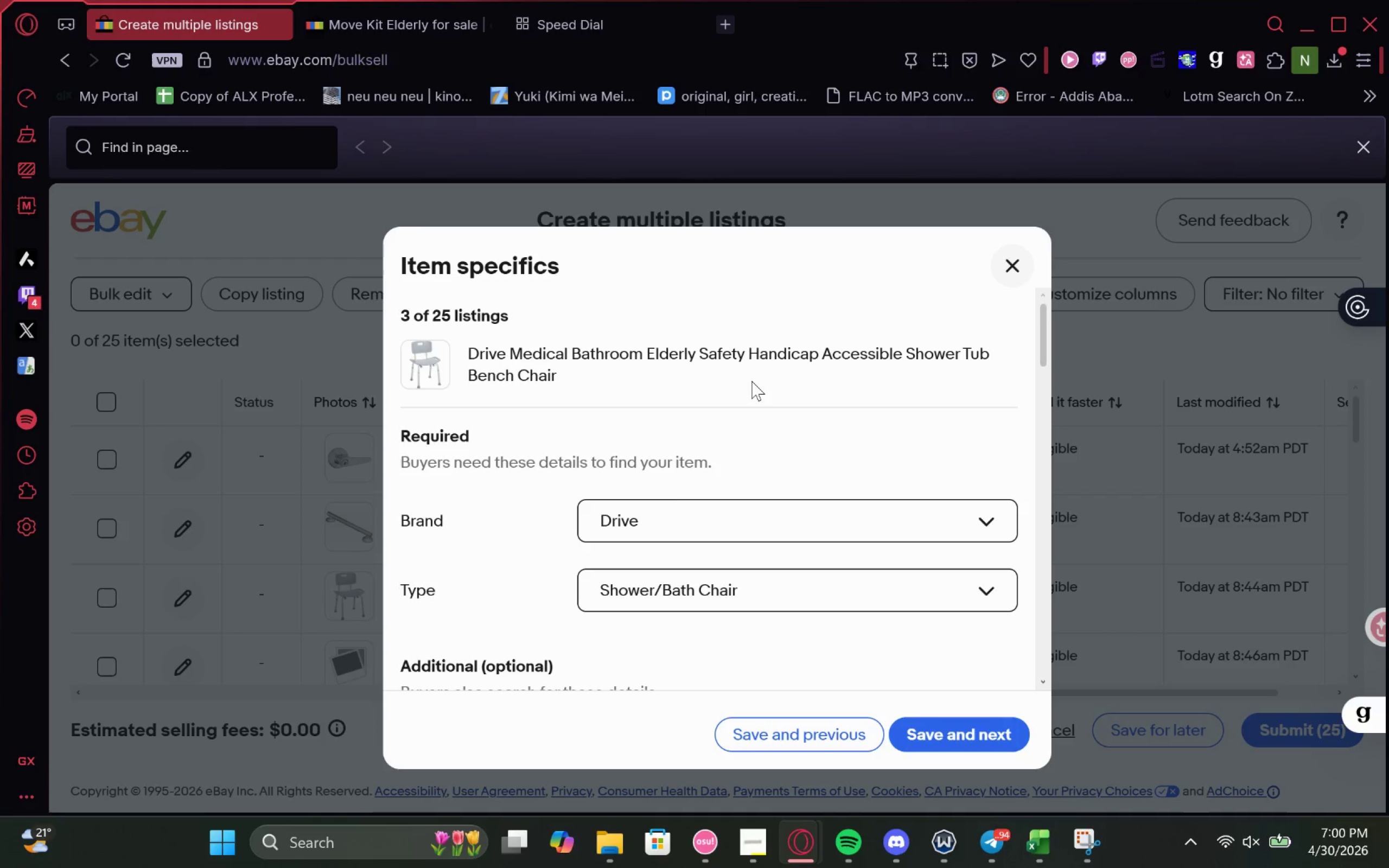 
left_click([786, 493])
 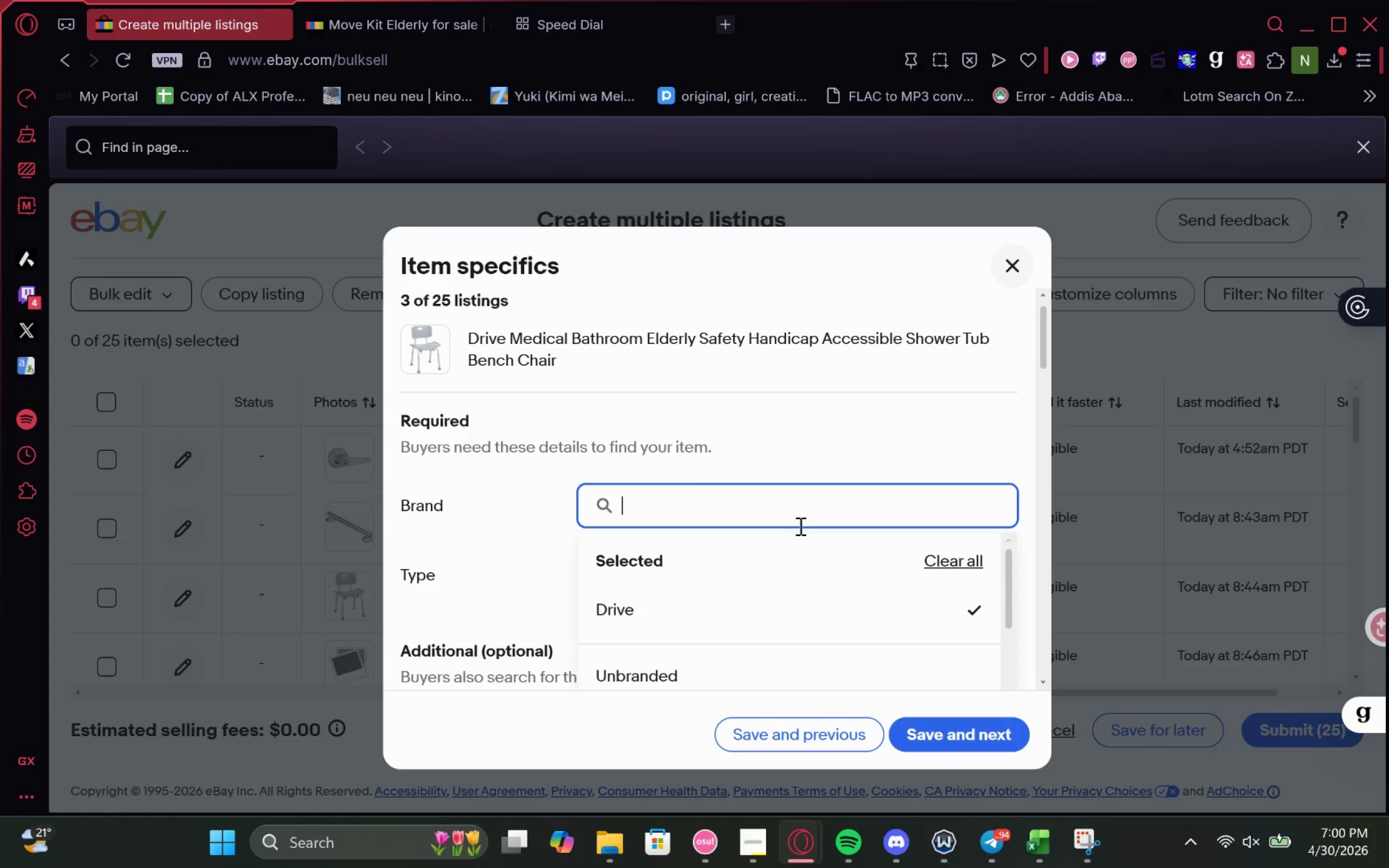 
type(Drive Medical)
 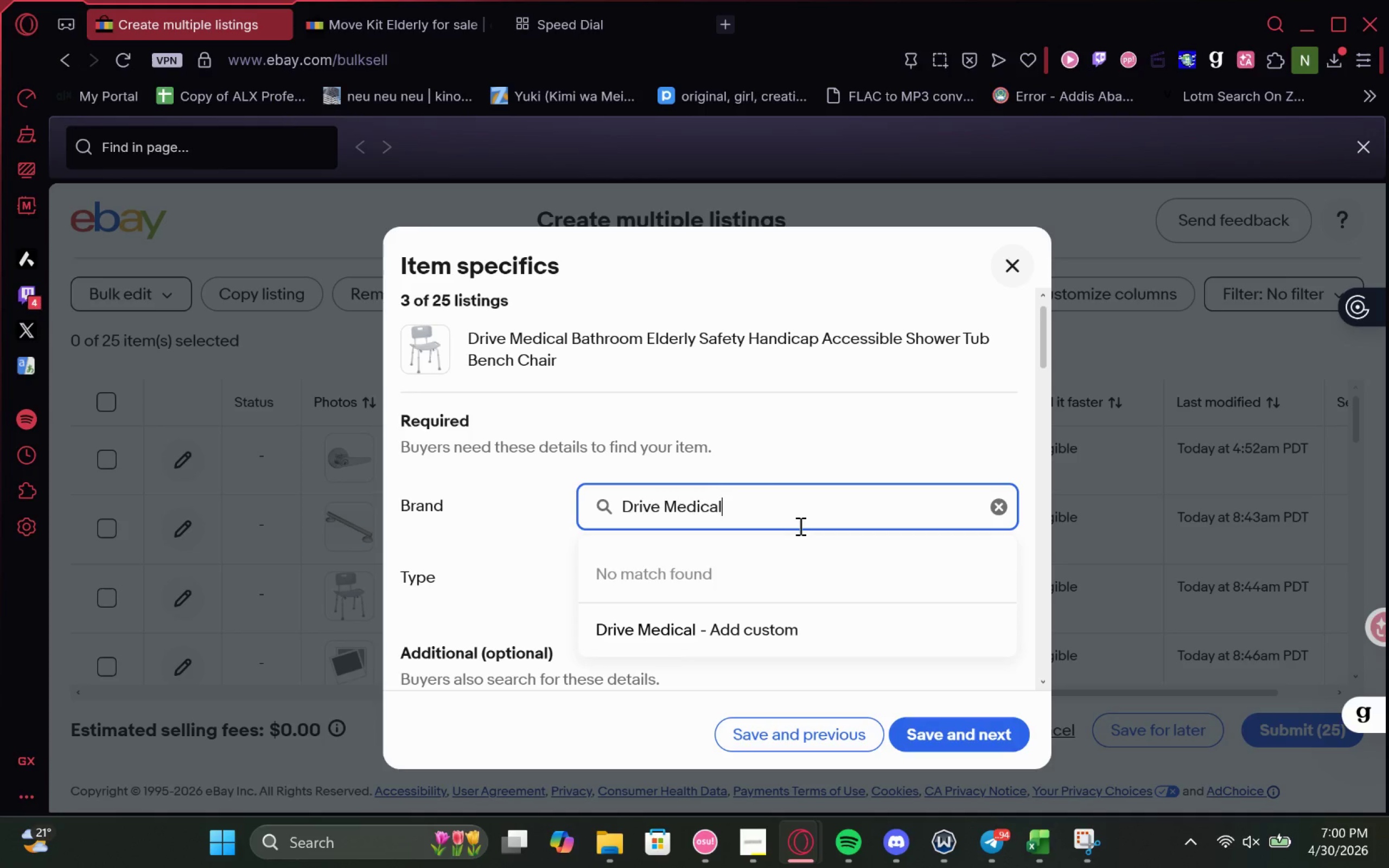 
left_click([716, 614])
 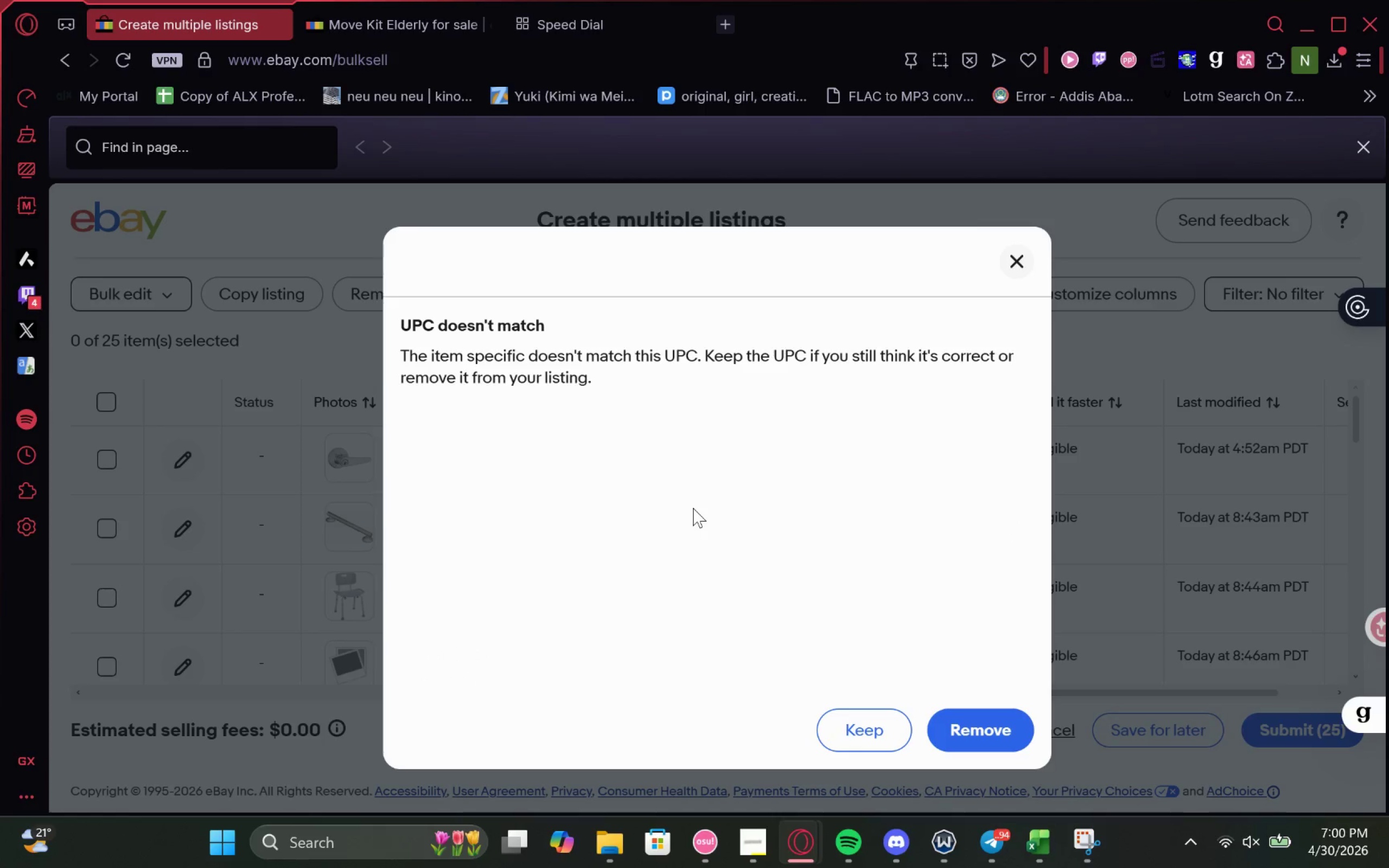 
scroll: coordinate [693, 508], scroll_direction: up, amount: 3.0
 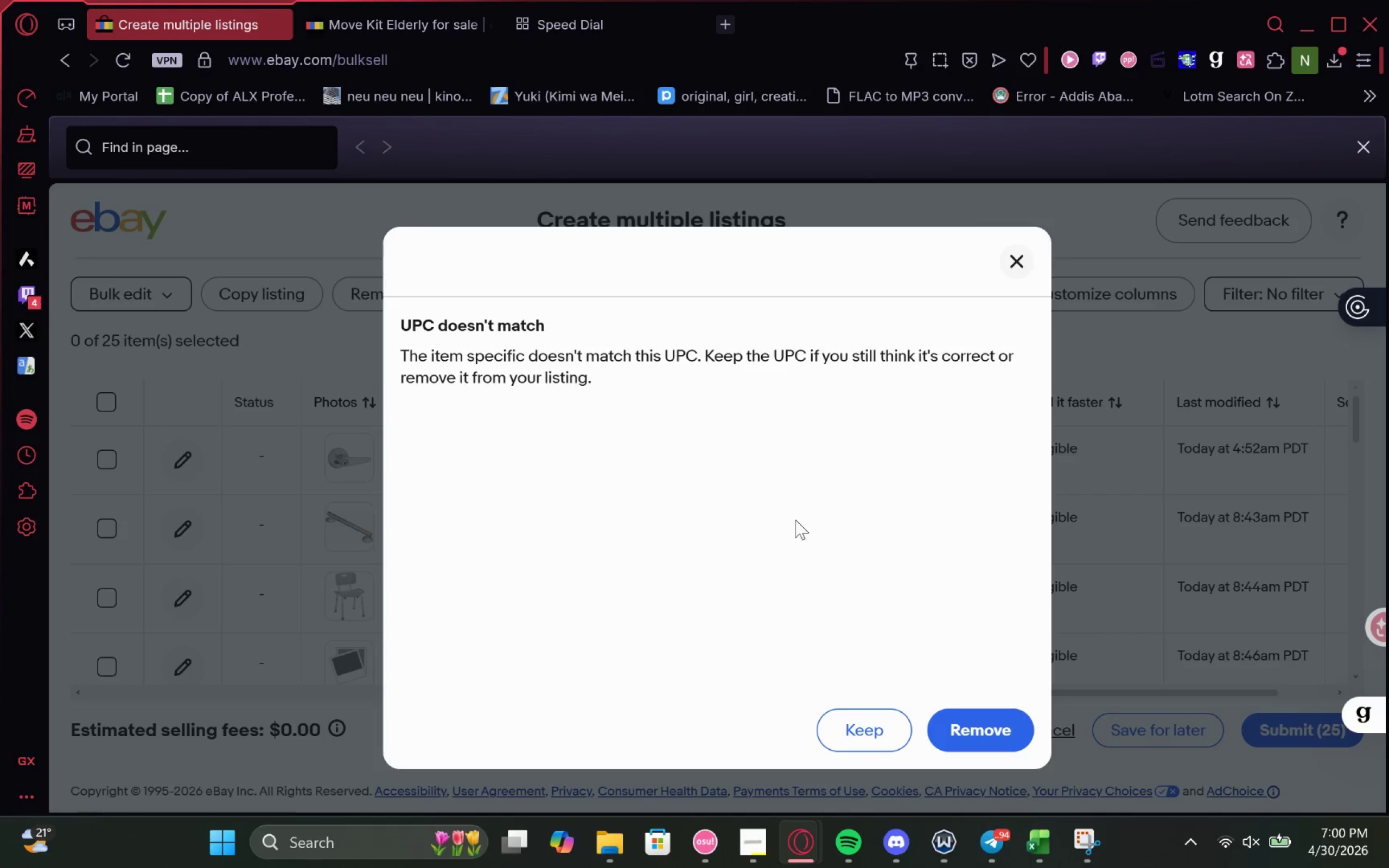 
left_click([795, 520])
 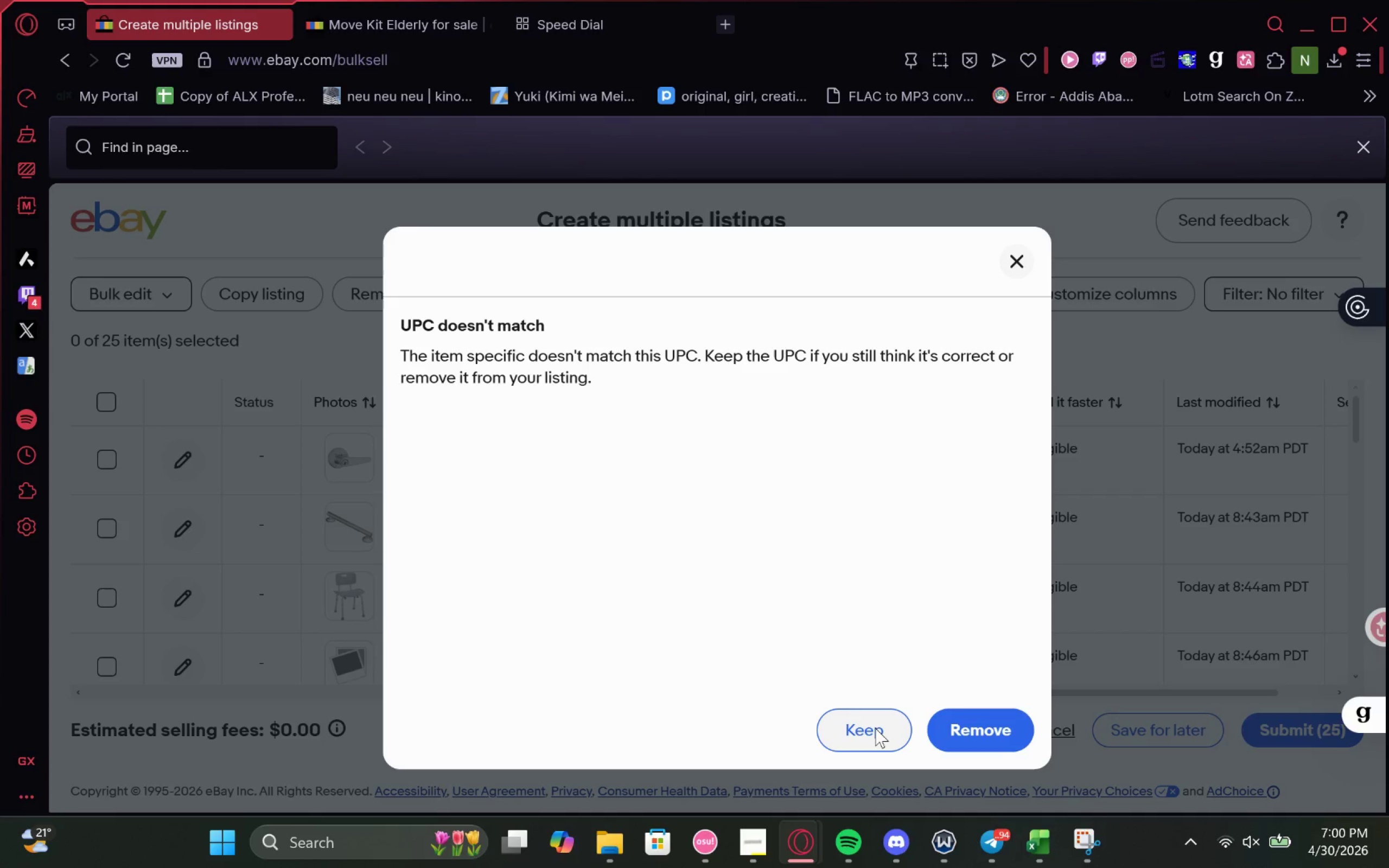 
left_click([875, 728])
 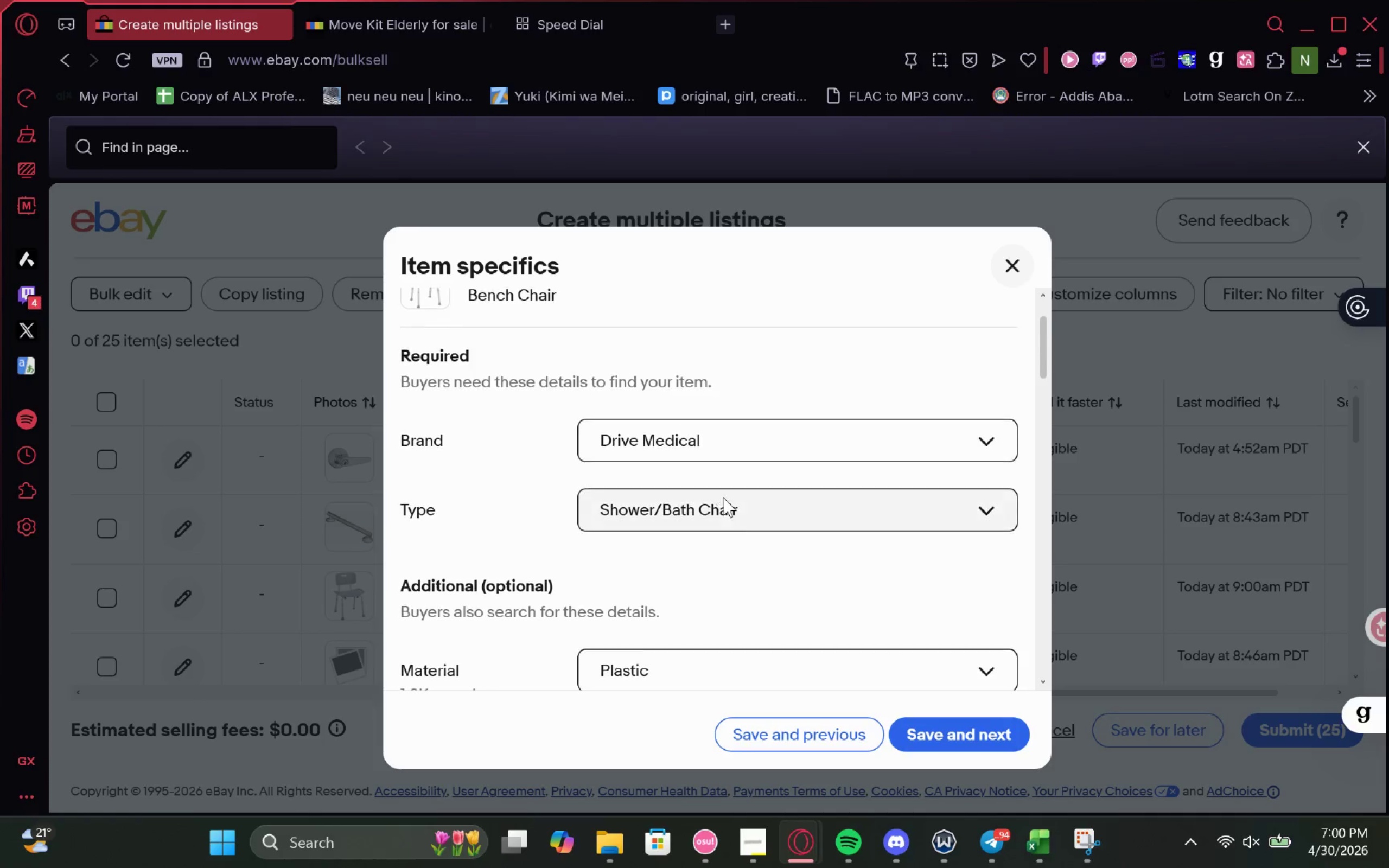 
wait(13.25)
 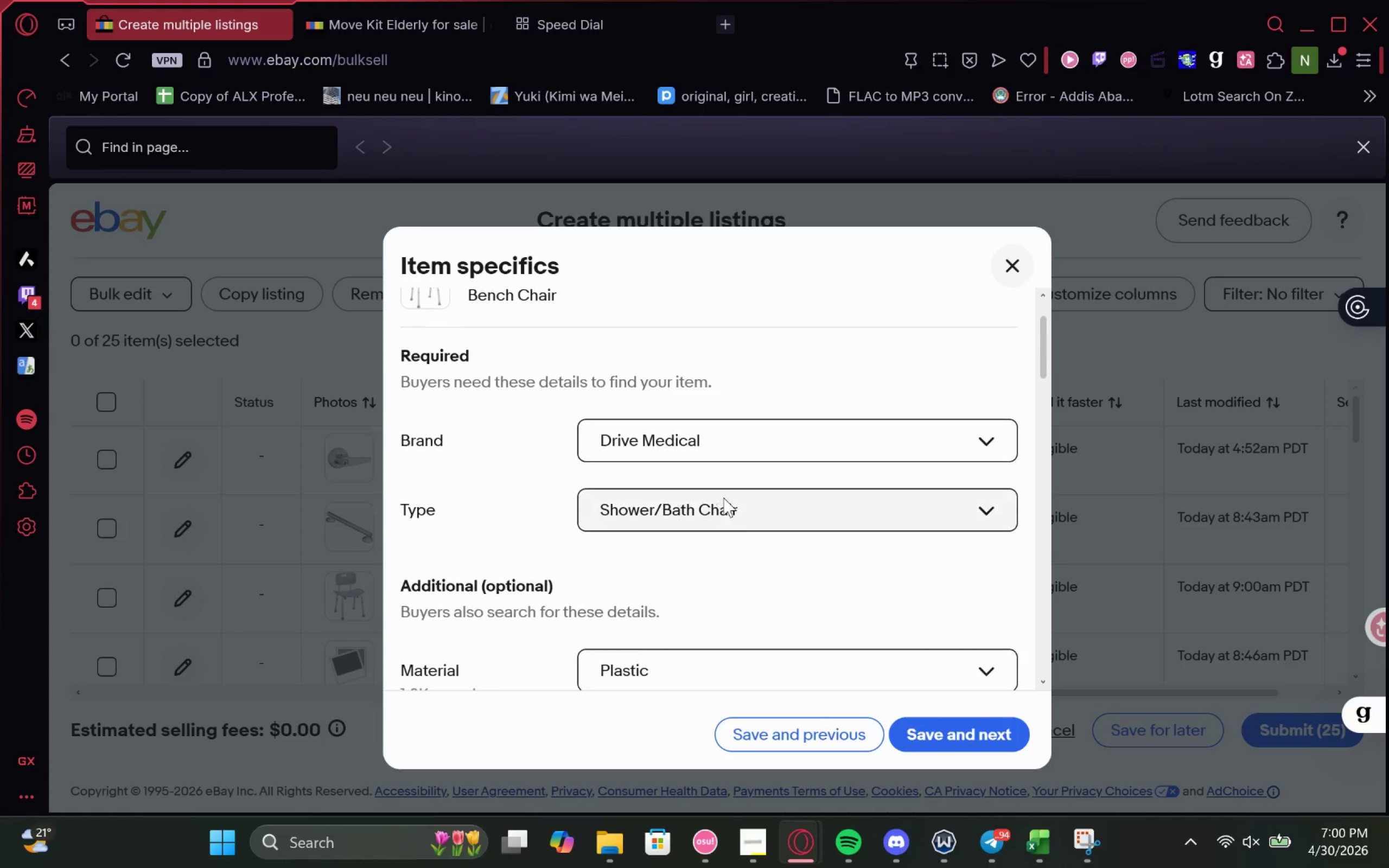 
left_click([966, 727])
 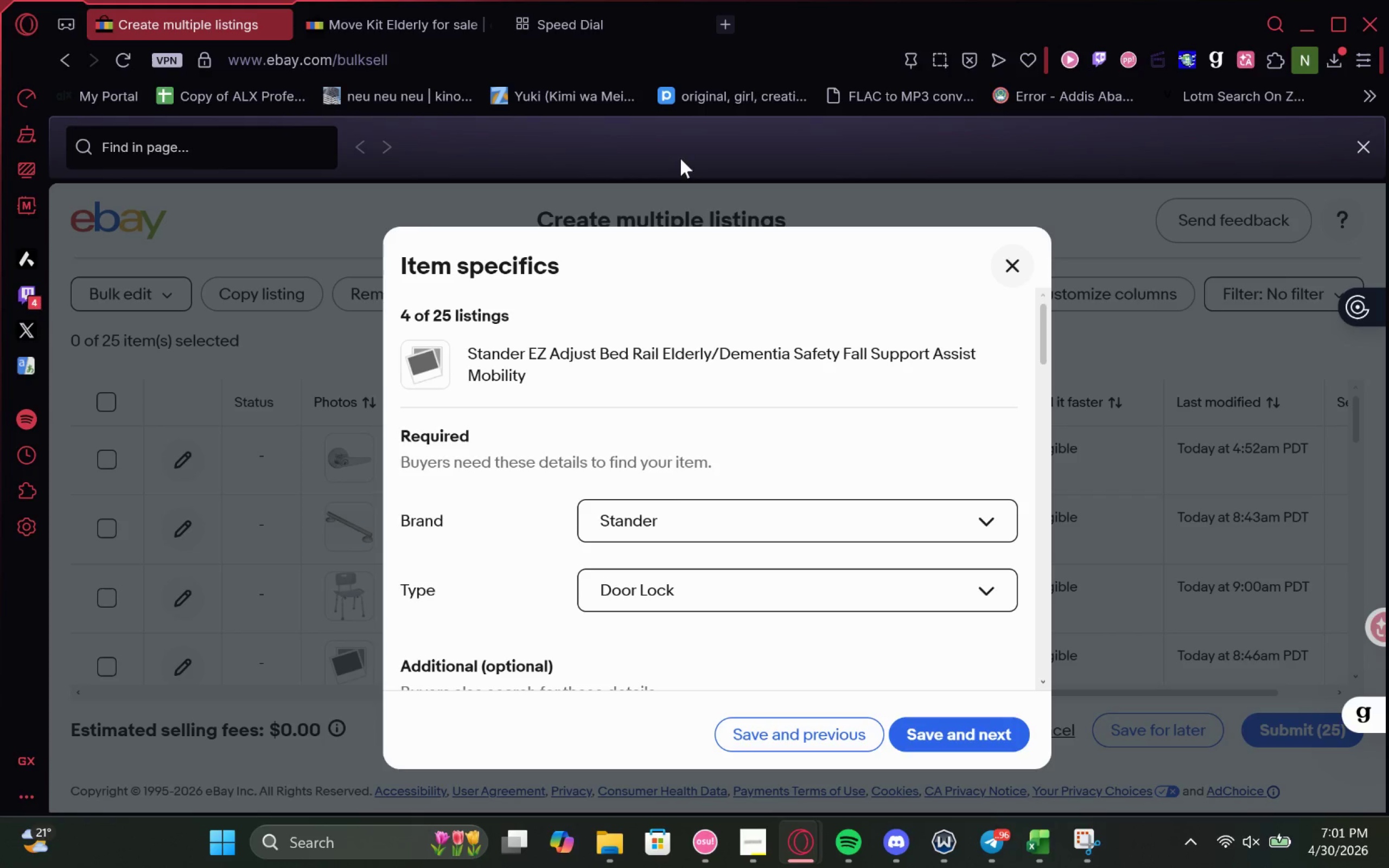 
wait(33.85)
 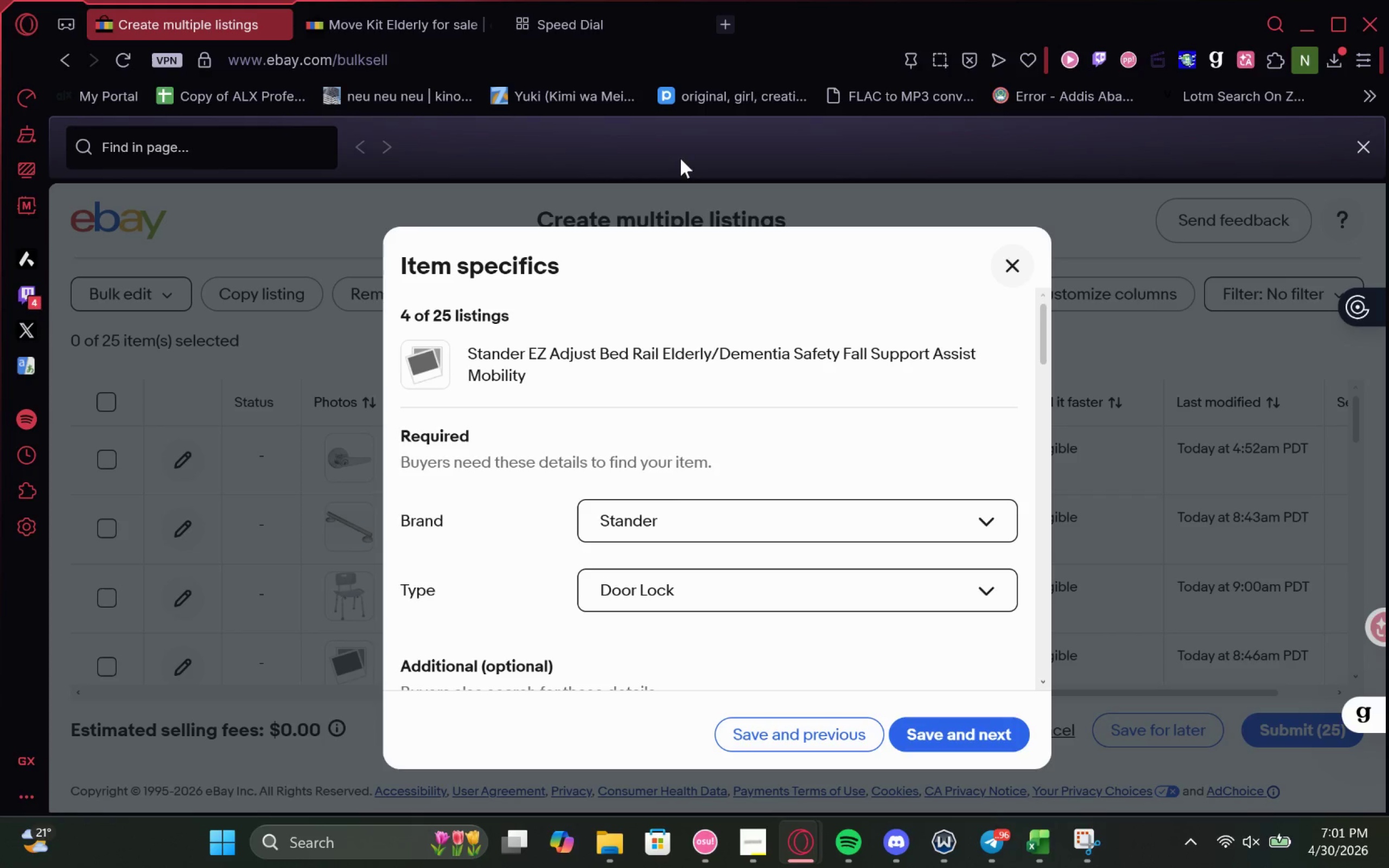 
left_click([788, 570])
 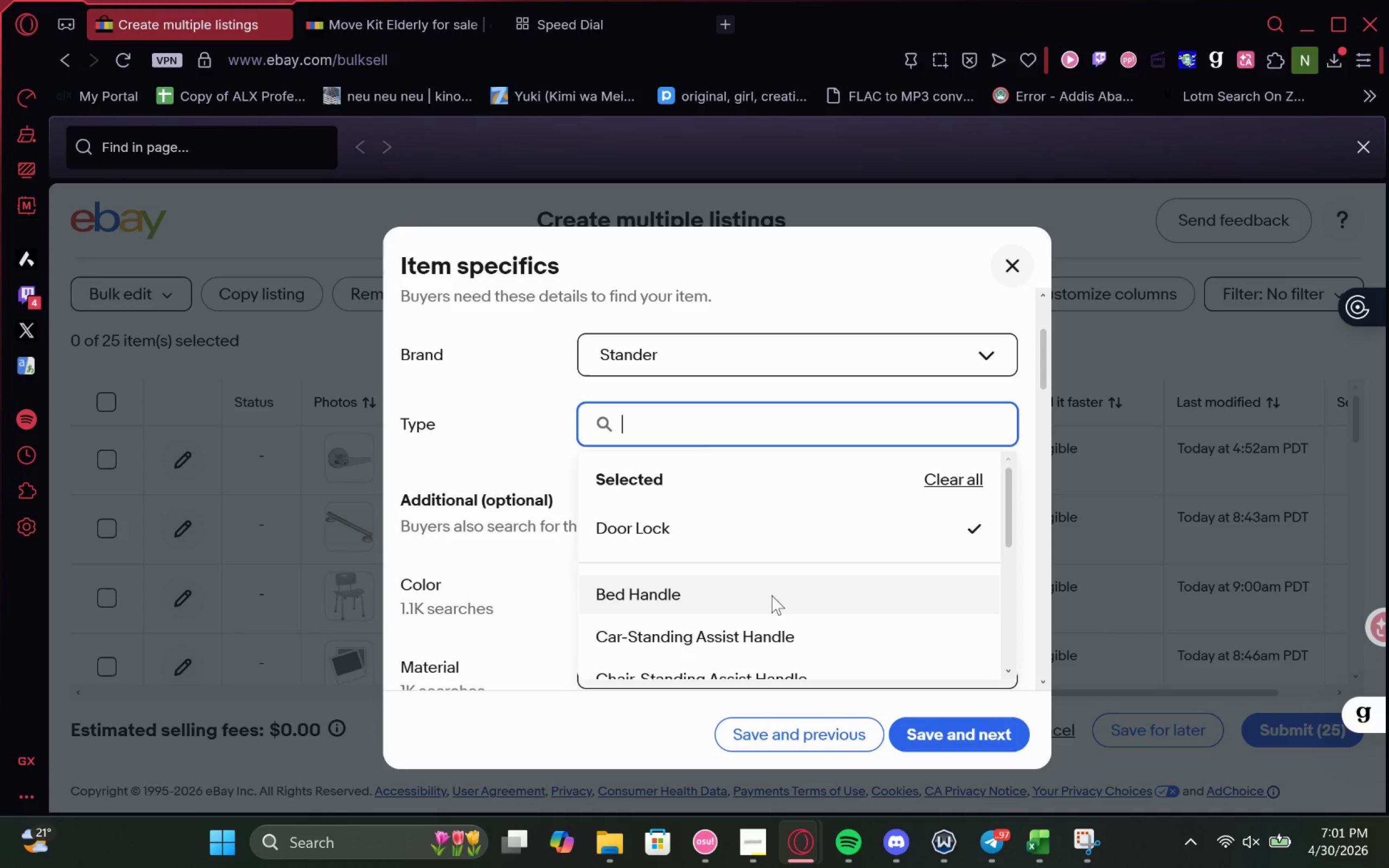 
left_click([772, 595])
 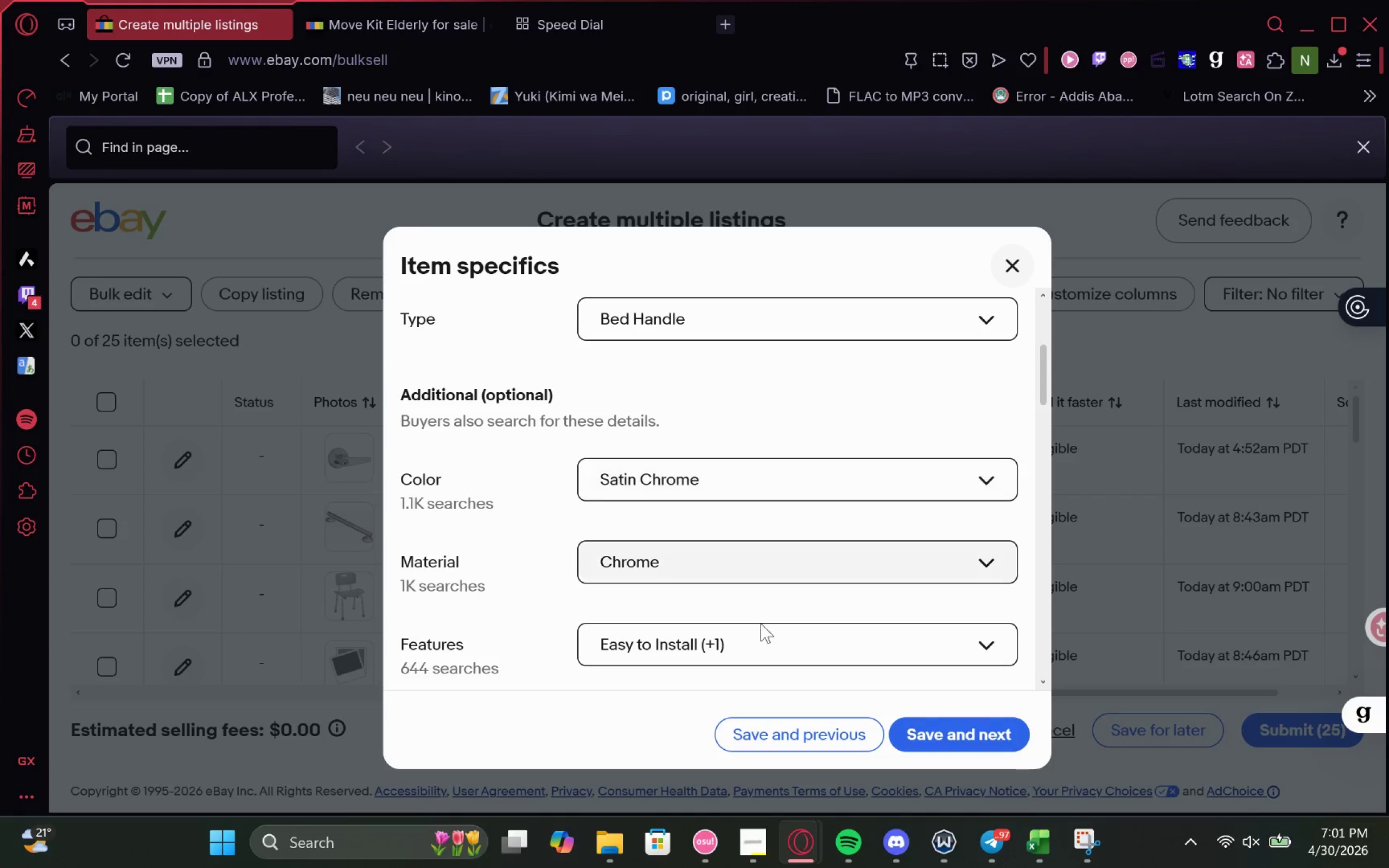 
left_click([1037, 846])
 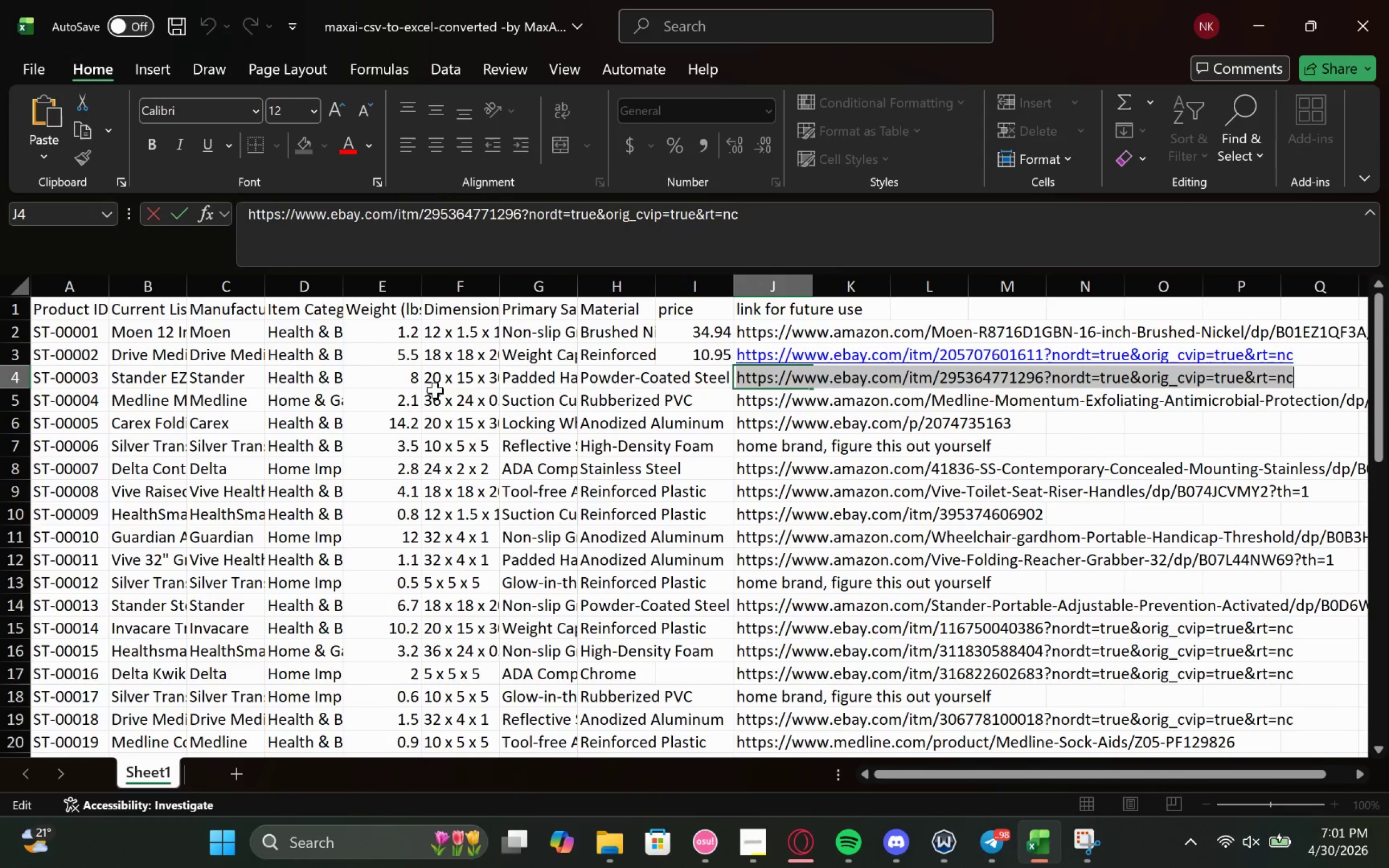 
wait(5.27)
 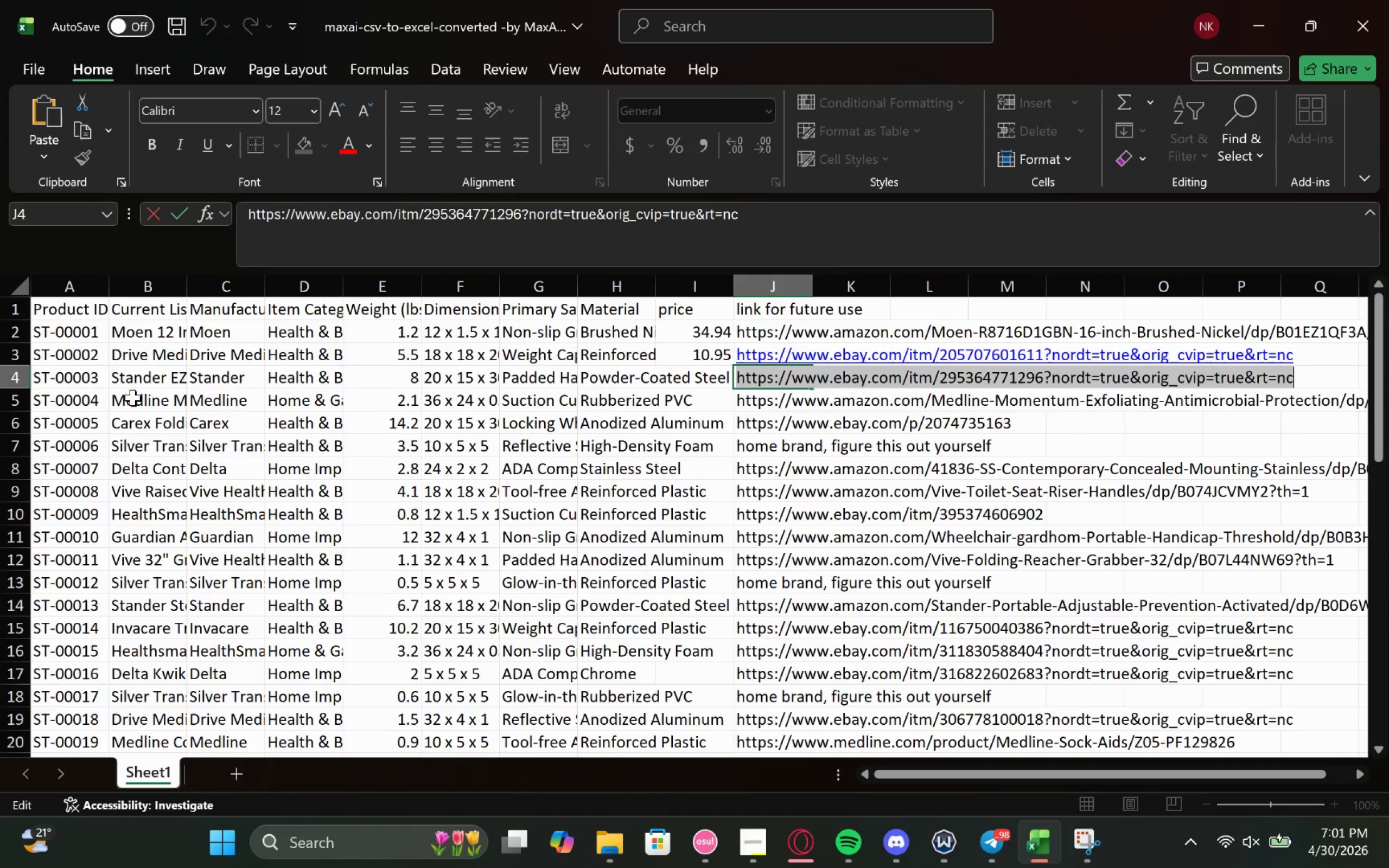 
double_click([169, 379])
 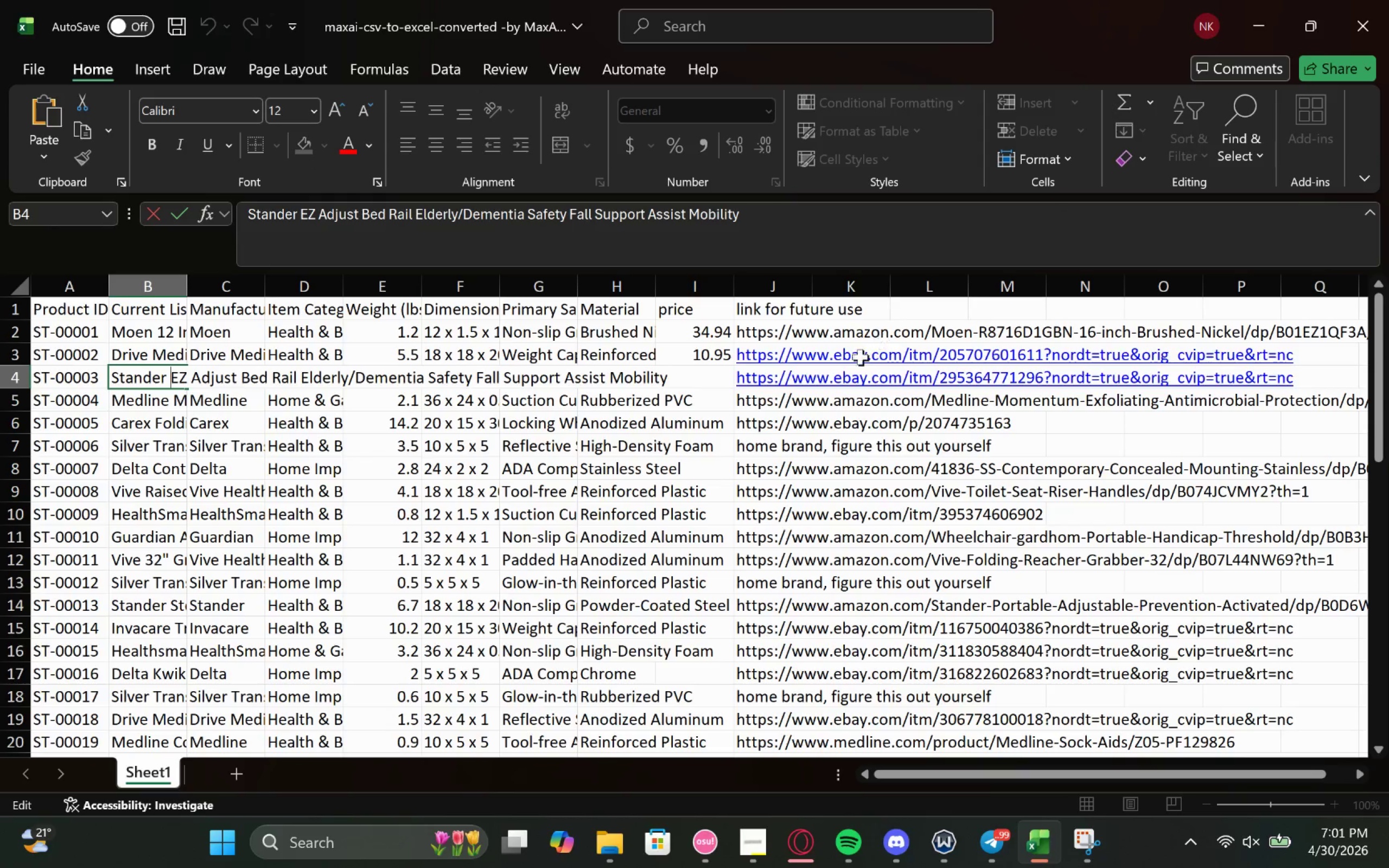 
double_click([843, 381])
 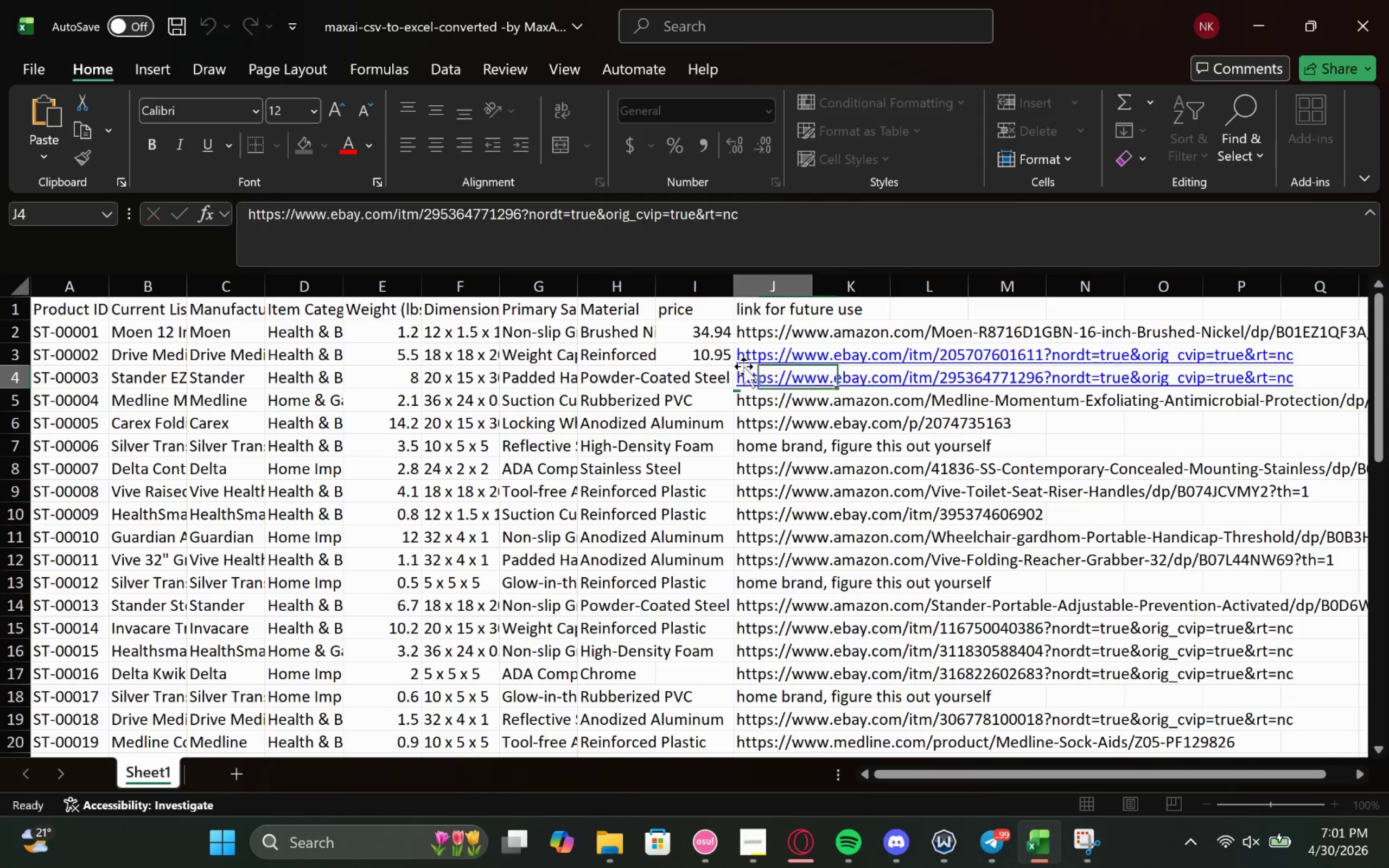 
double_click([760, 375])
 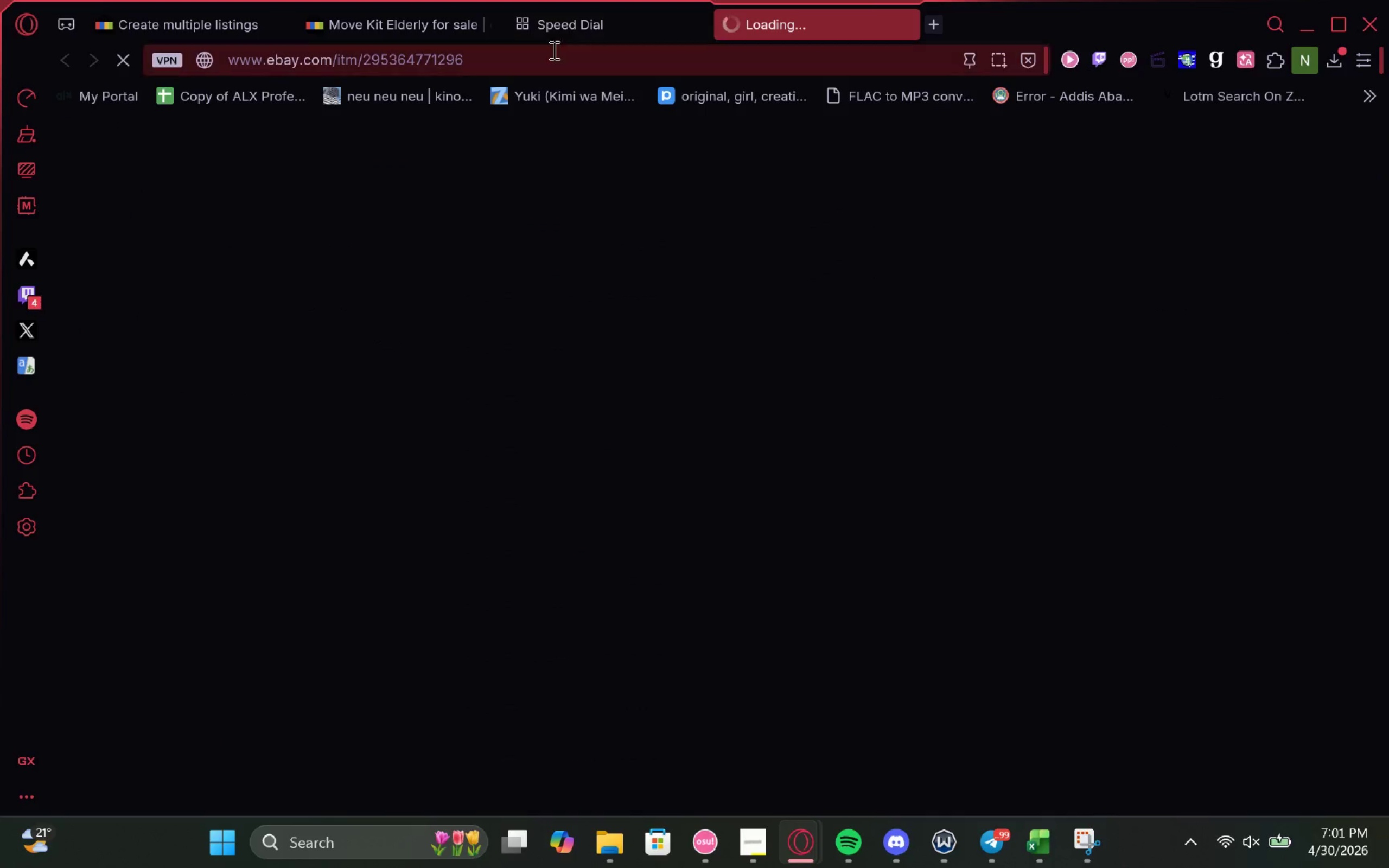 
left_click([489, 27])
 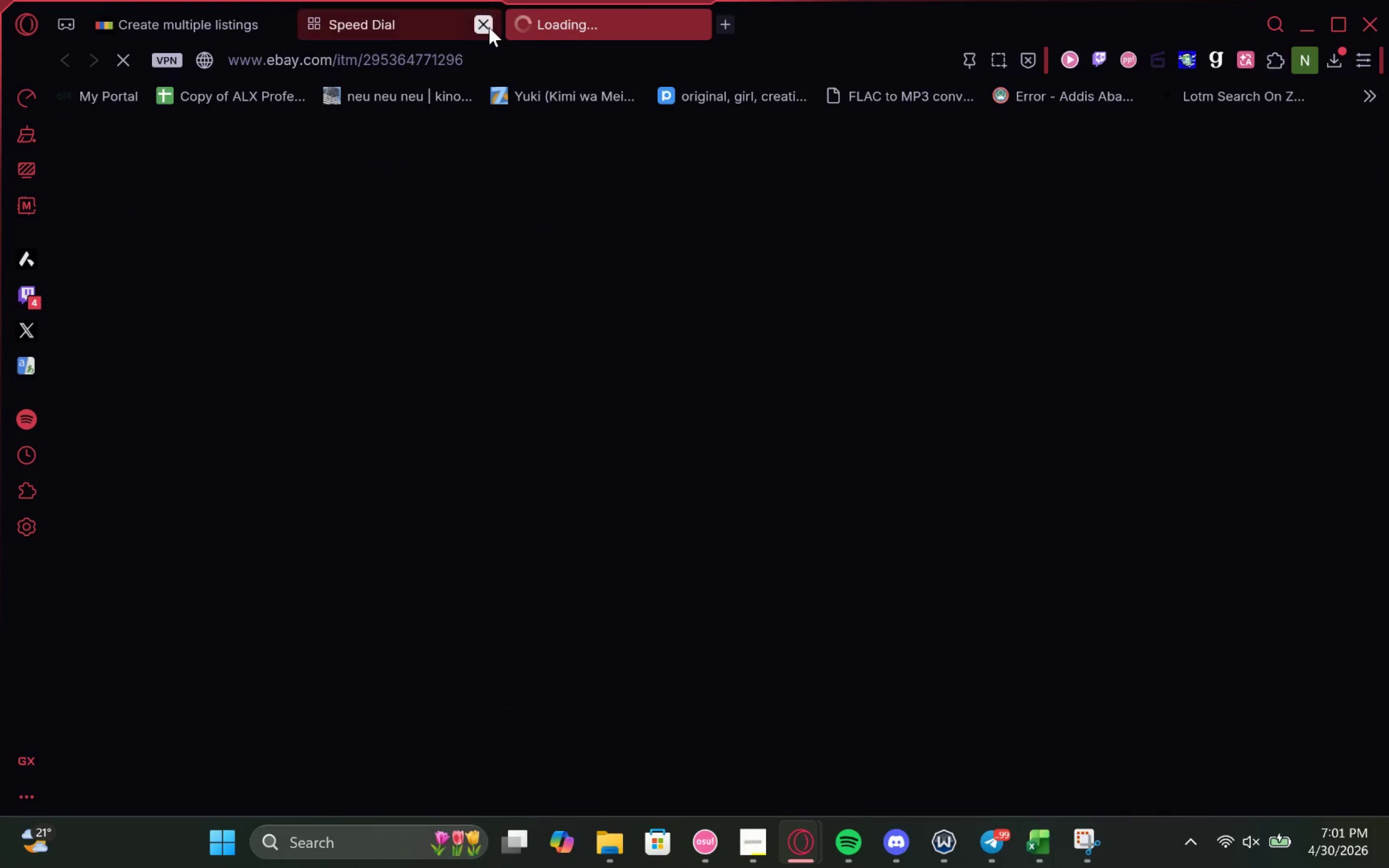 
left_click([489, 27])
 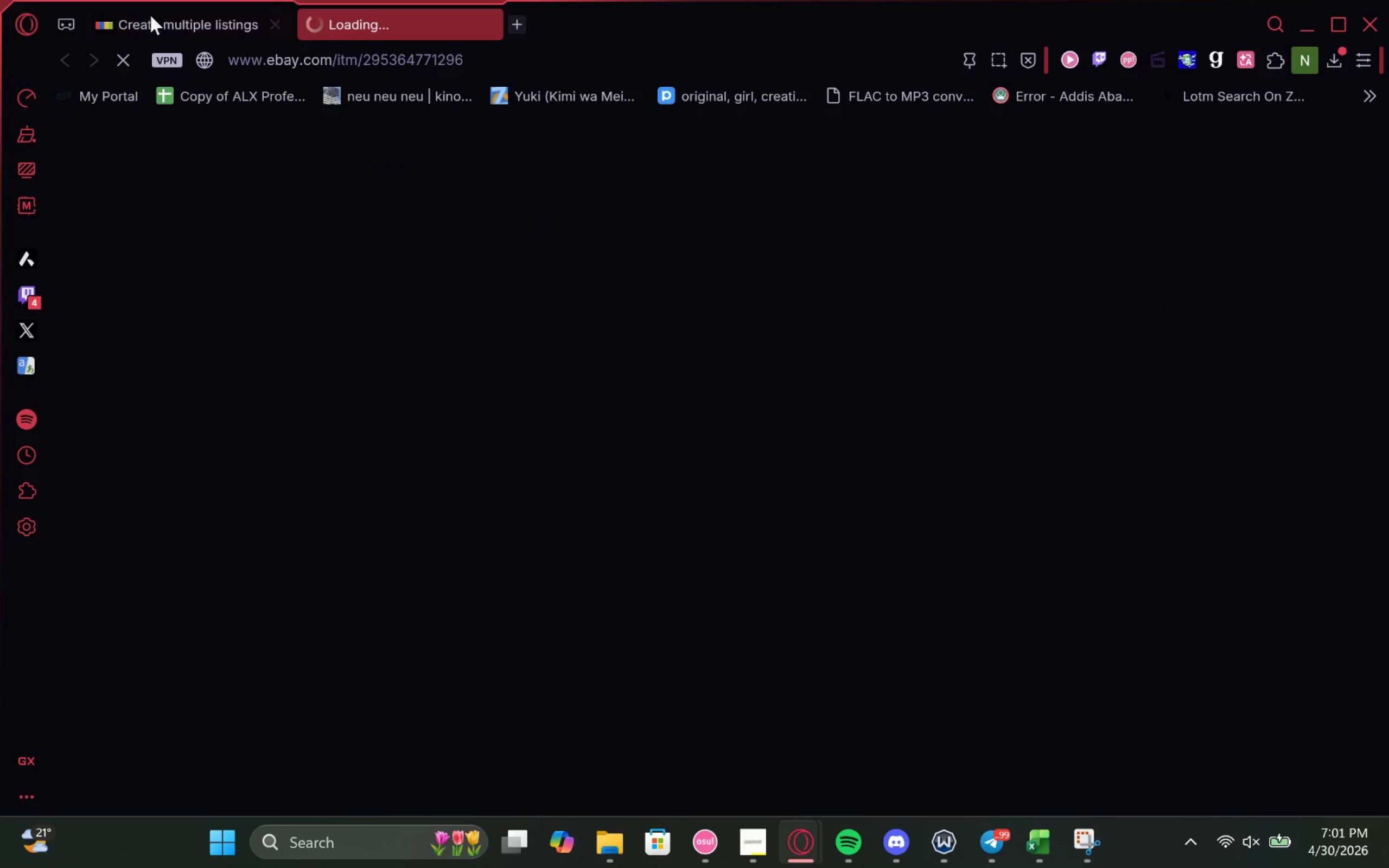 
left_click([161, 22])
 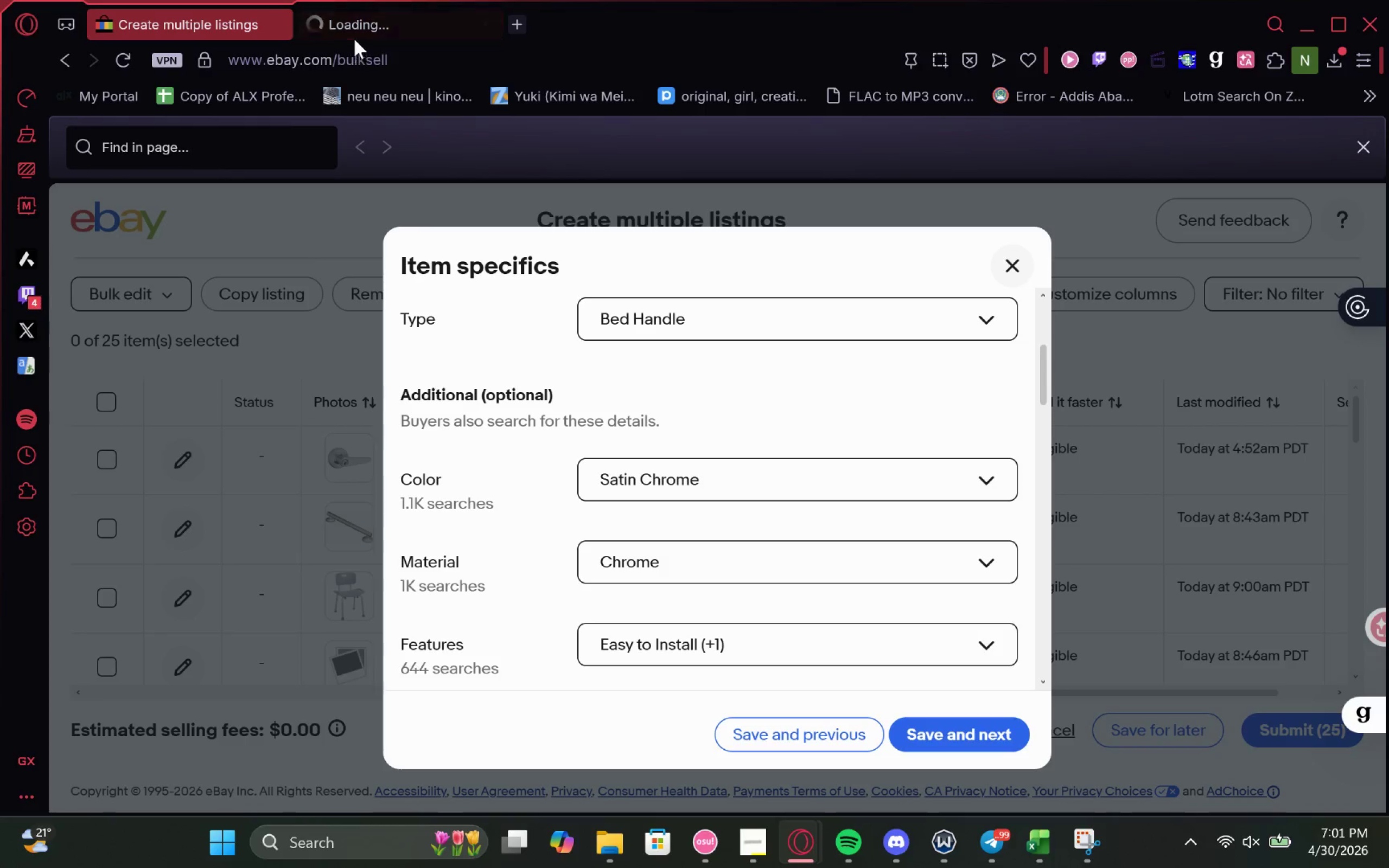 
left_click_drag(start_coordinate=[355, 34], to_coordinate=[355, 48])
 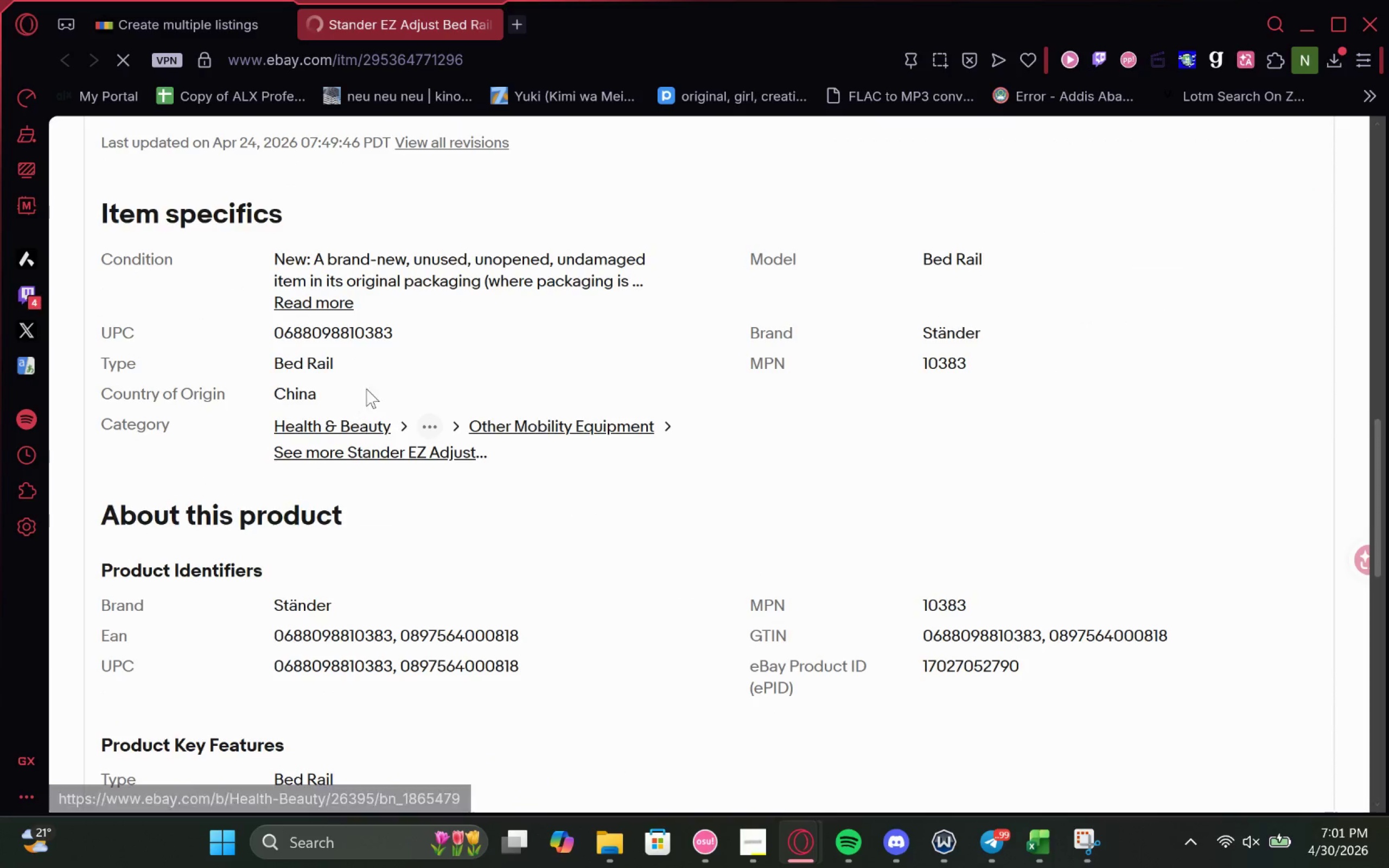 
wait(6.72)
 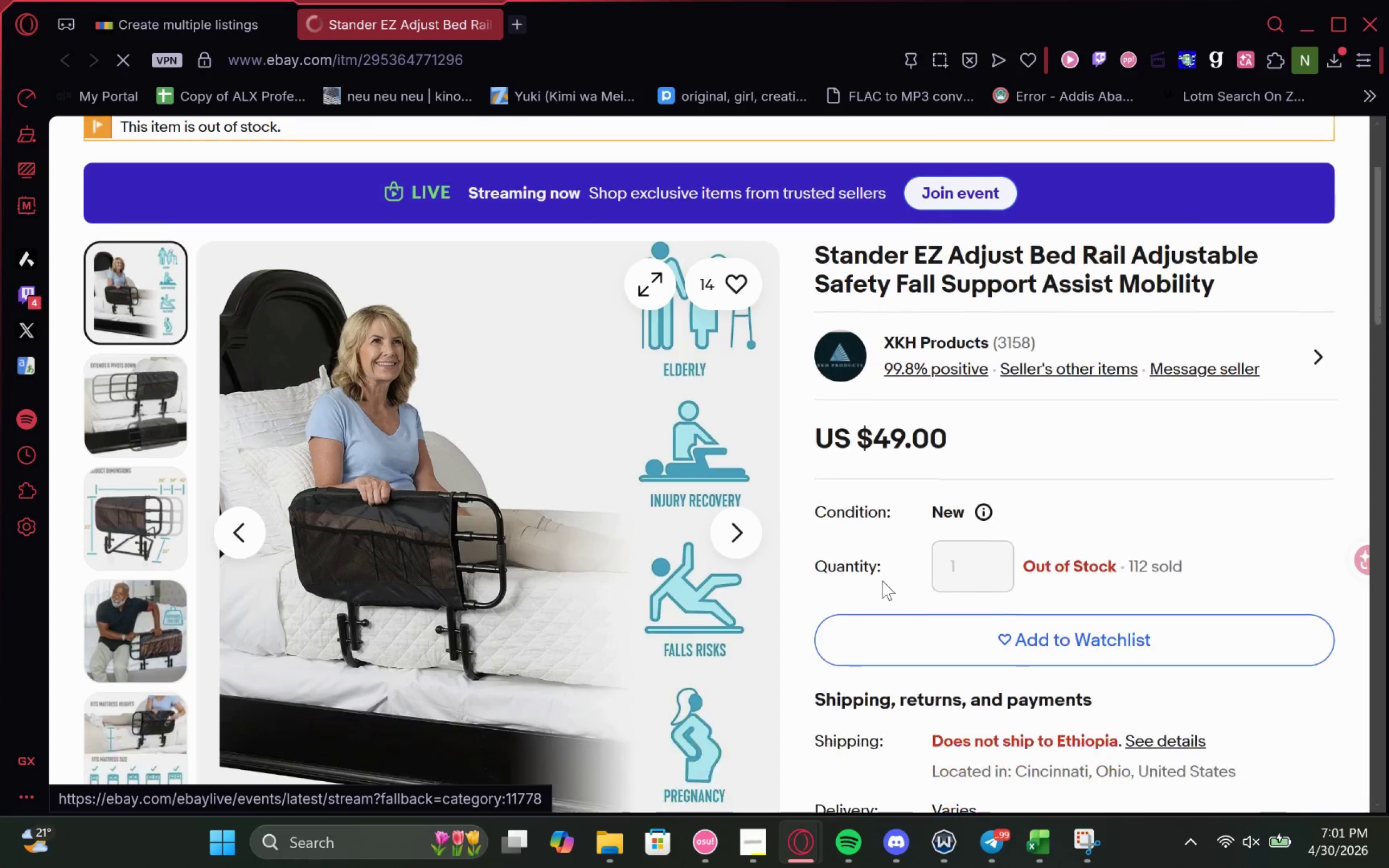 
double_click([295, 337])
 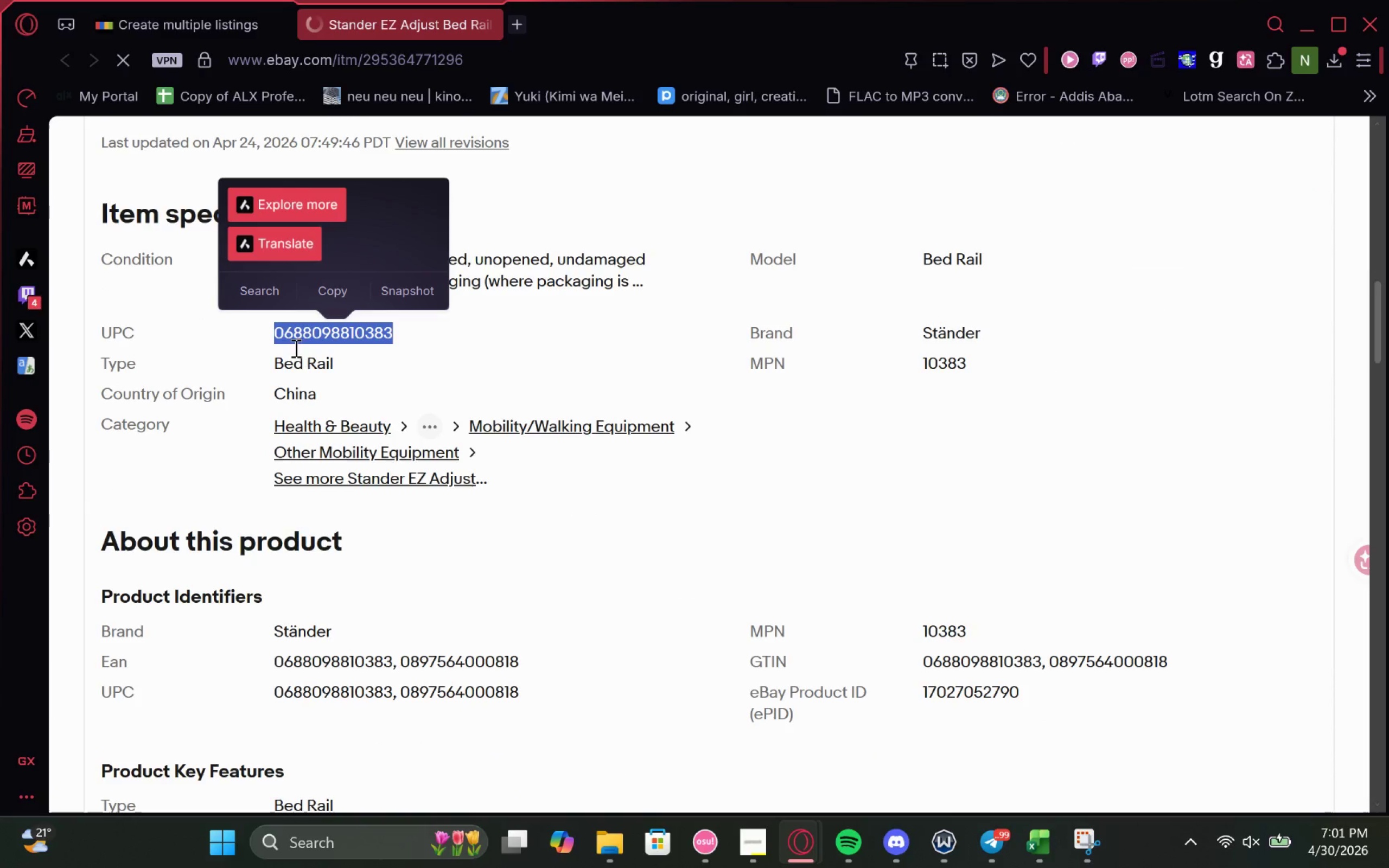 
key(Control+C)
 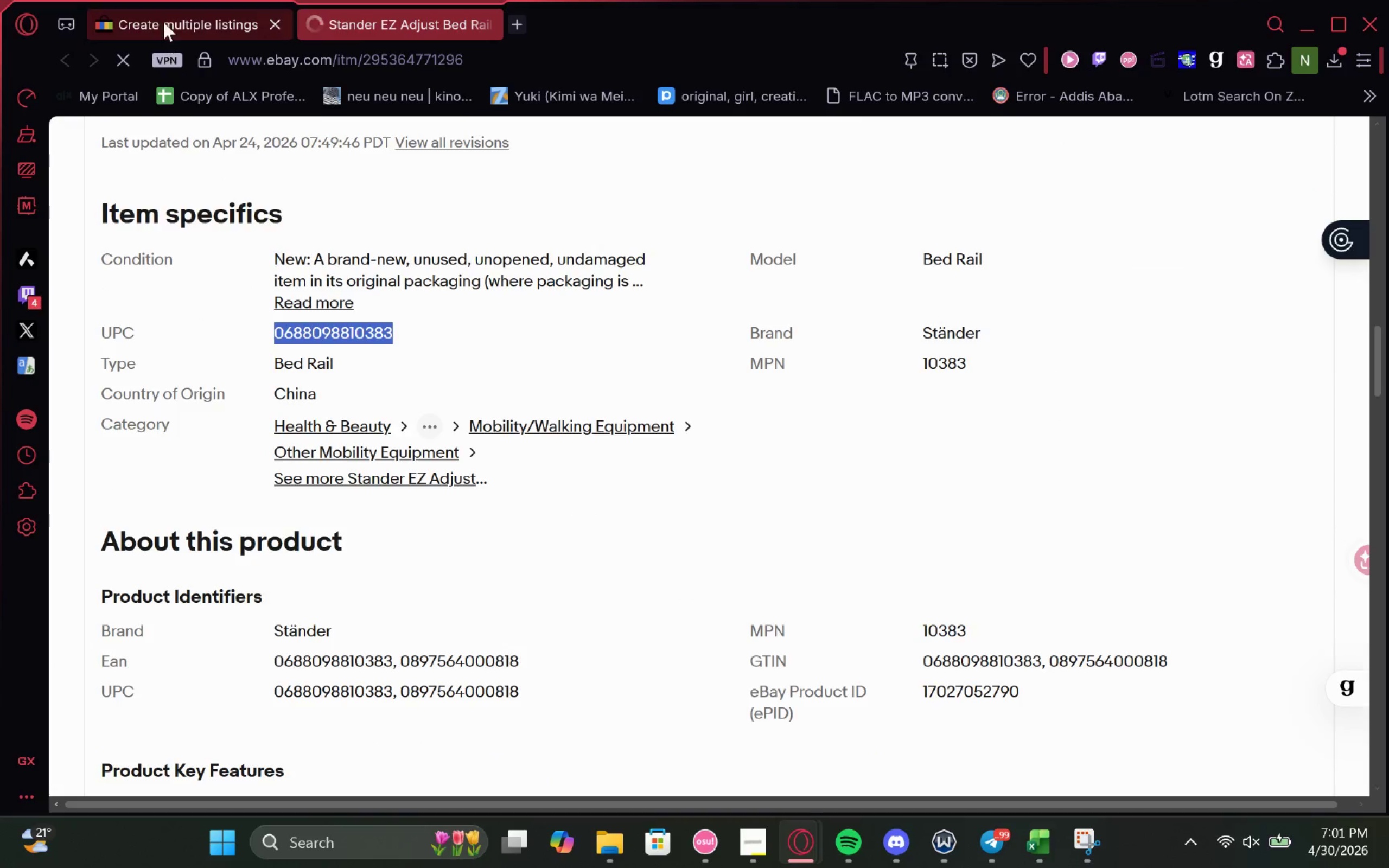 
left_click([163, 18])
 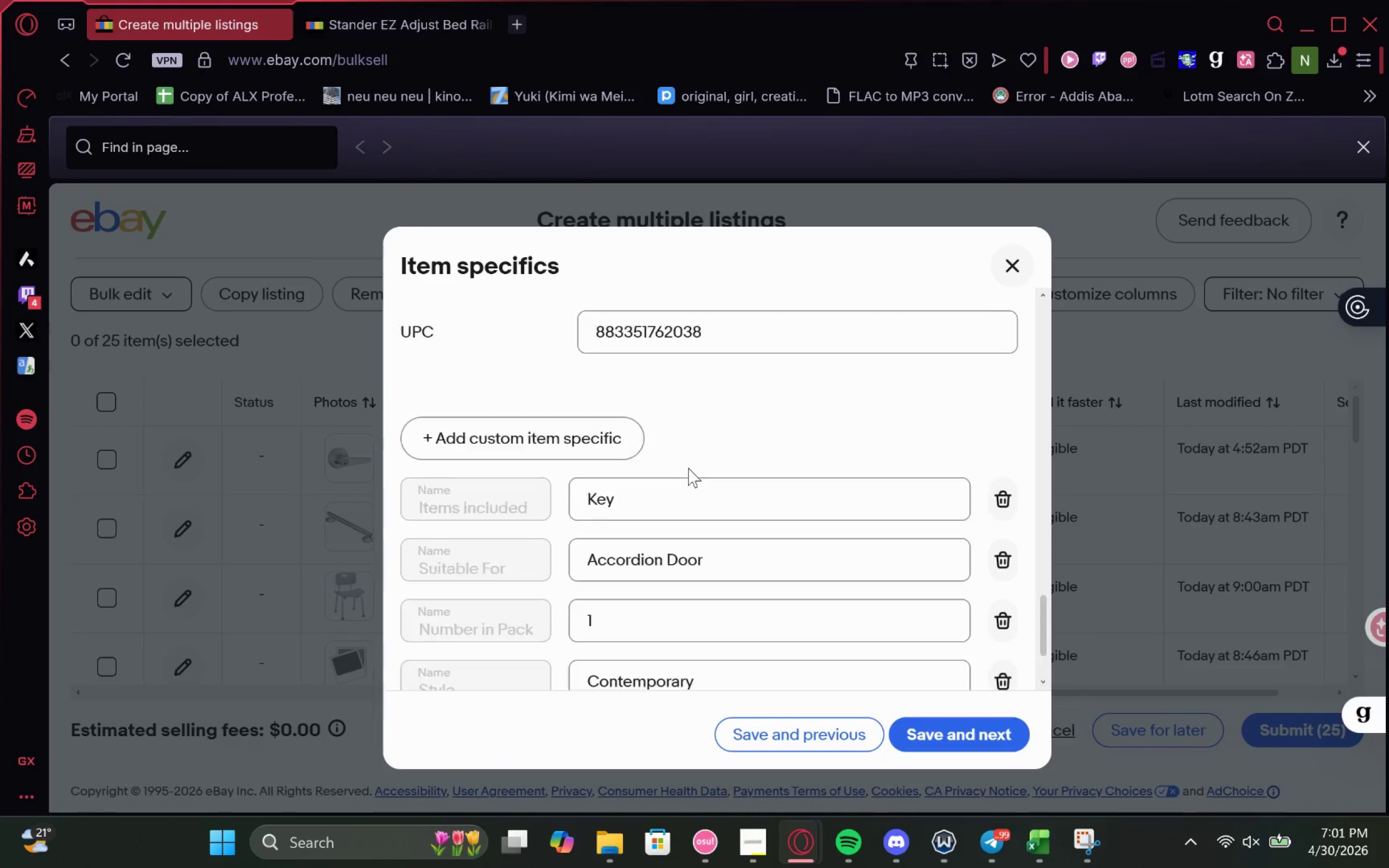 
left_click_drag(start_coordinate=[716, 378], to_coordinate=[451, 376])
 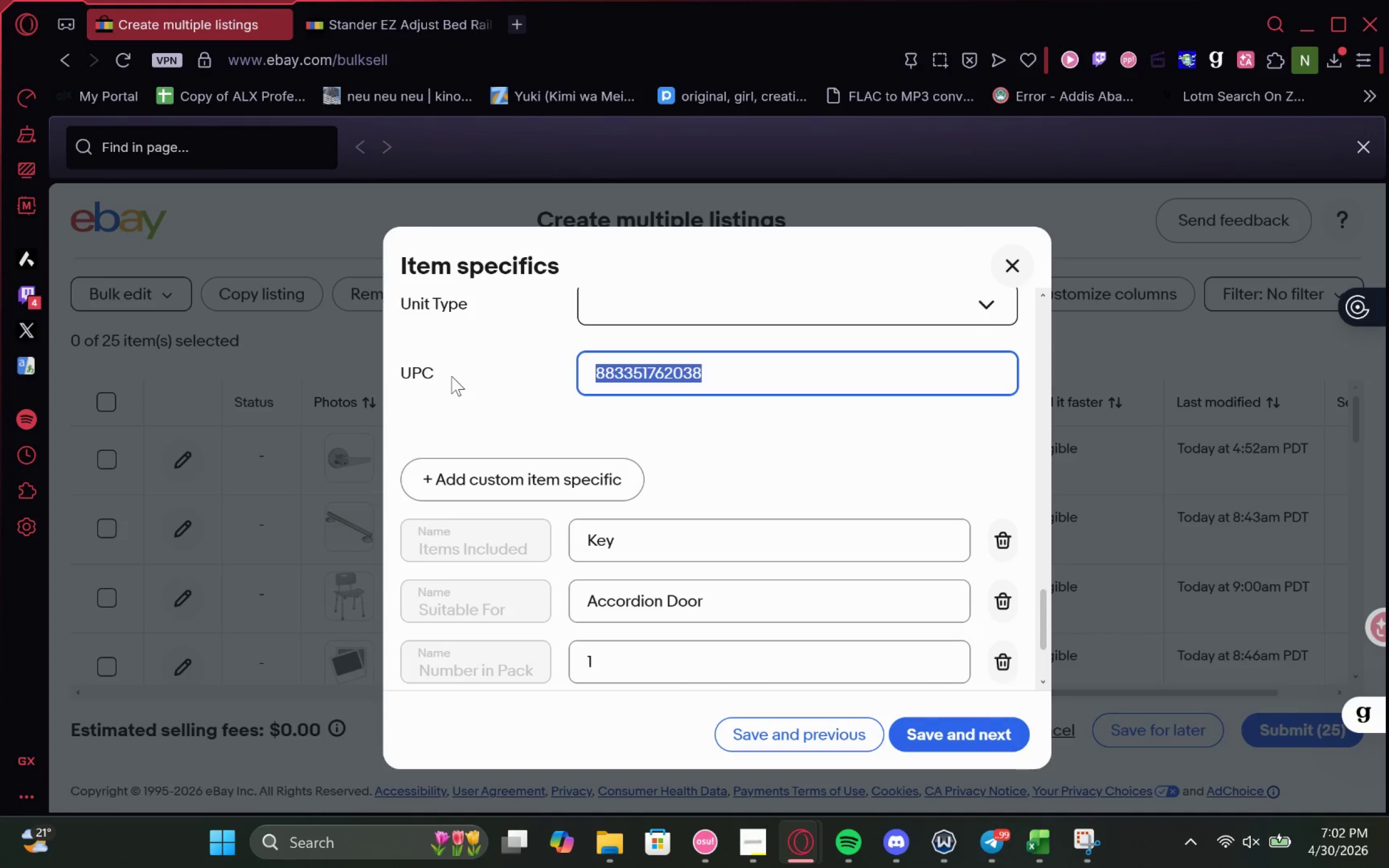 
key(Control+V)
 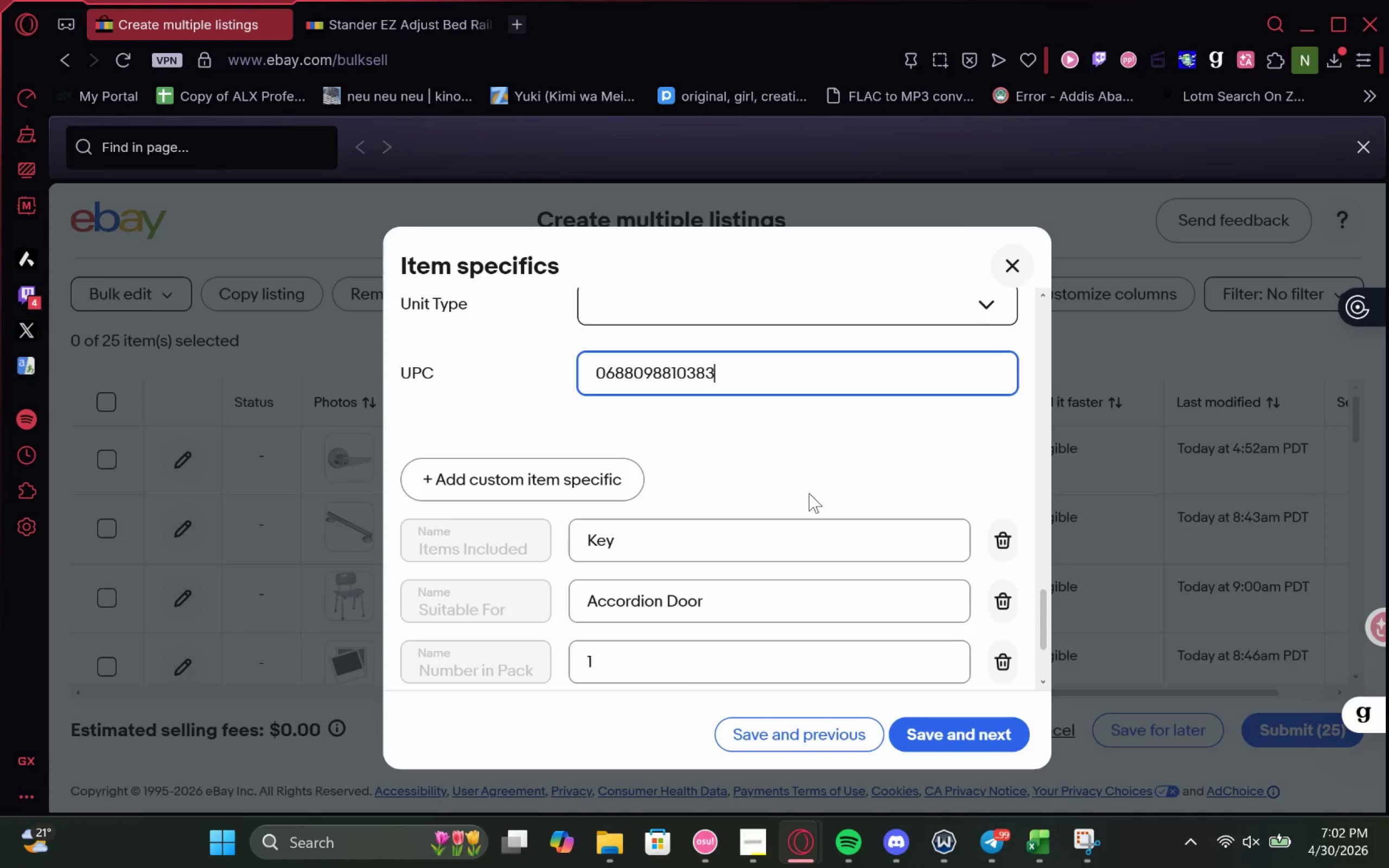 
left_click([779, 424])
 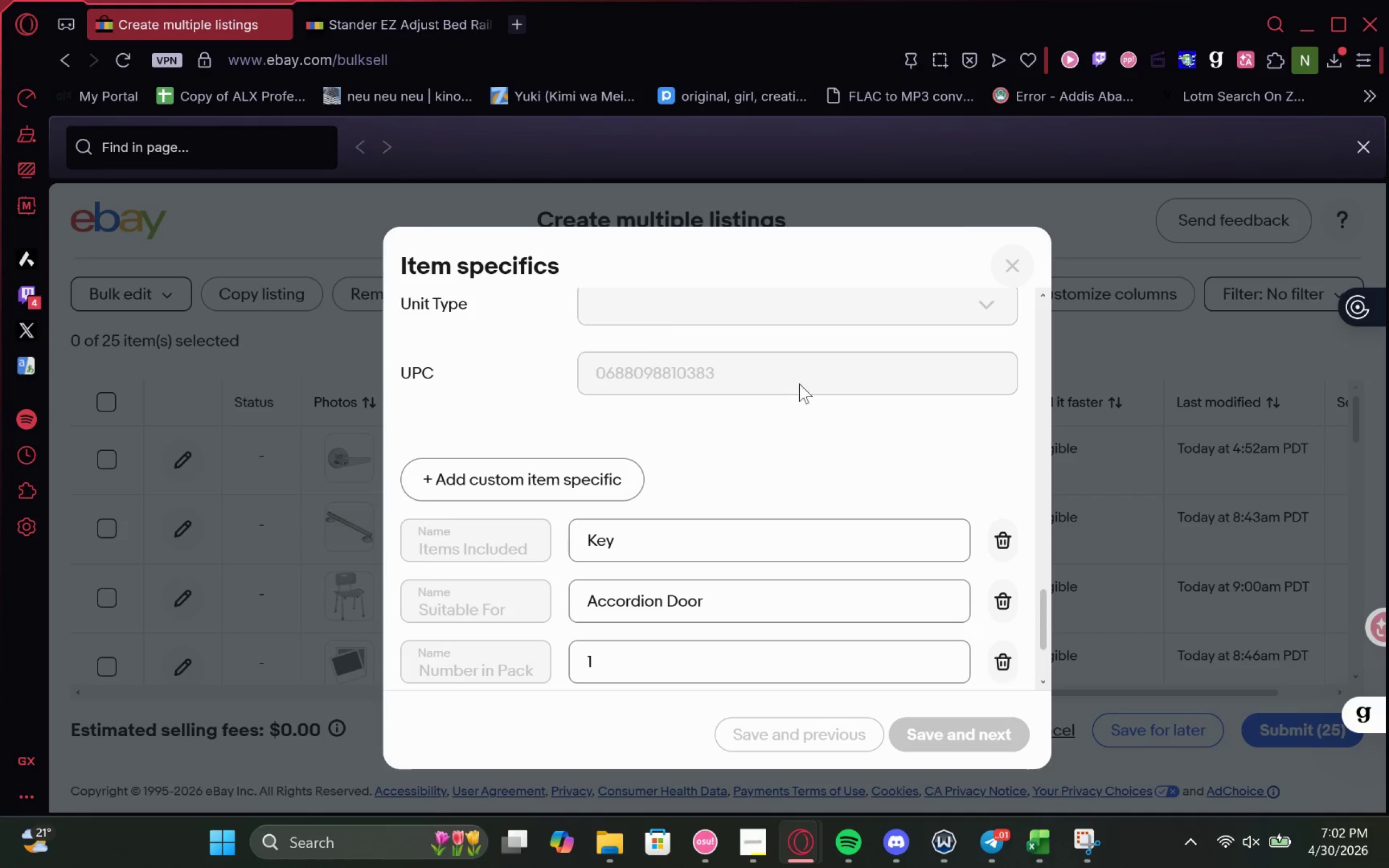 
wait(7.34)
 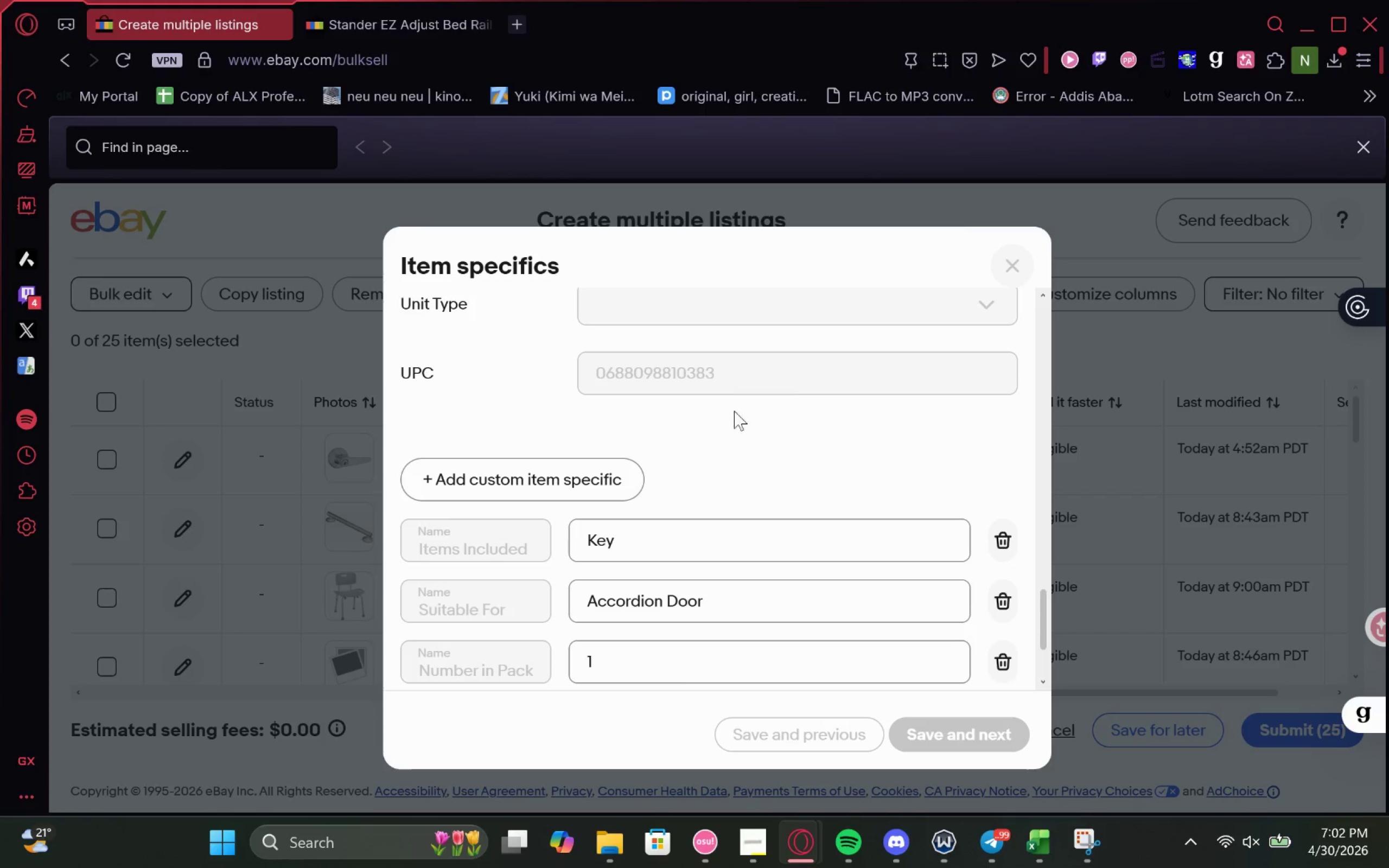 
left_click([951, 735])
 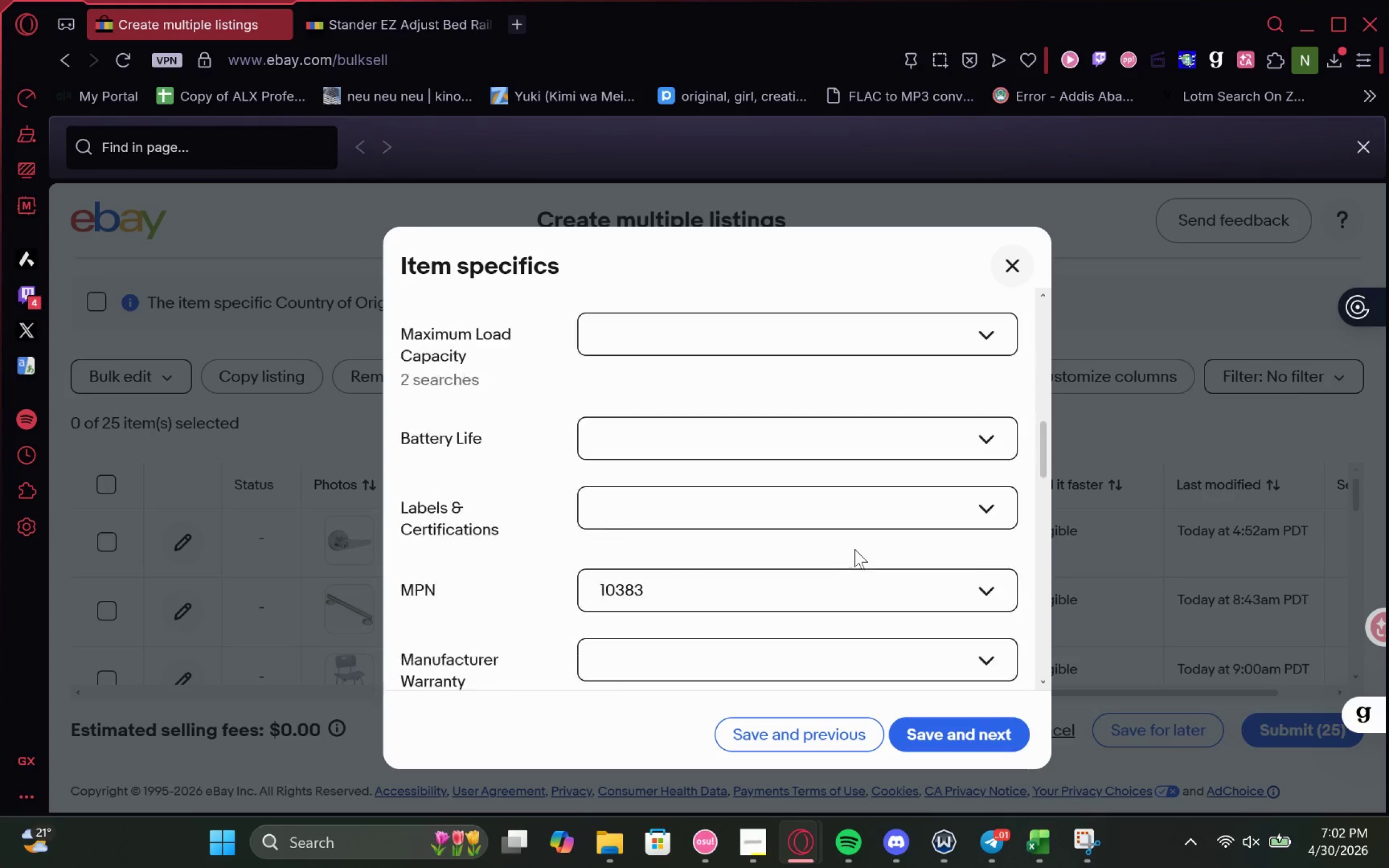 
wait(8.07)
 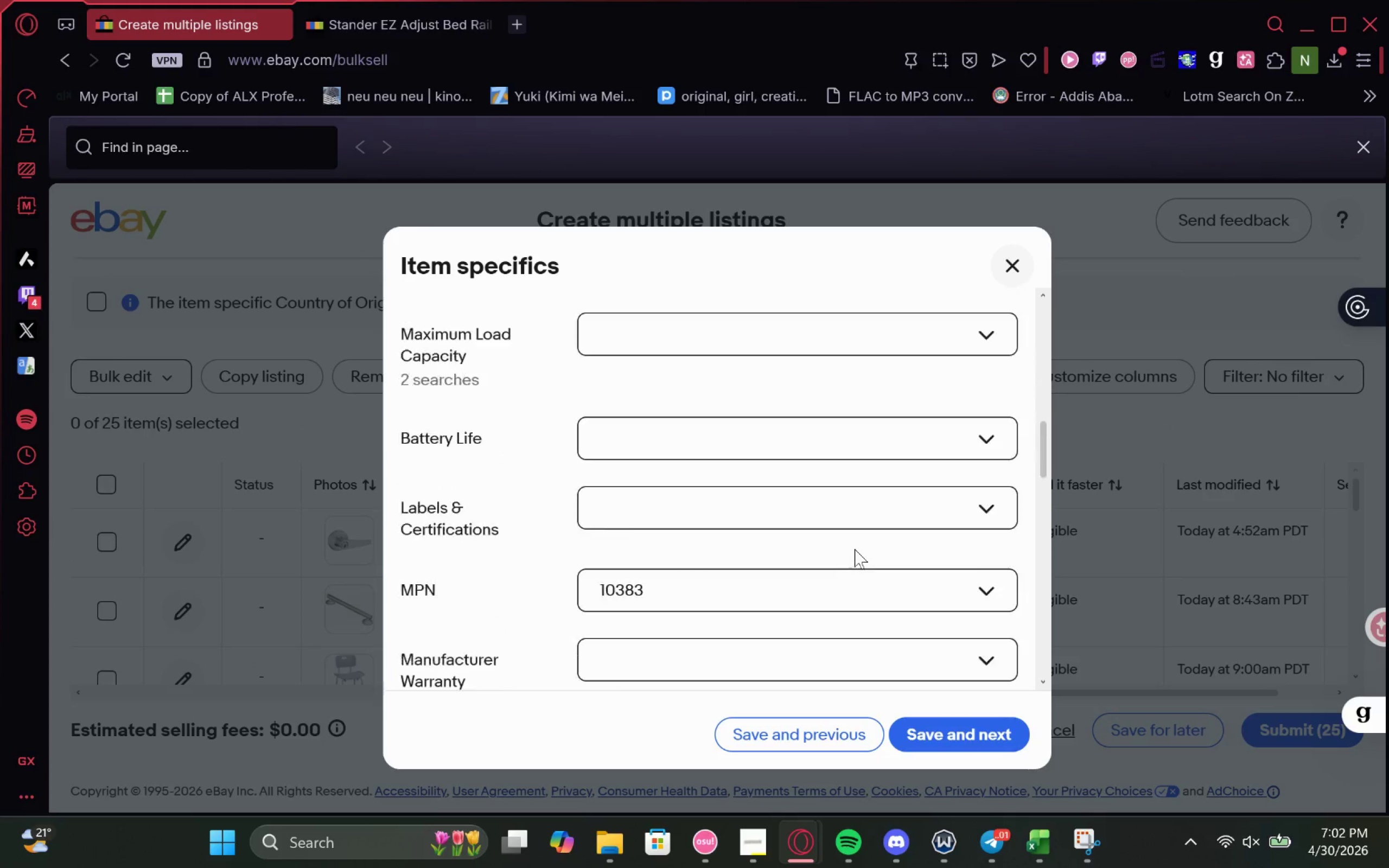 
scroll: coordinate [432, 5], scroll_direction: down, amount: 42.0
 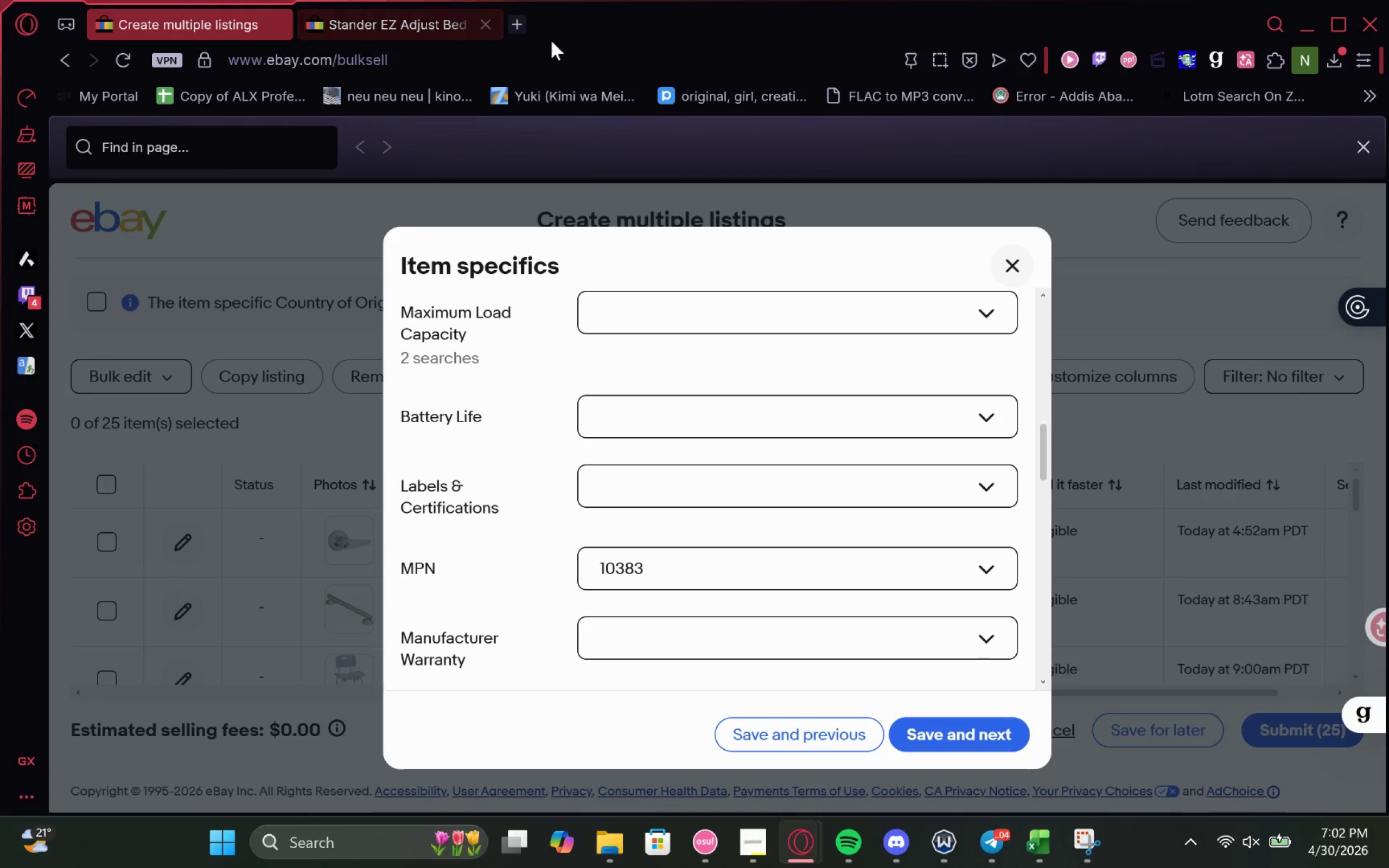 
left_click([441, 30])
 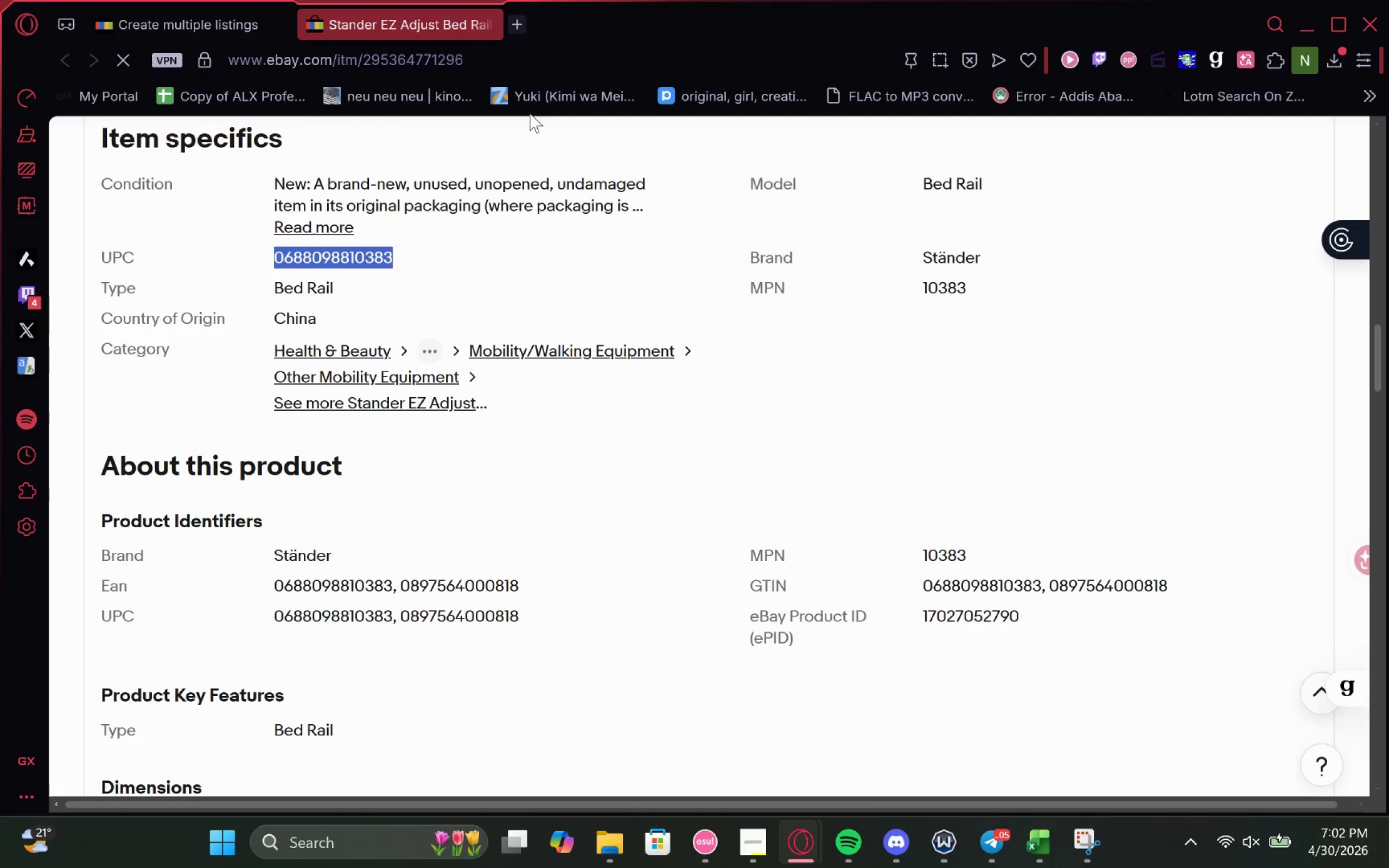 
left_click([518, 21])
 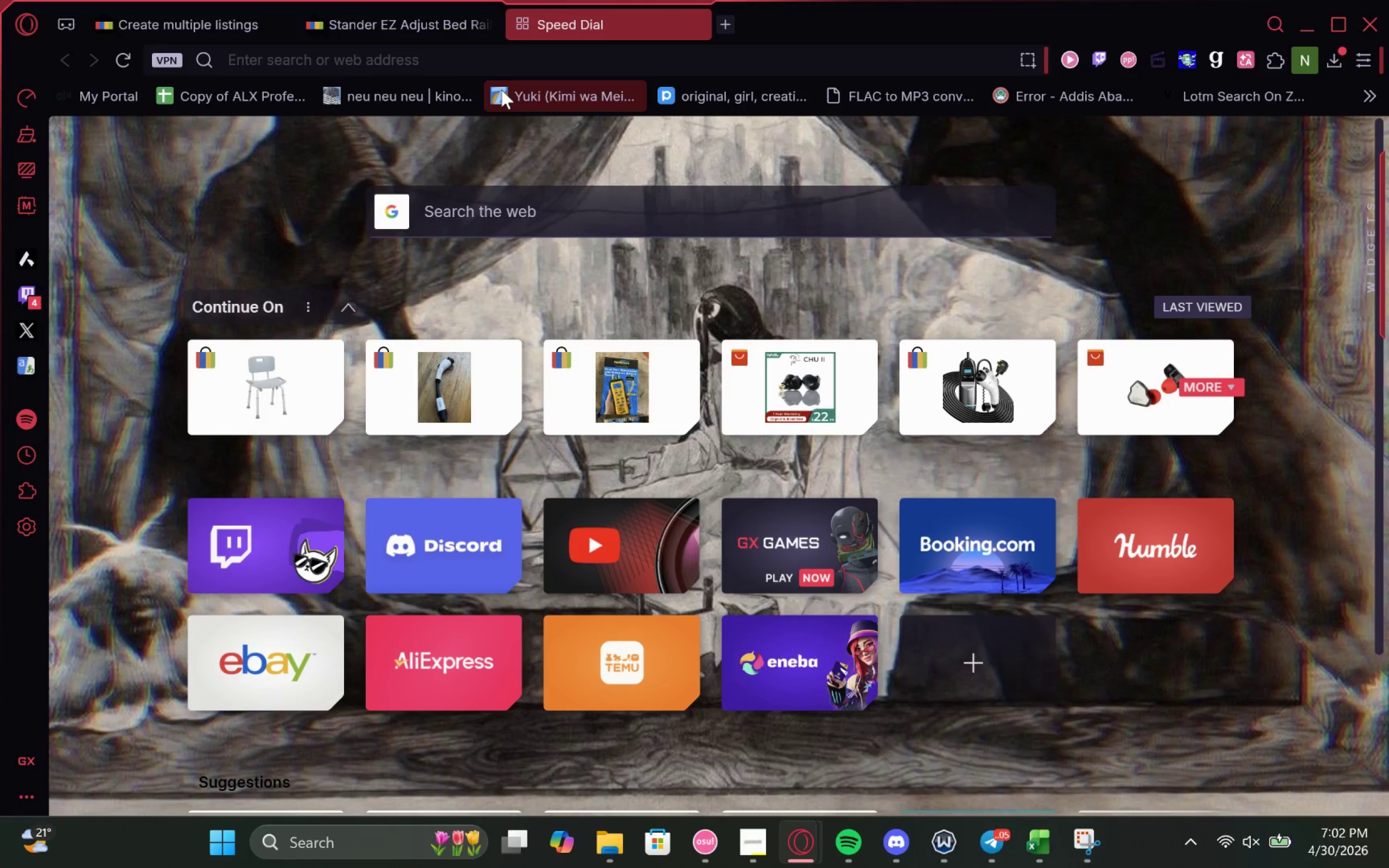 
key(Control+ControlLeft)
 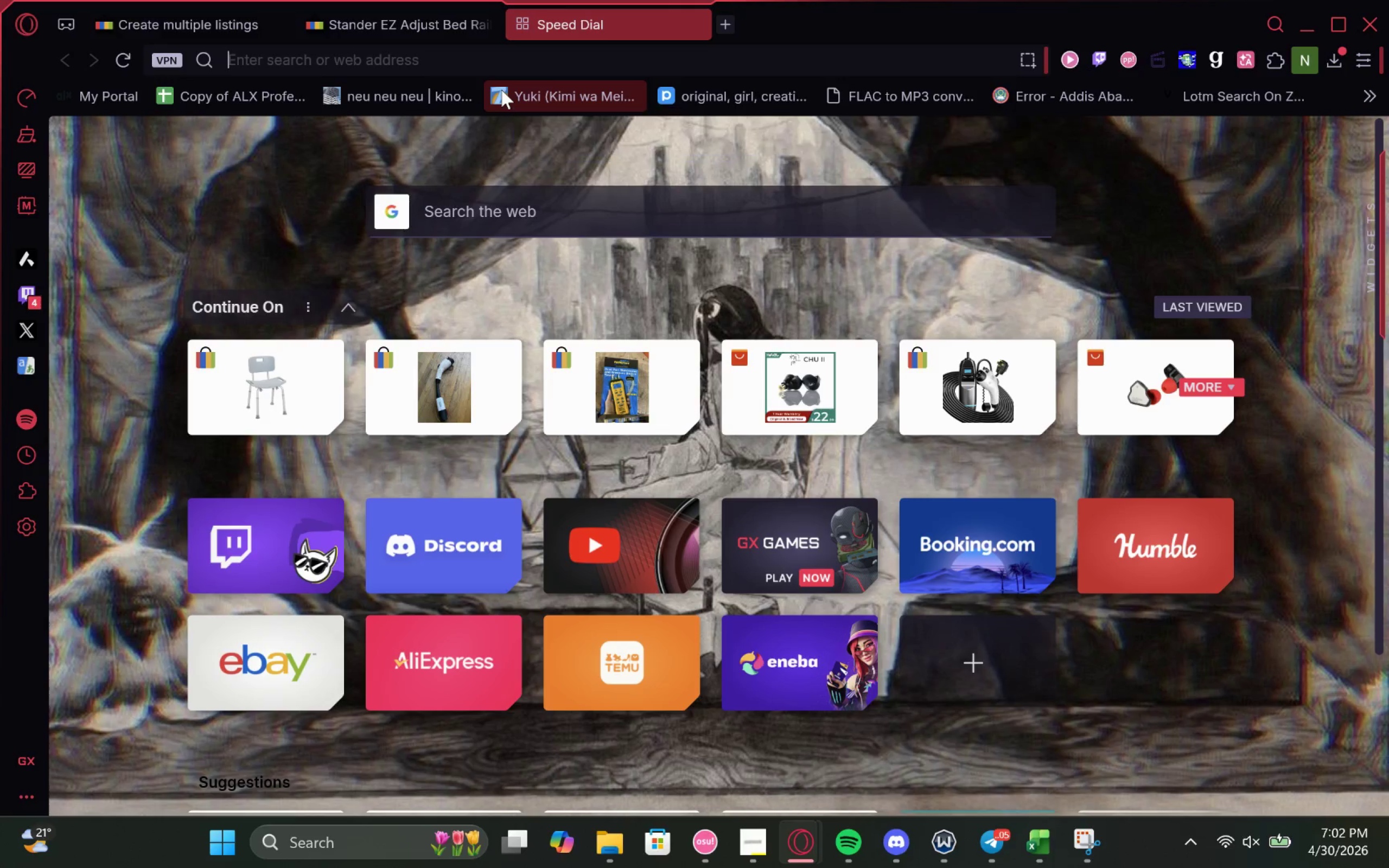 
key(Control+V)
 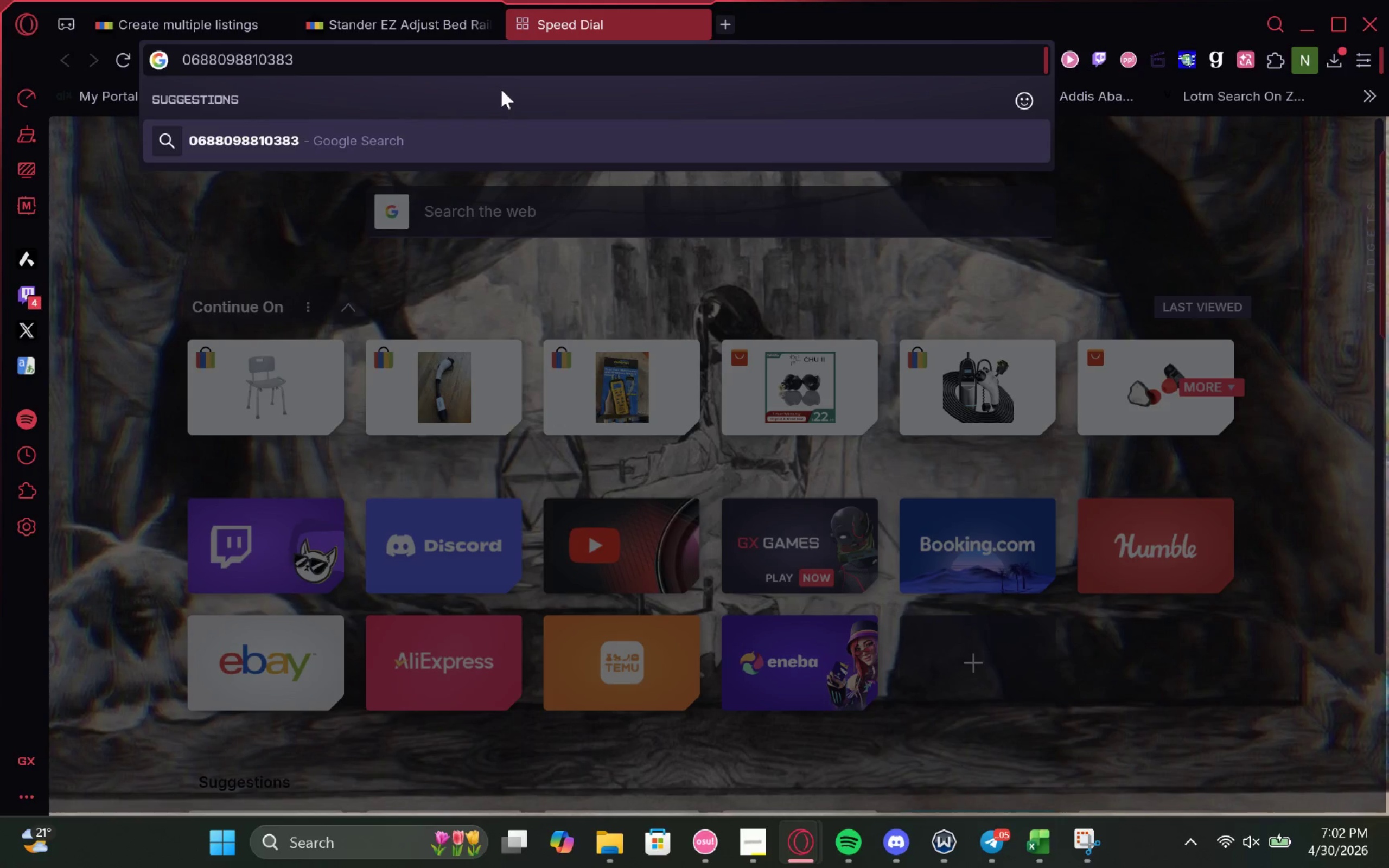 
key(Enter)
 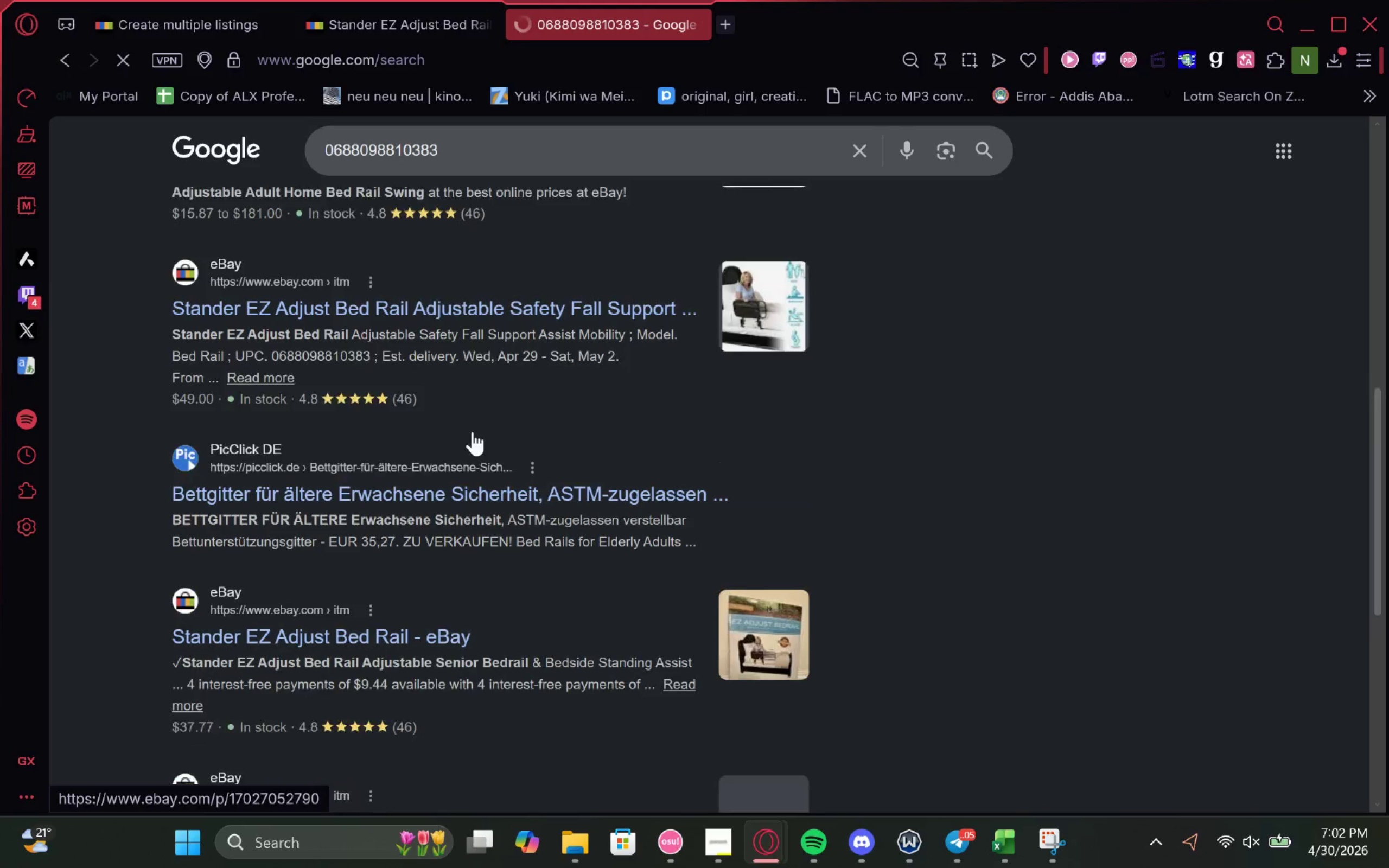 
wait(7.1)
 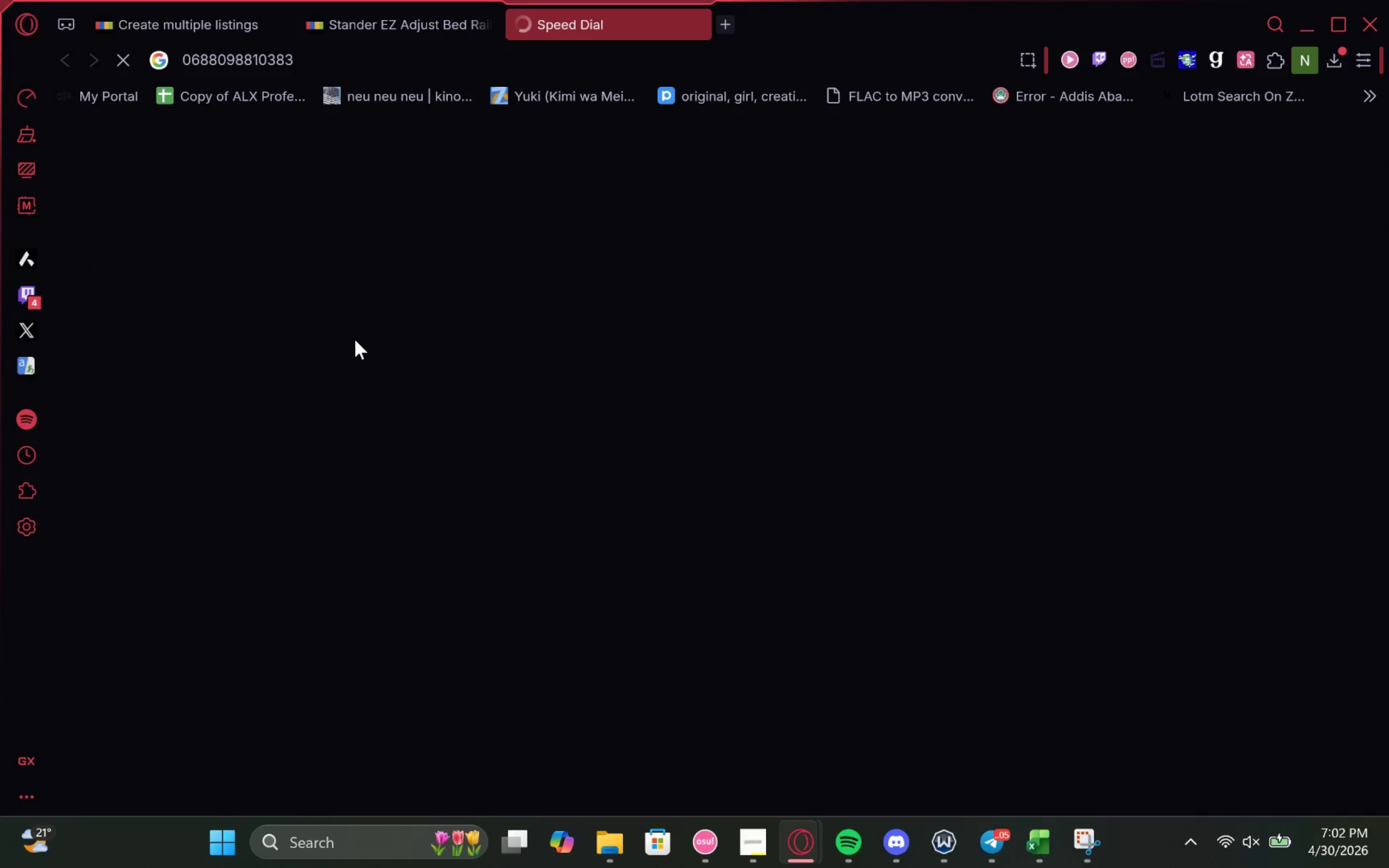 
mouse_move([342, 523])
 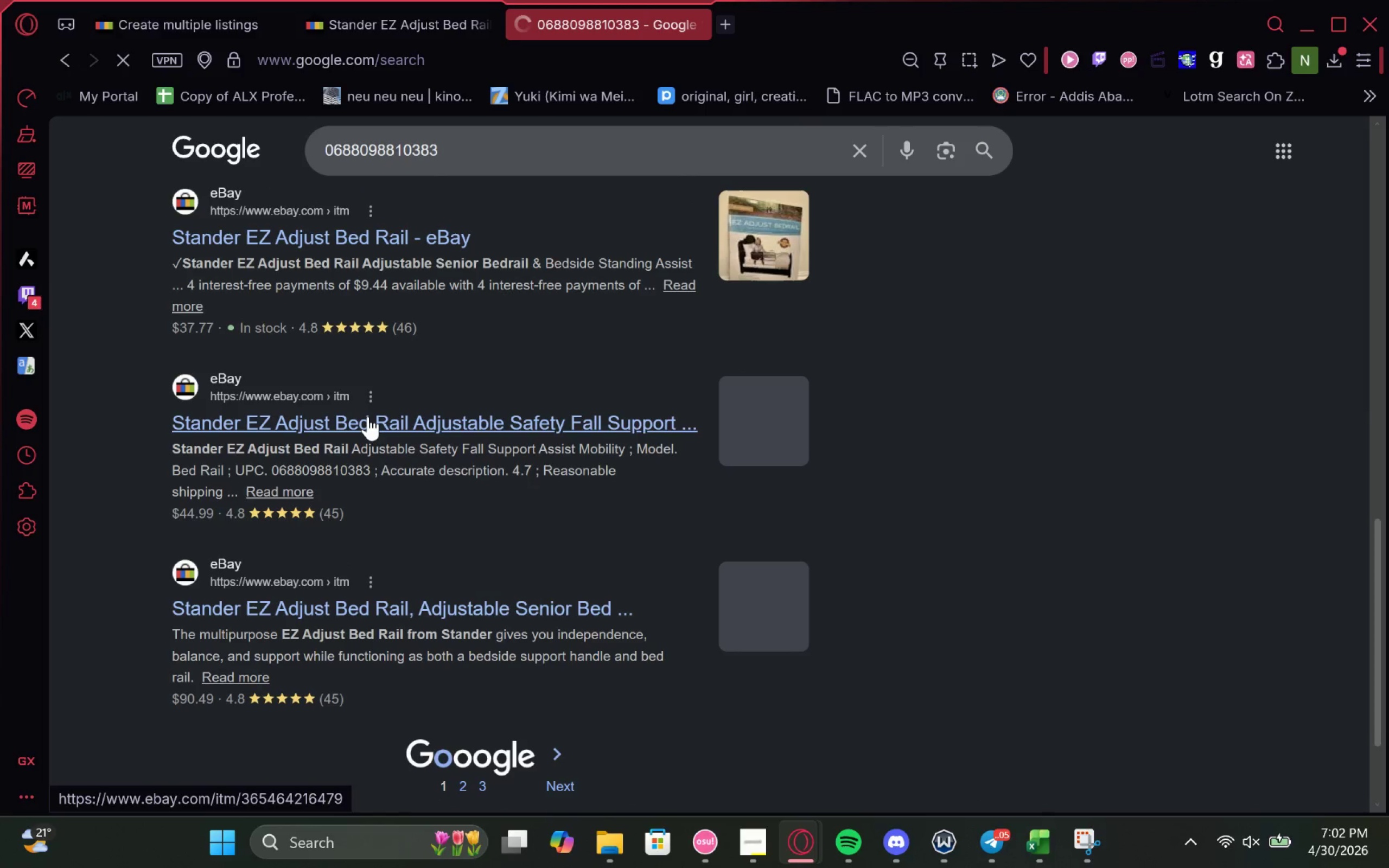 
left_click([368, 417])
 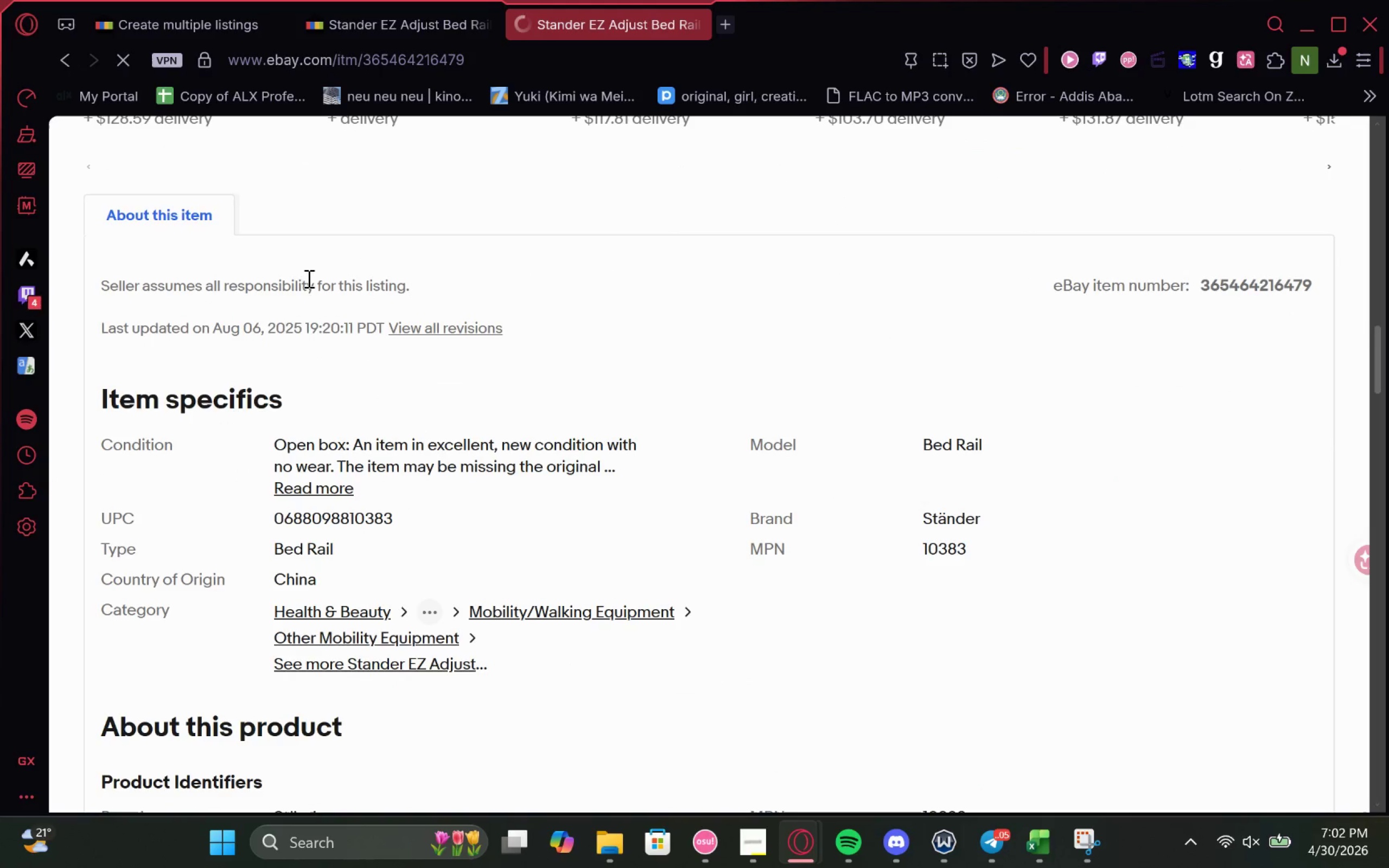 
wait(6.14)
 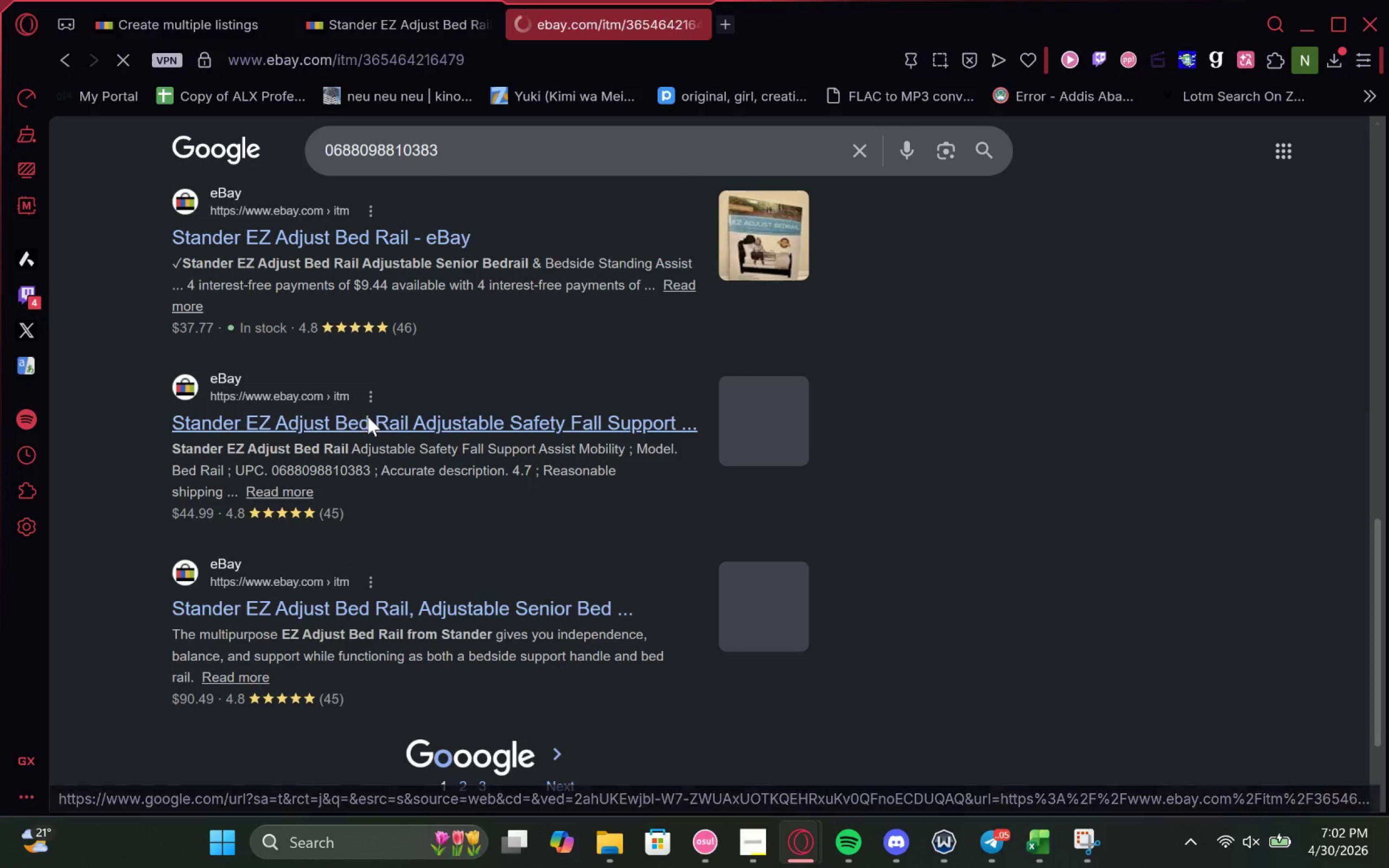 
left_click([61, 61])
 